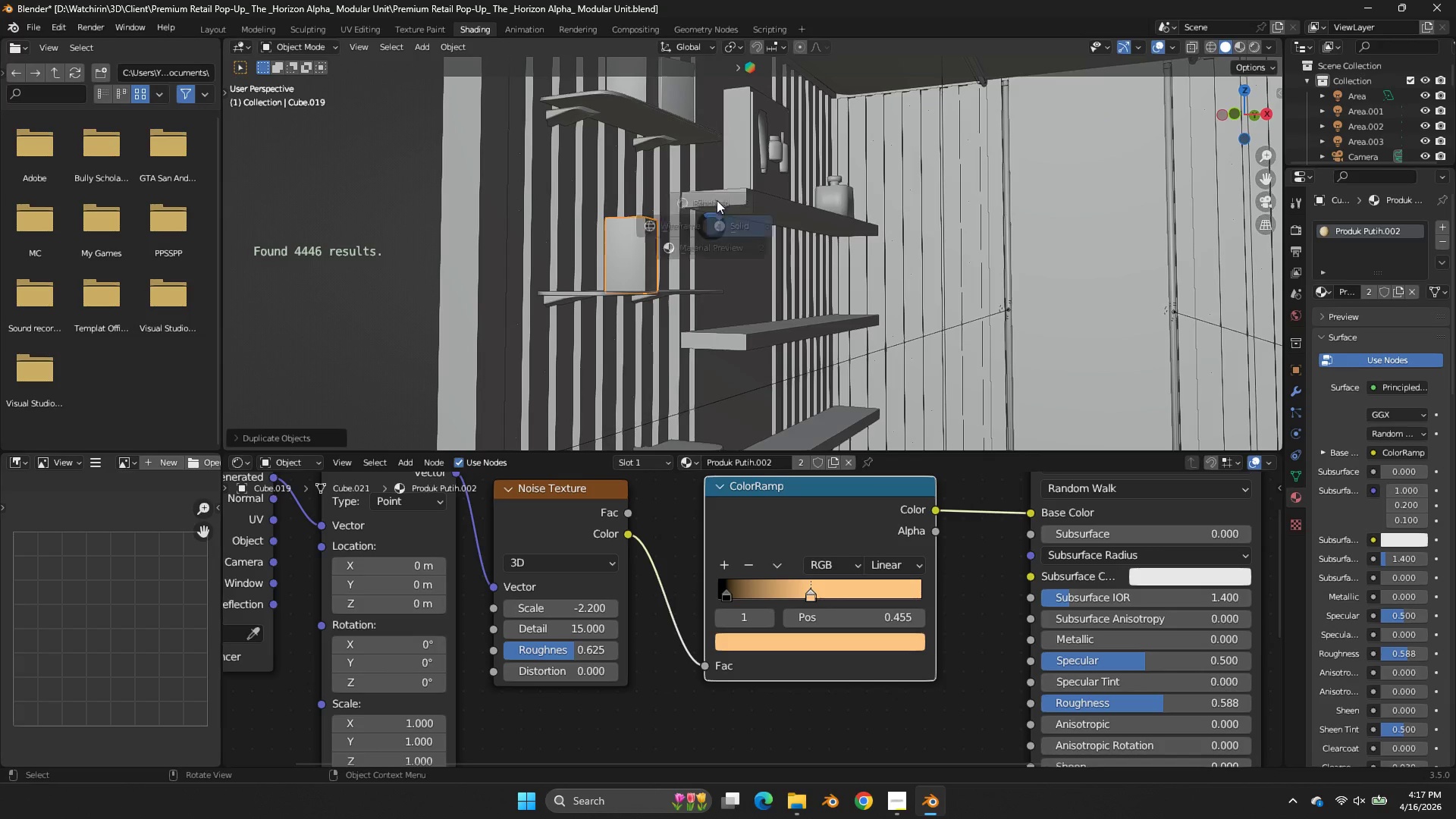 
key(Z)
 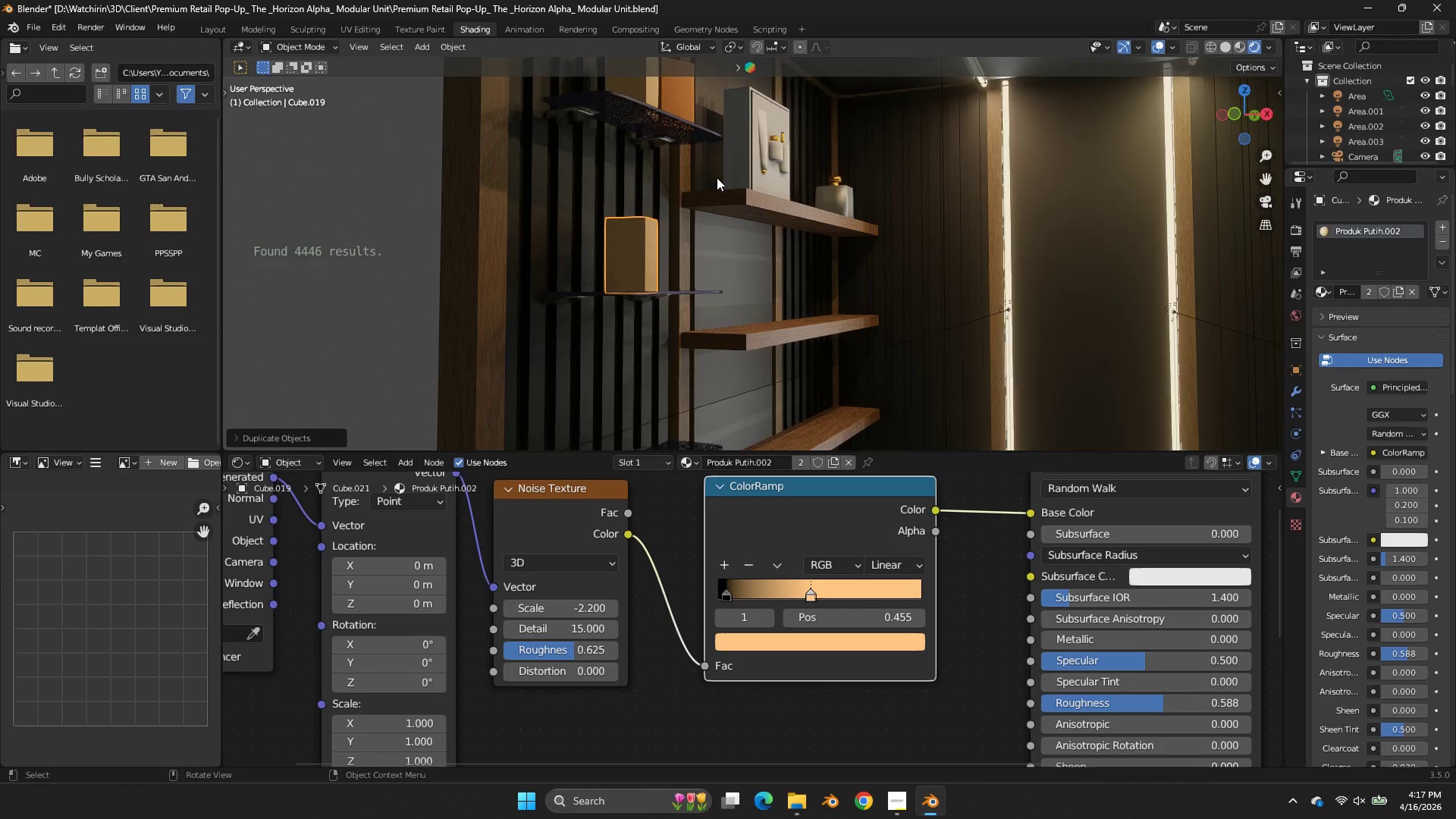 
scroll: coordinate [717, 177], scroll_direction: up, amount: 2.0
 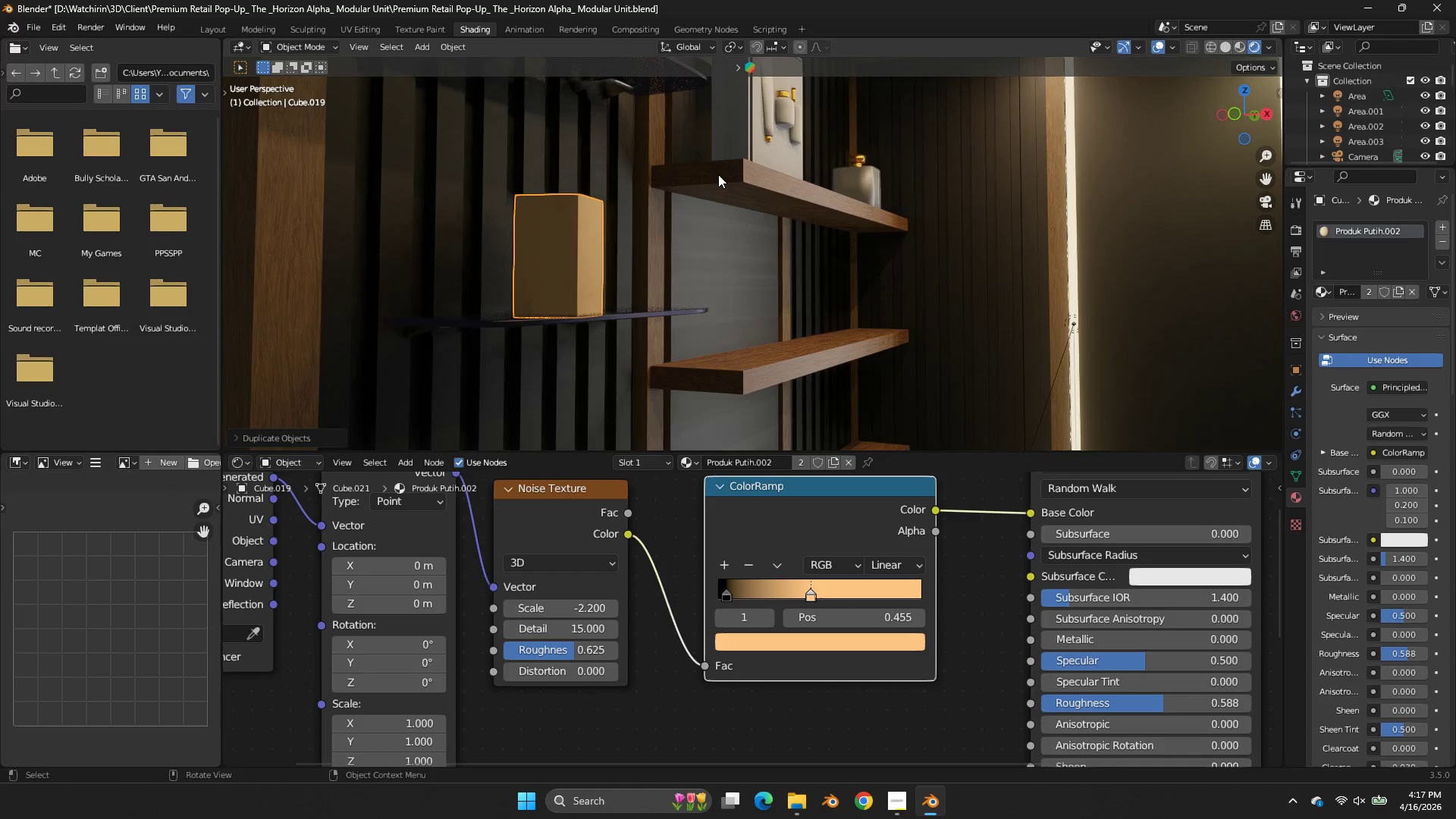 
type(rz)
 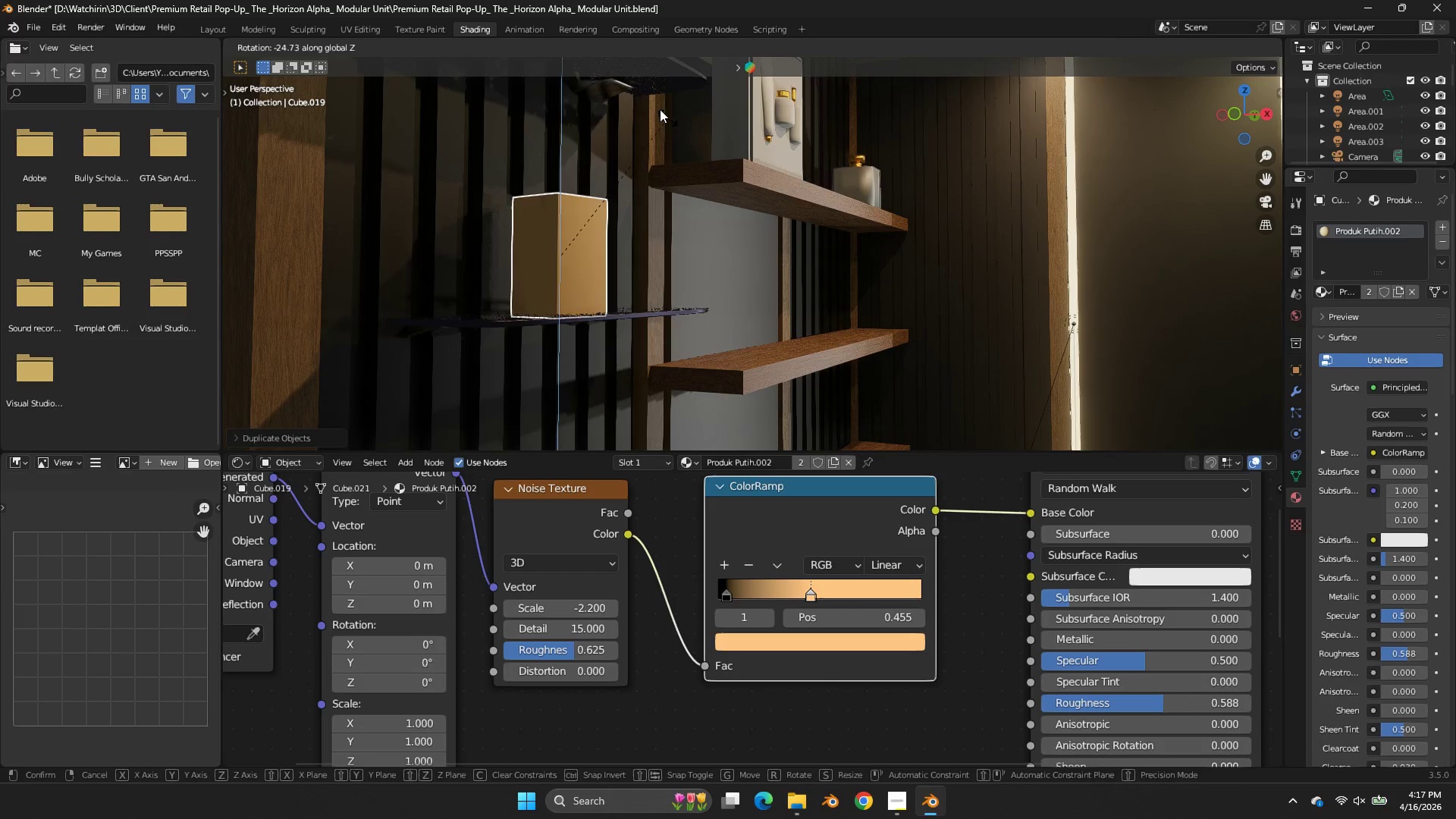 
left_click([660, 108])
 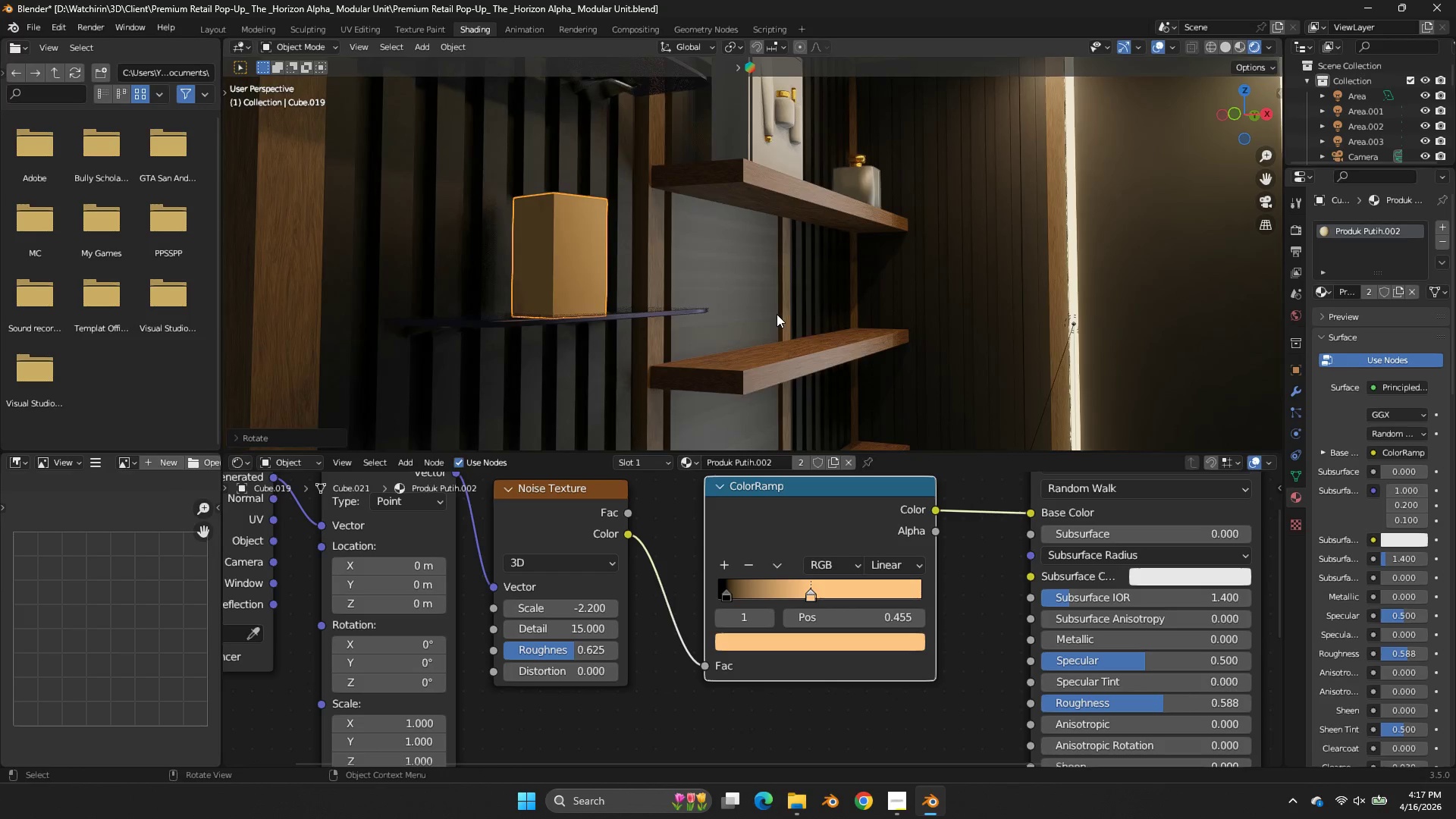 
scroll: coordinate [777, 314], scroll_direction: up, amount: 1.0
 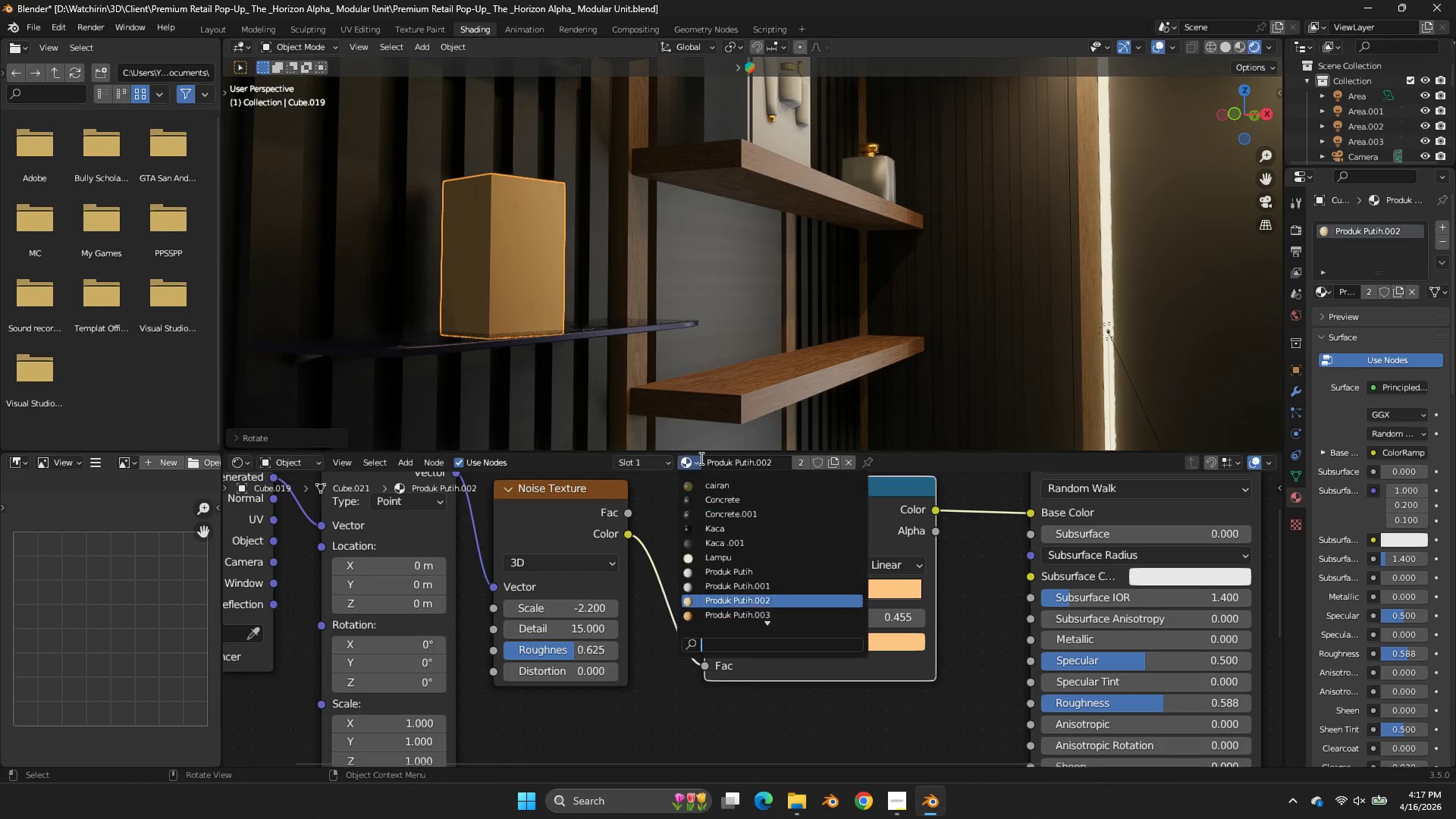 
double_click([700, 458])
 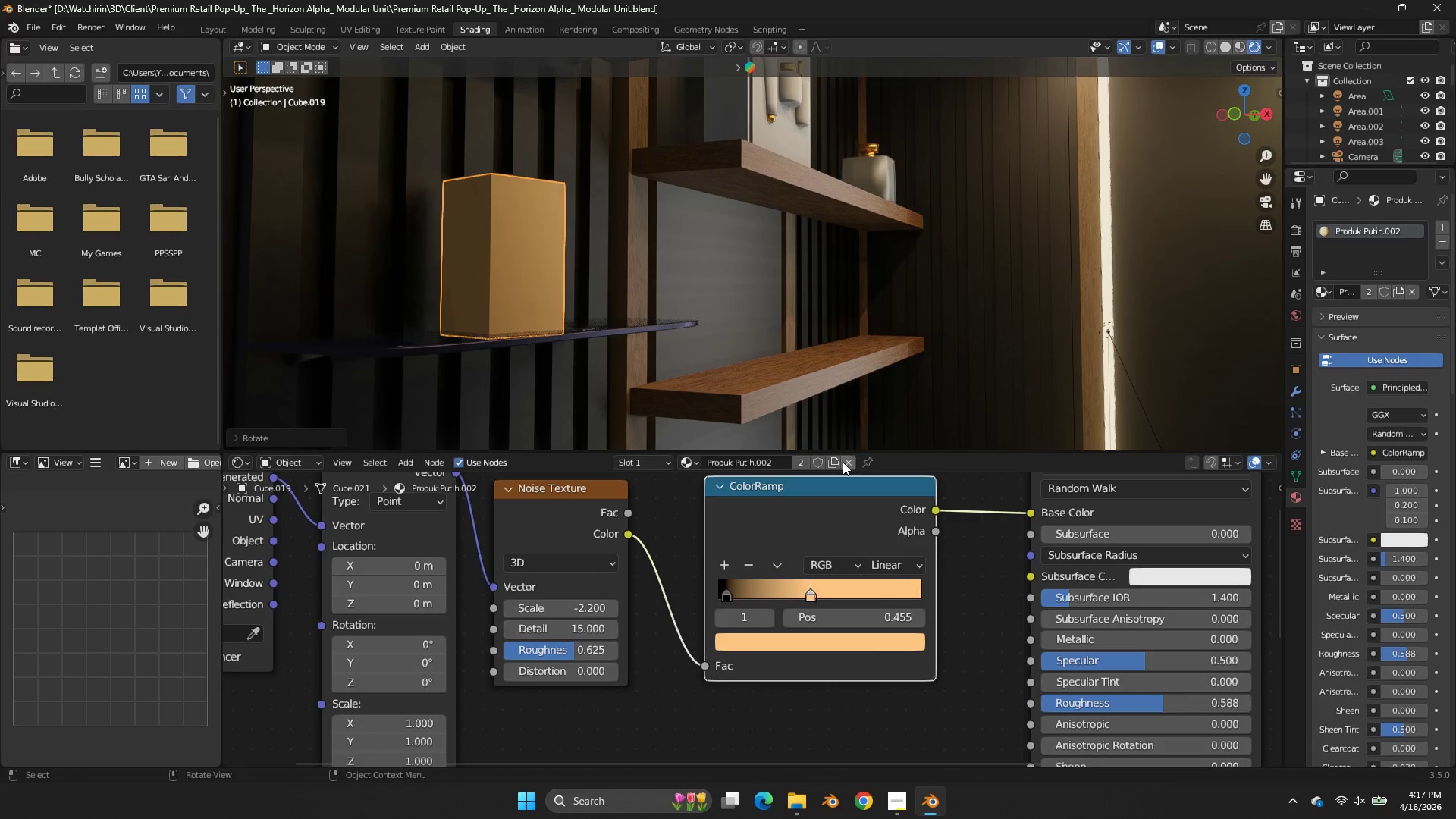 
left_click([838, 459])
 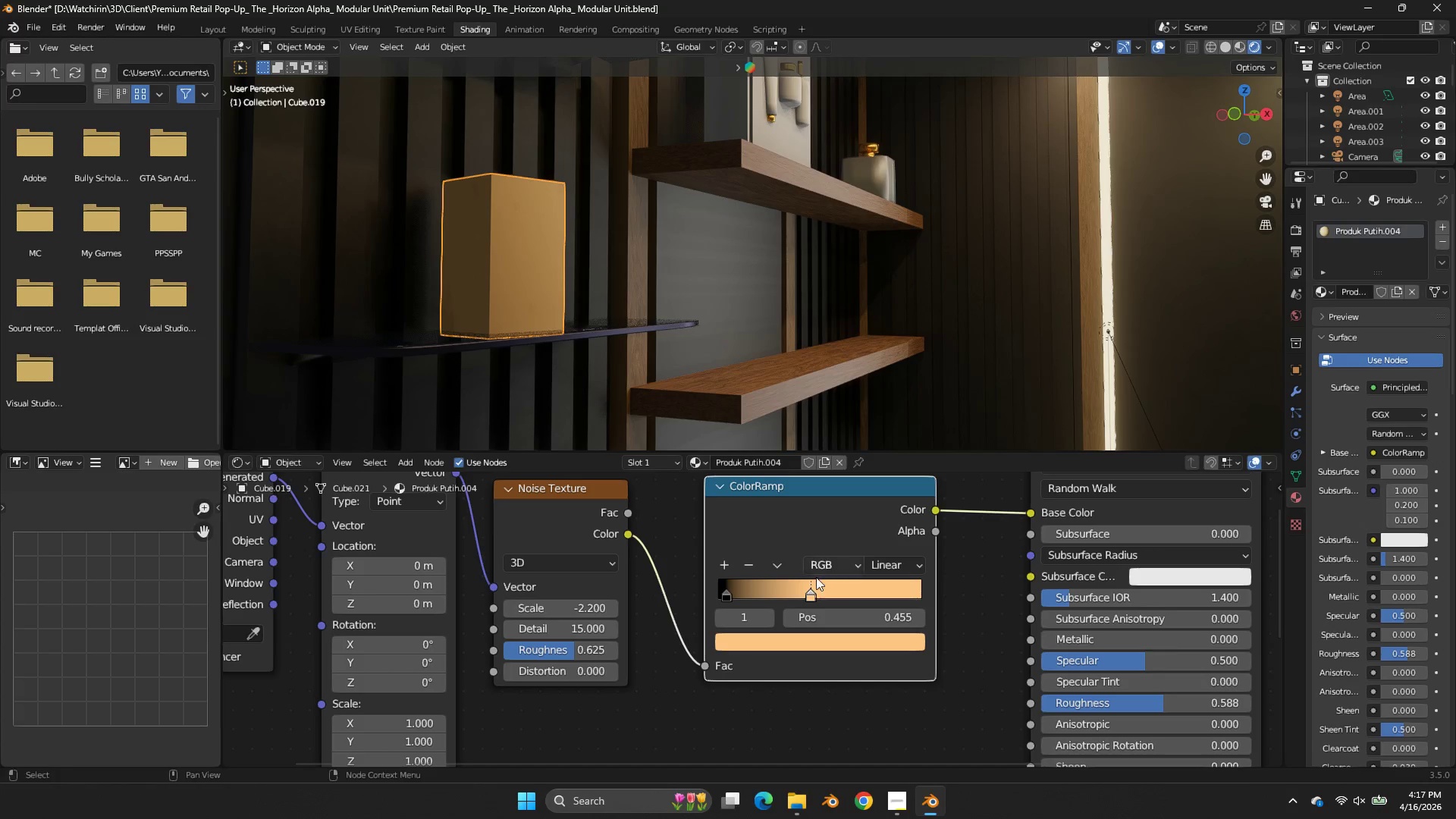 
left_click([816, 590])
 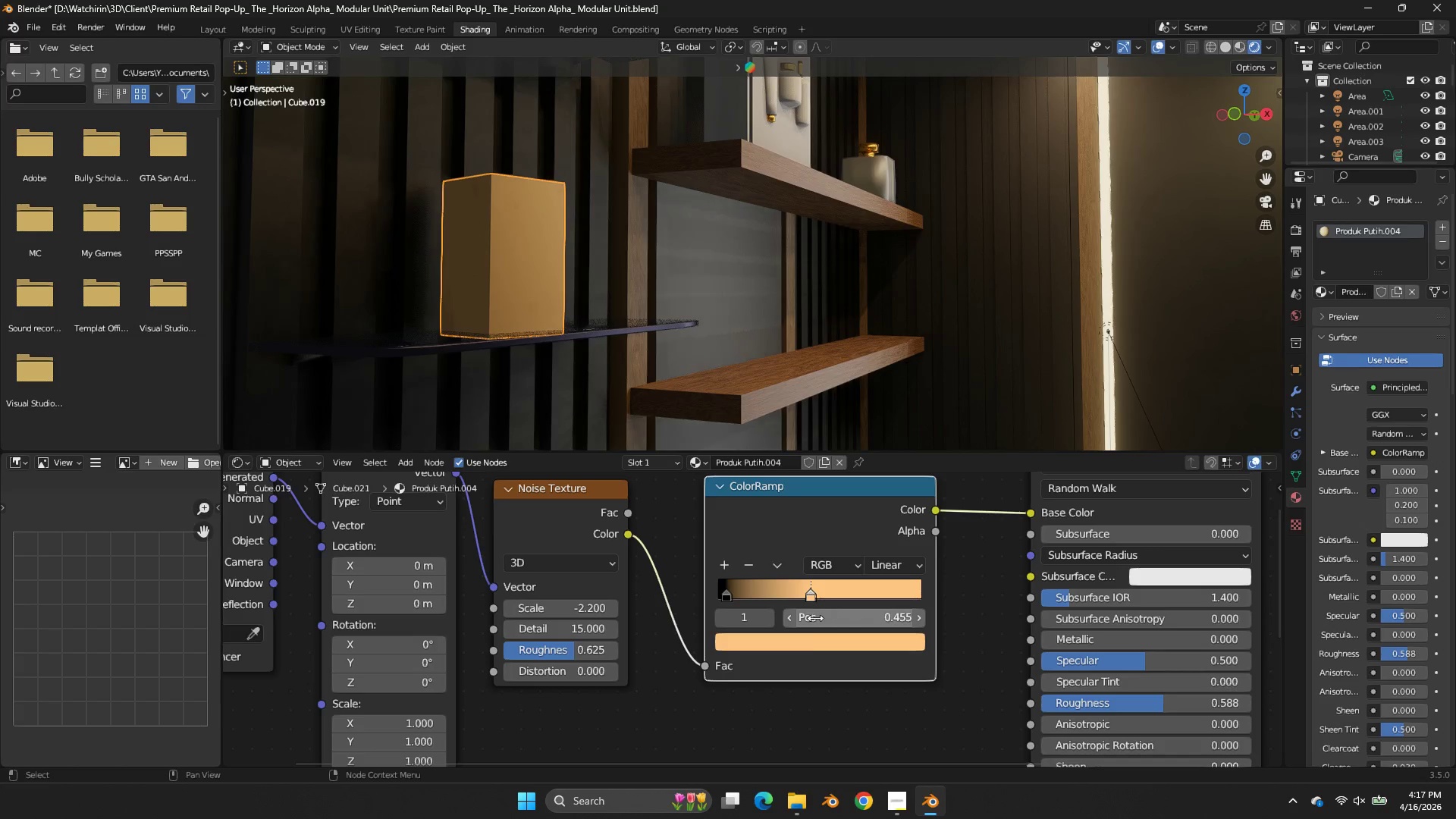 
left_click([808, 640])
 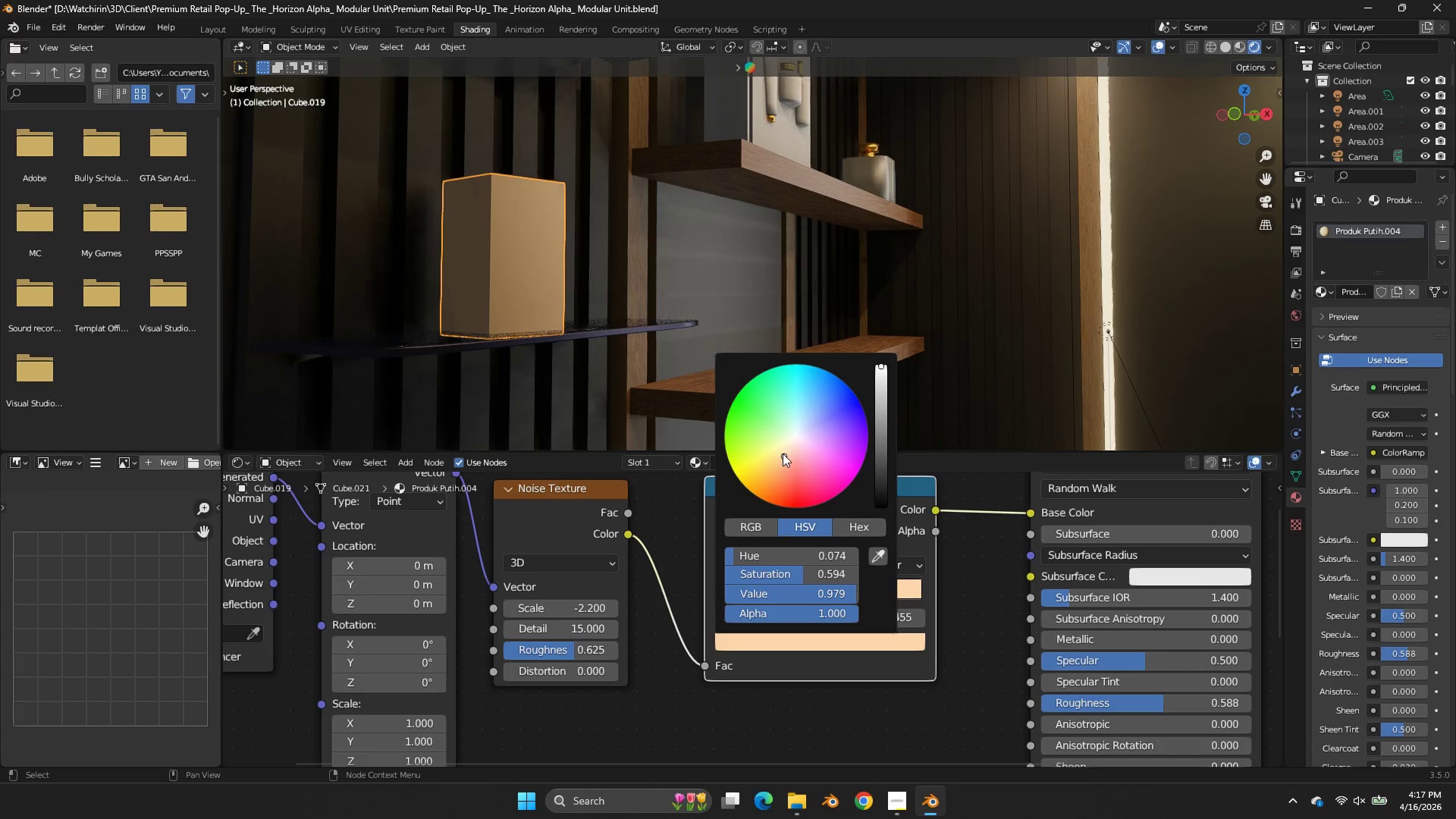 
left_click([788, 458])
 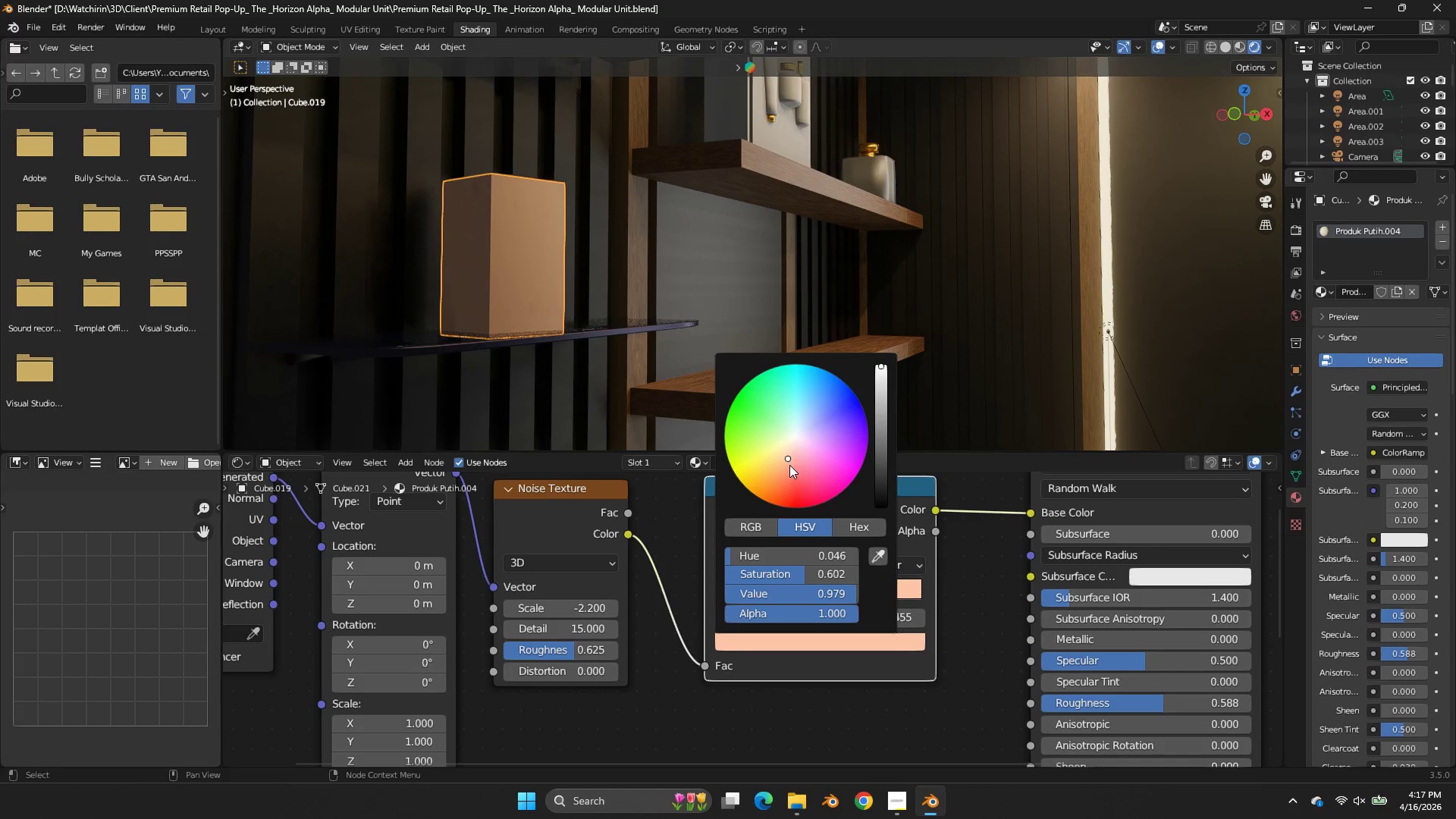 
left_click([786, 471])
 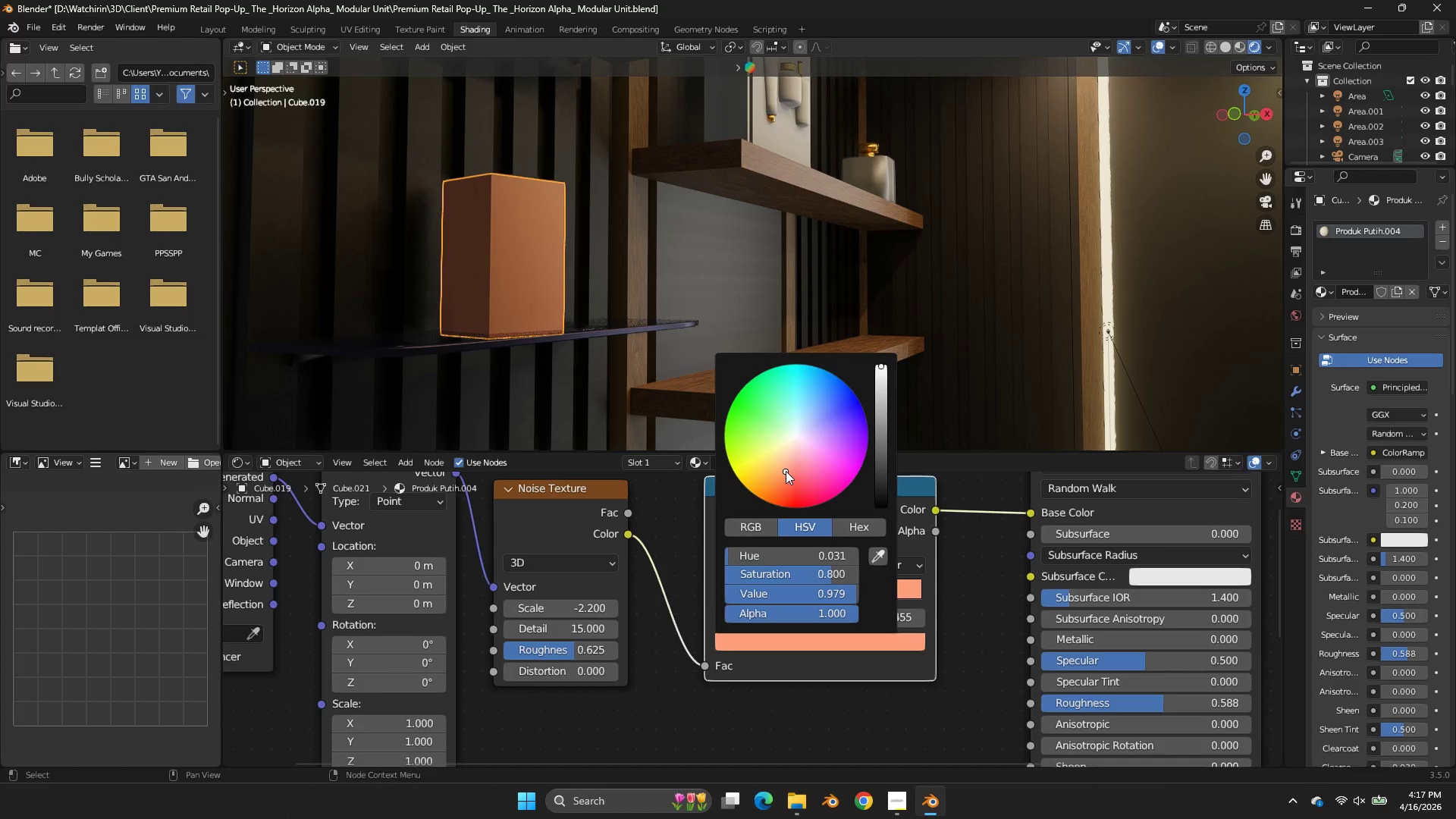 
key(Tab)
 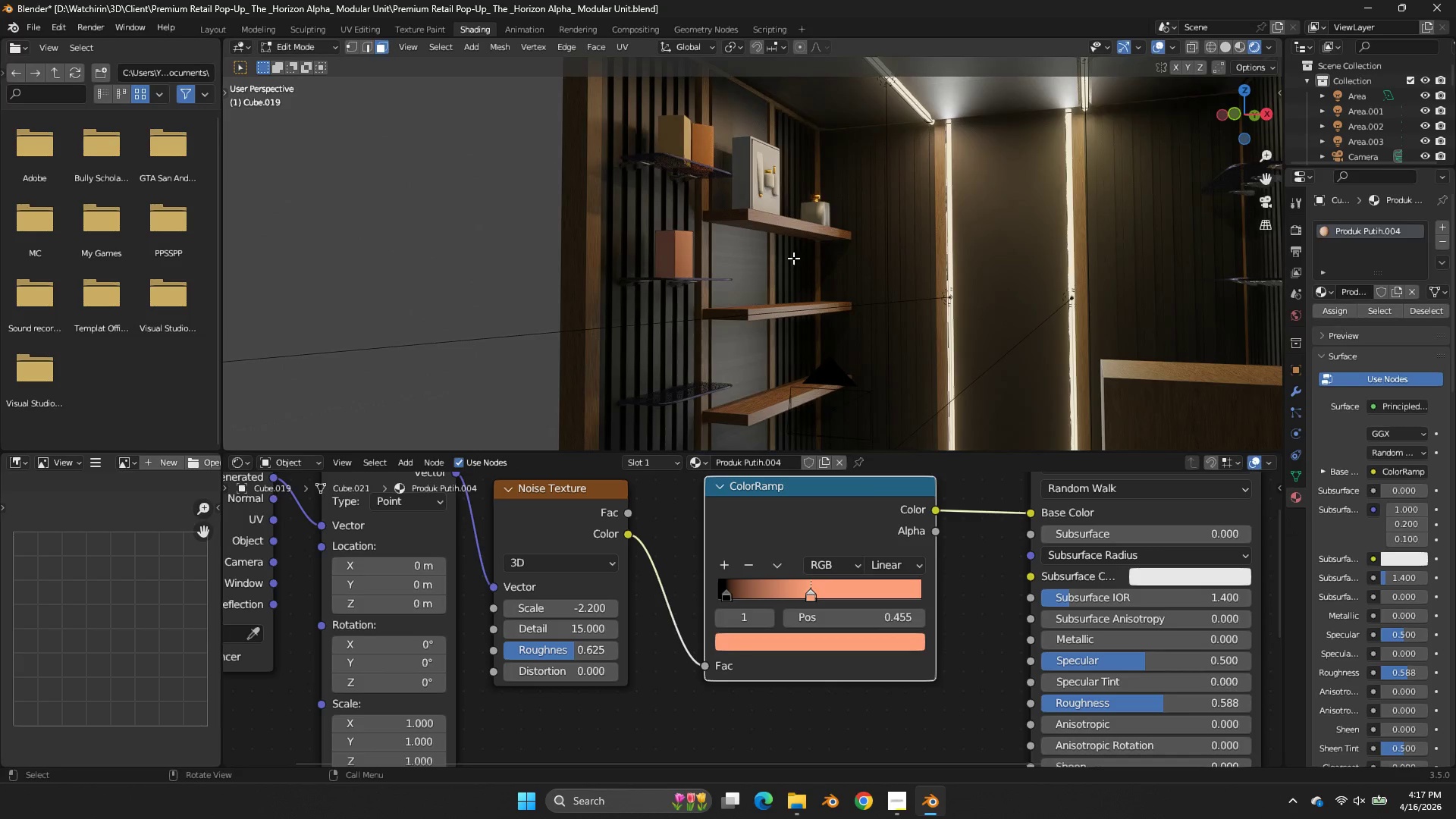 
scroll: coordinate [795, 178], scroll_direction: down, amount: 5.0
 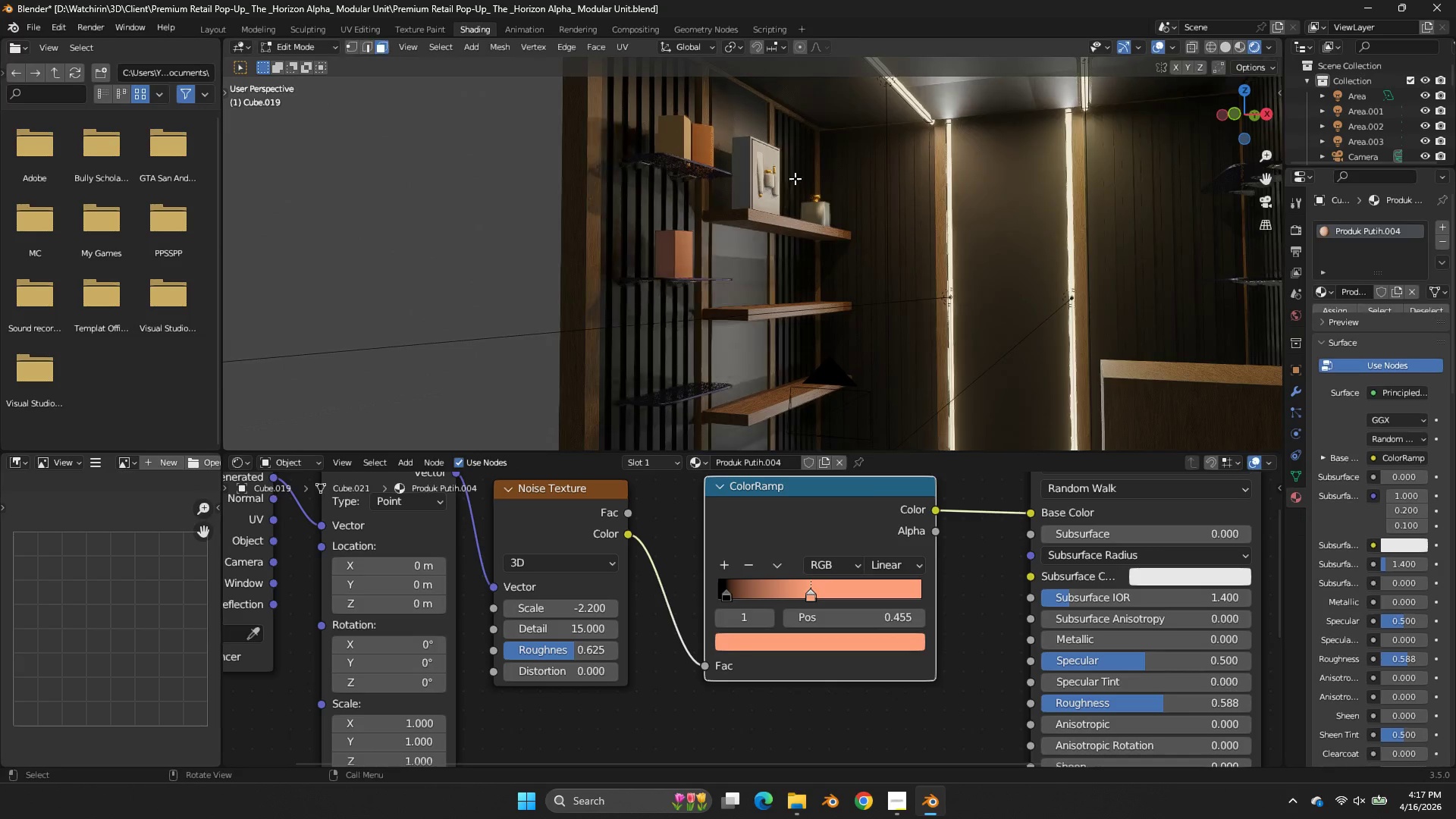 
key(Tab)
 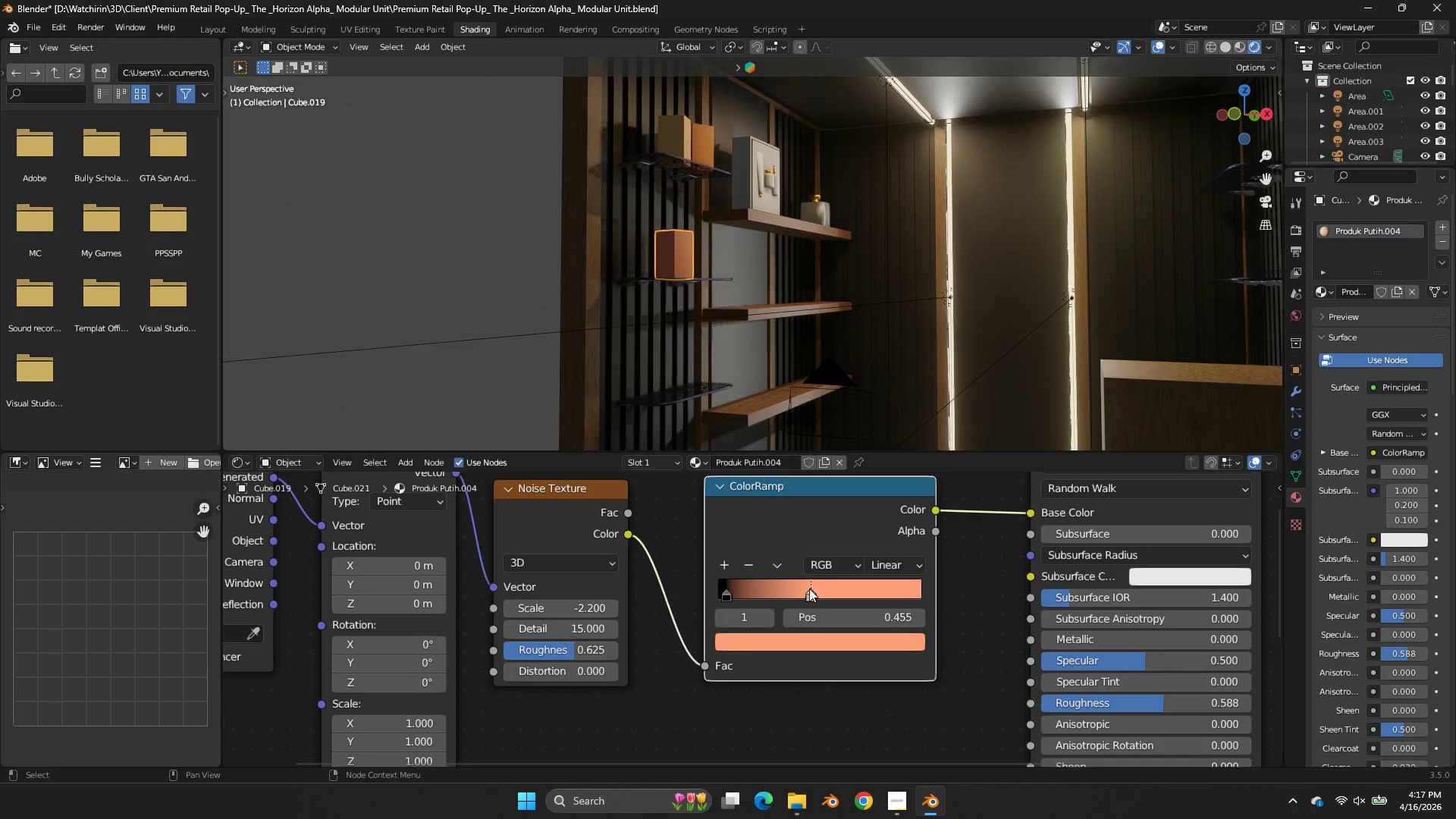 
double_click([805, 635])
 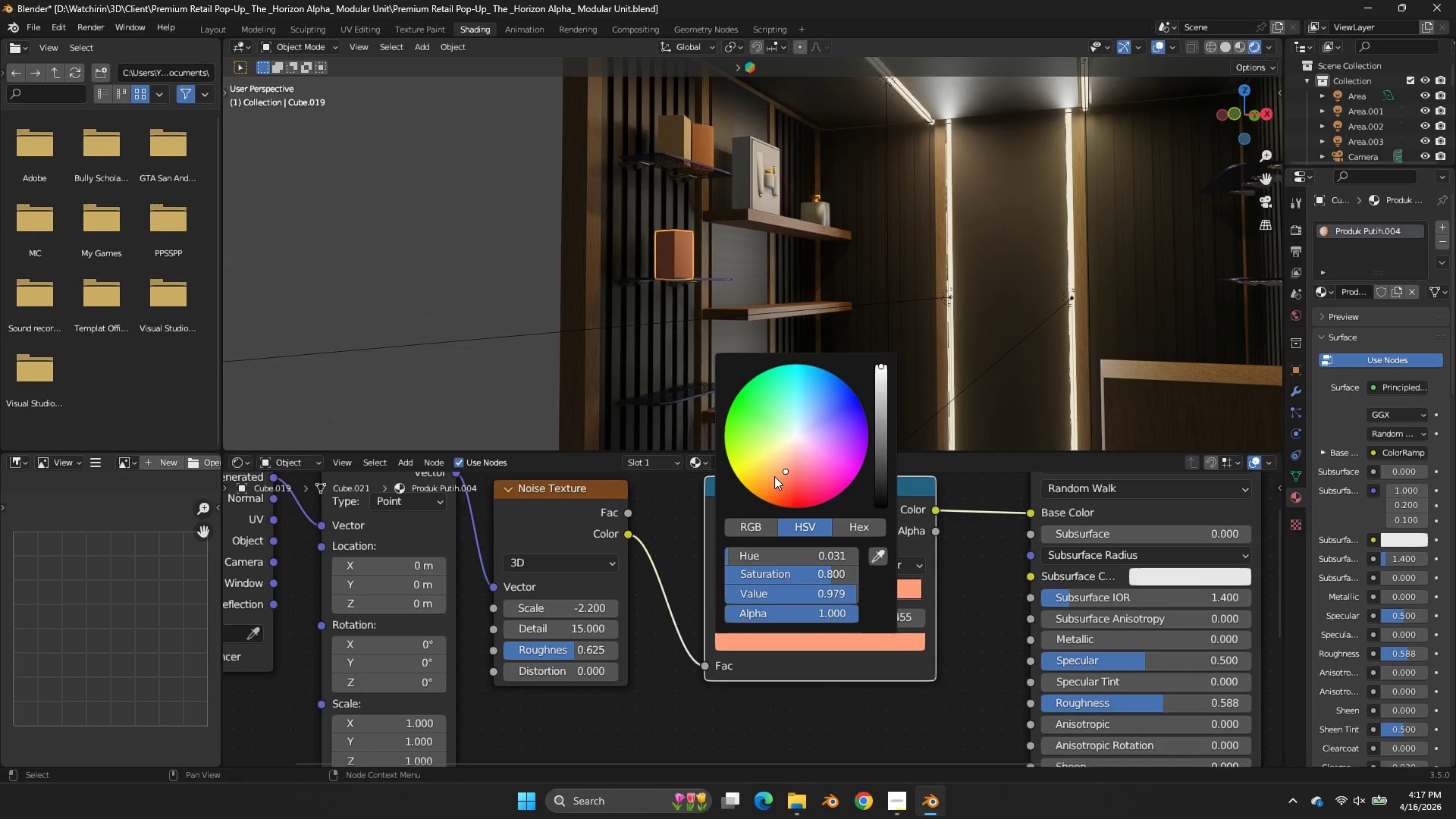 
left_click([771, 465])
 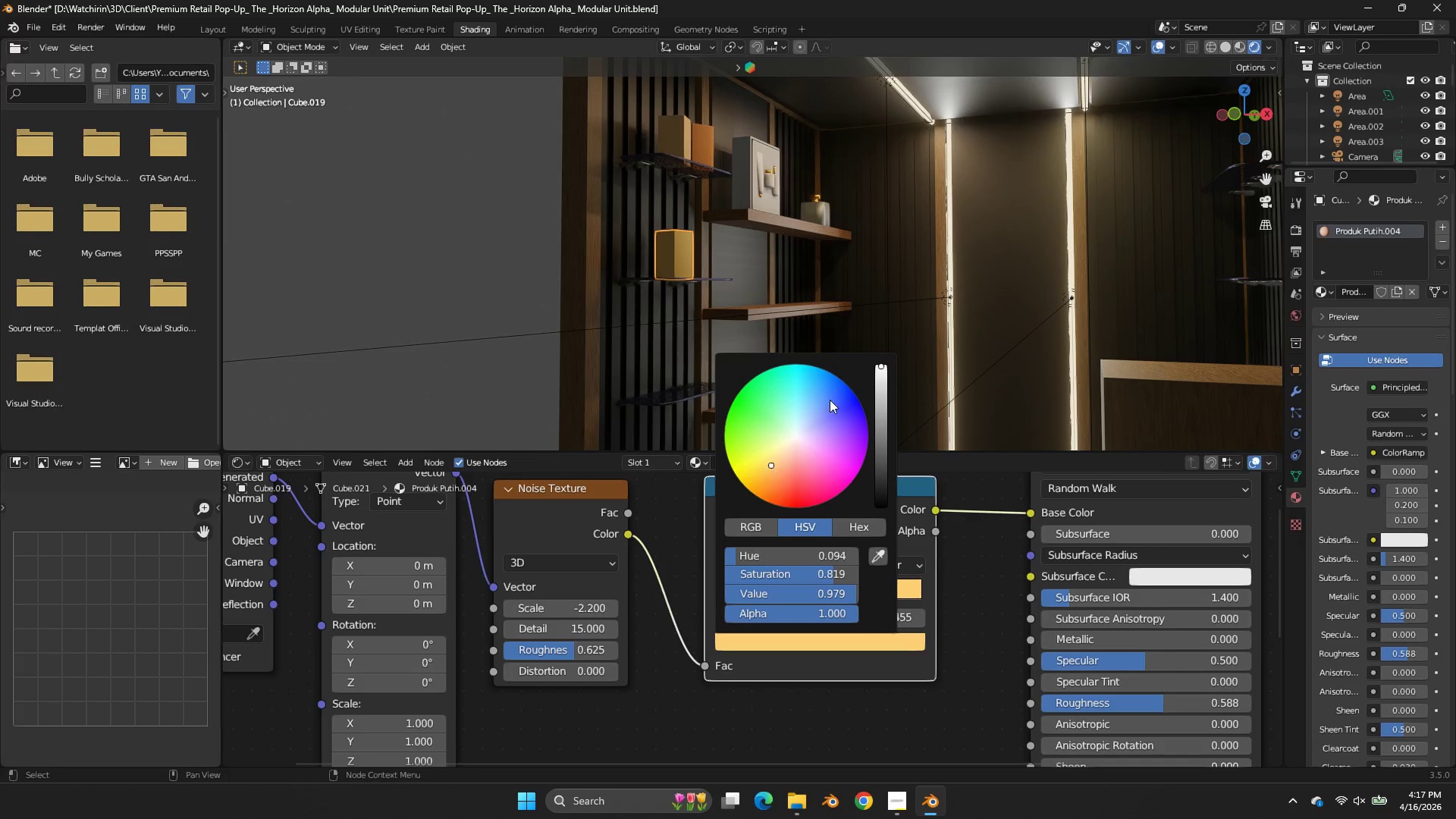 
scroll: coordinate [864, 316], scroll_direction: up, amount: 3.0
 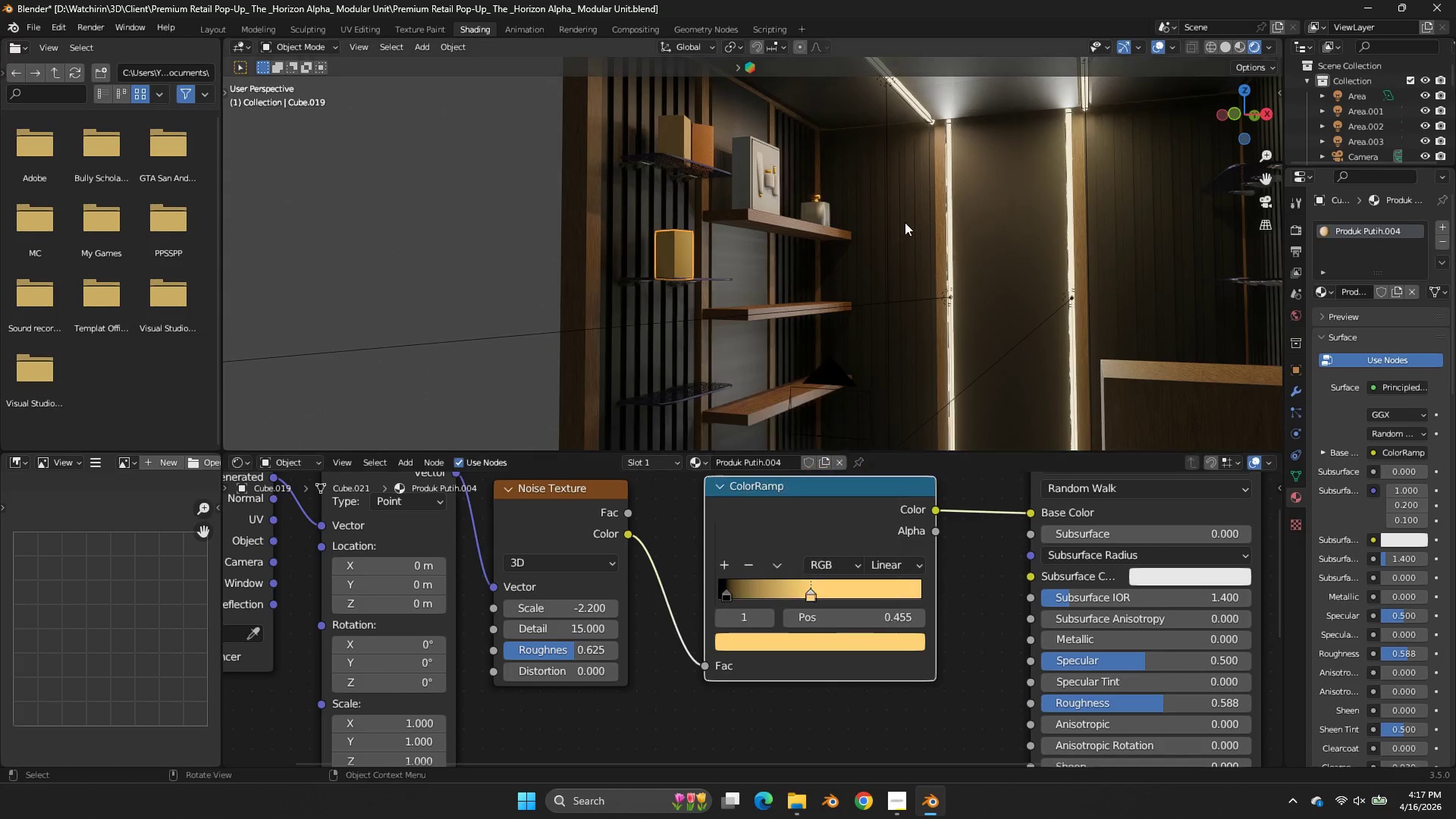 
left_click([905, 222])
 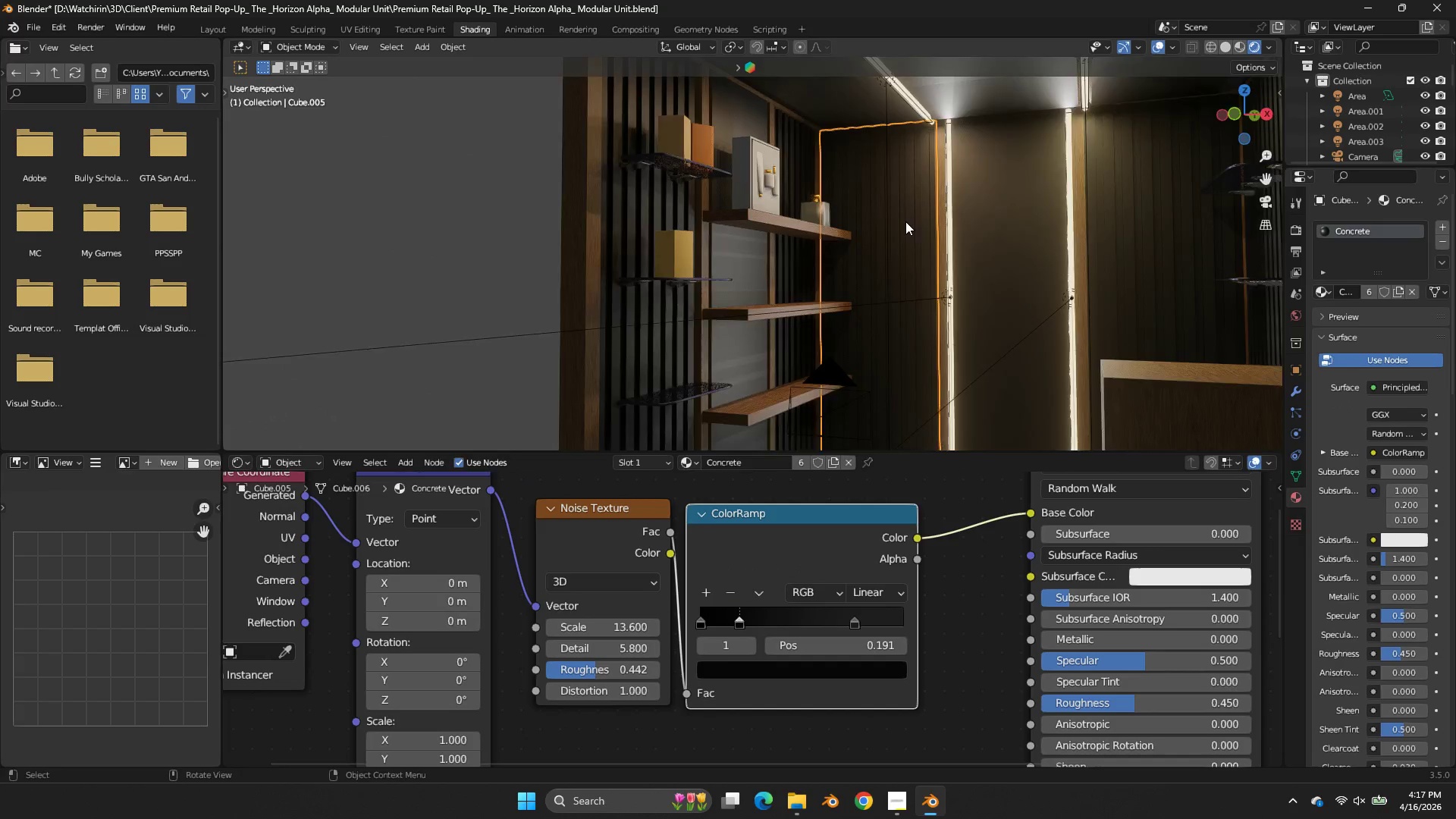 
key(Control+S)
 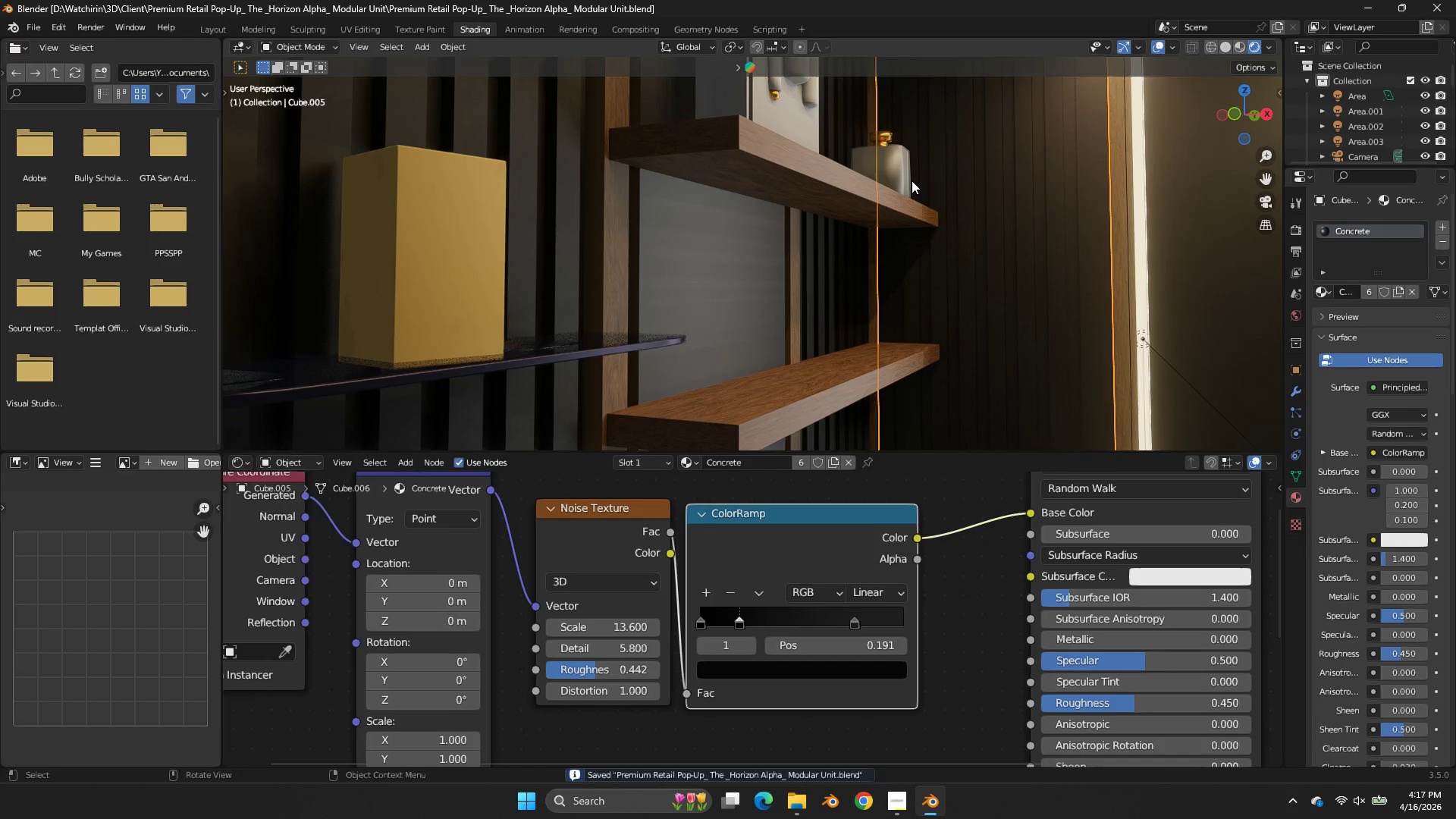 
scroll: coordinate [905, 221], scroll_direction: up, amount: 6.0
 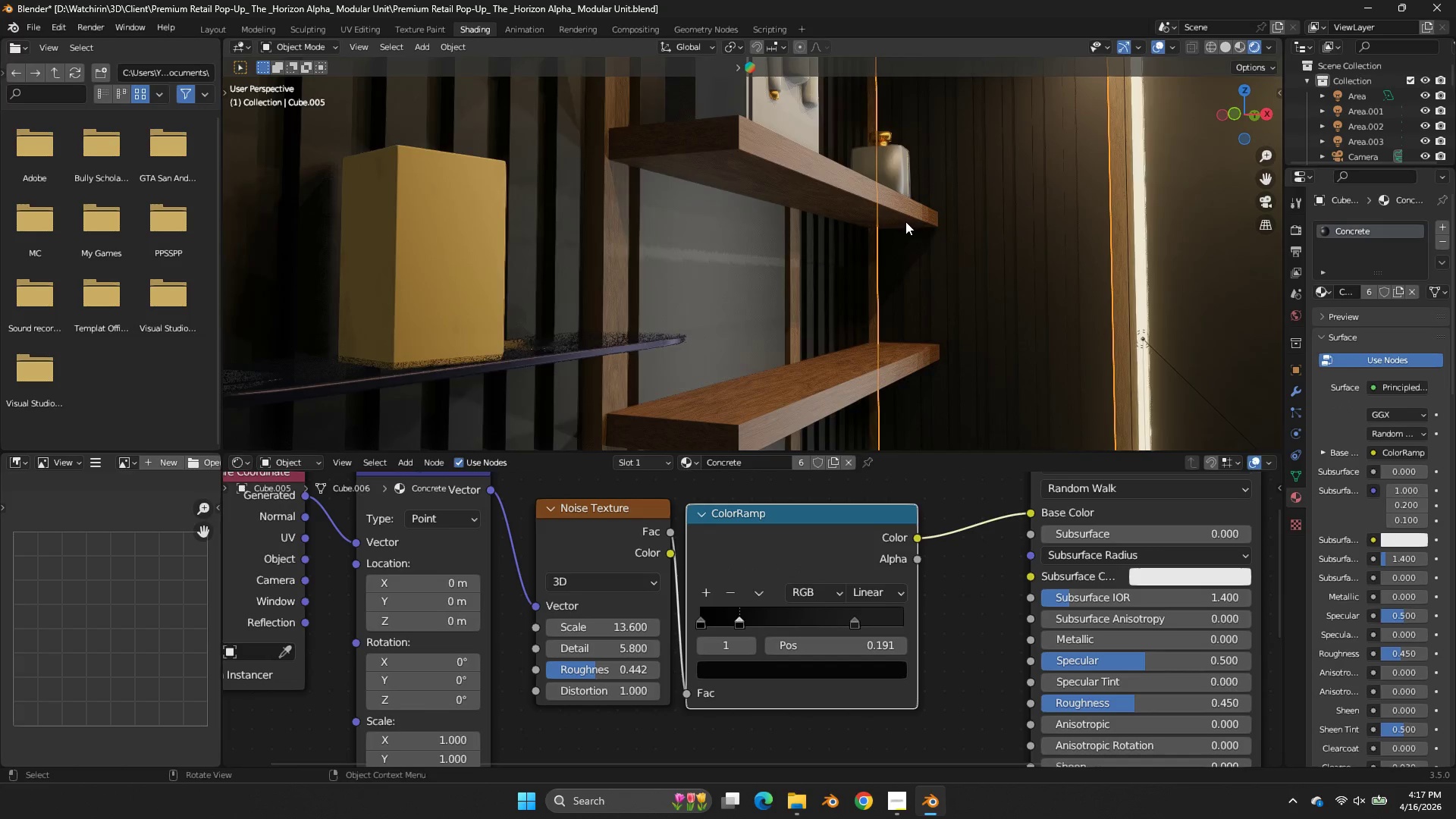 
left_click([912, 180])
 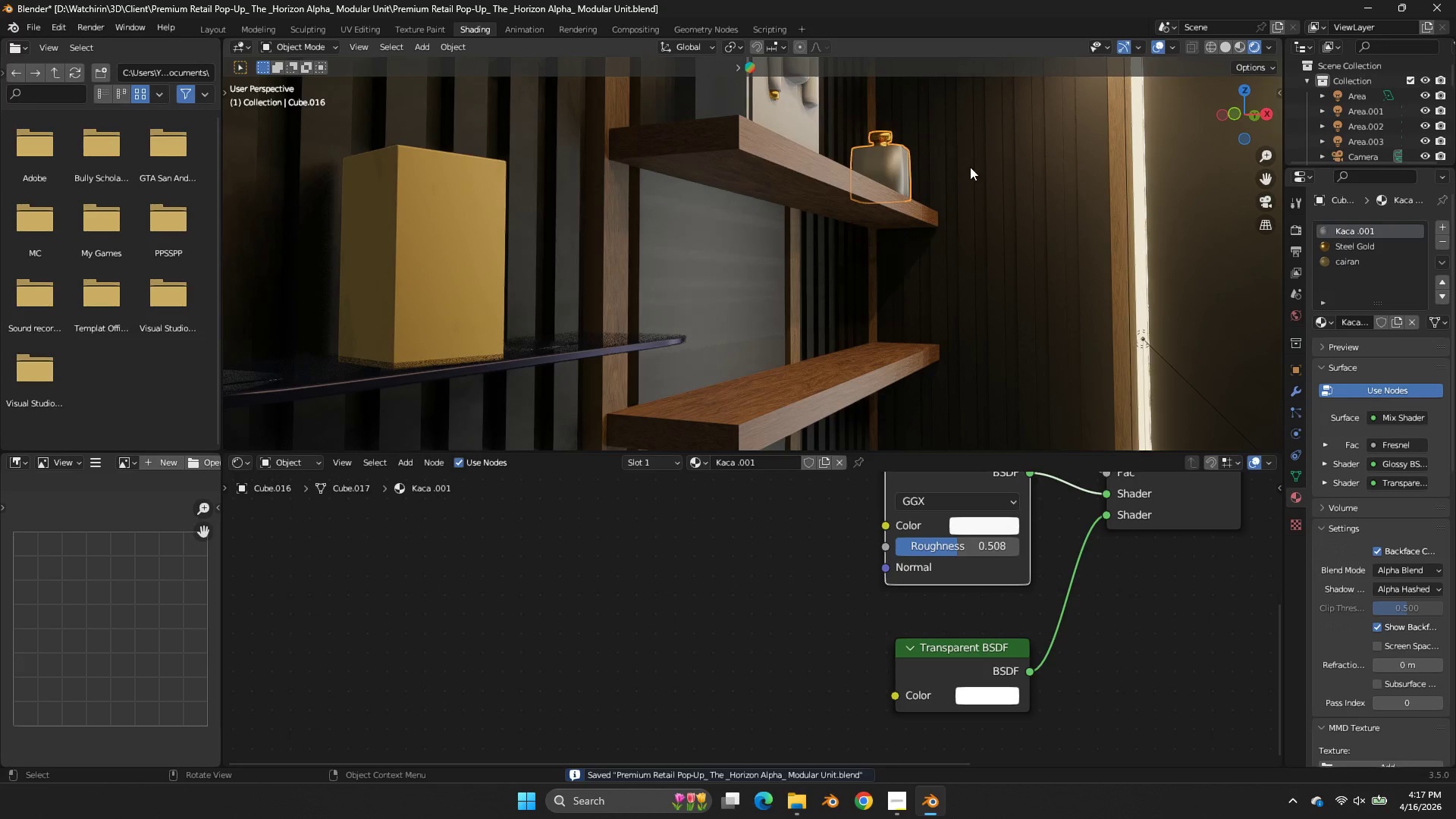 
scroll: coordinate [1062, 179], scroll_direction: down, amount: 2.0
 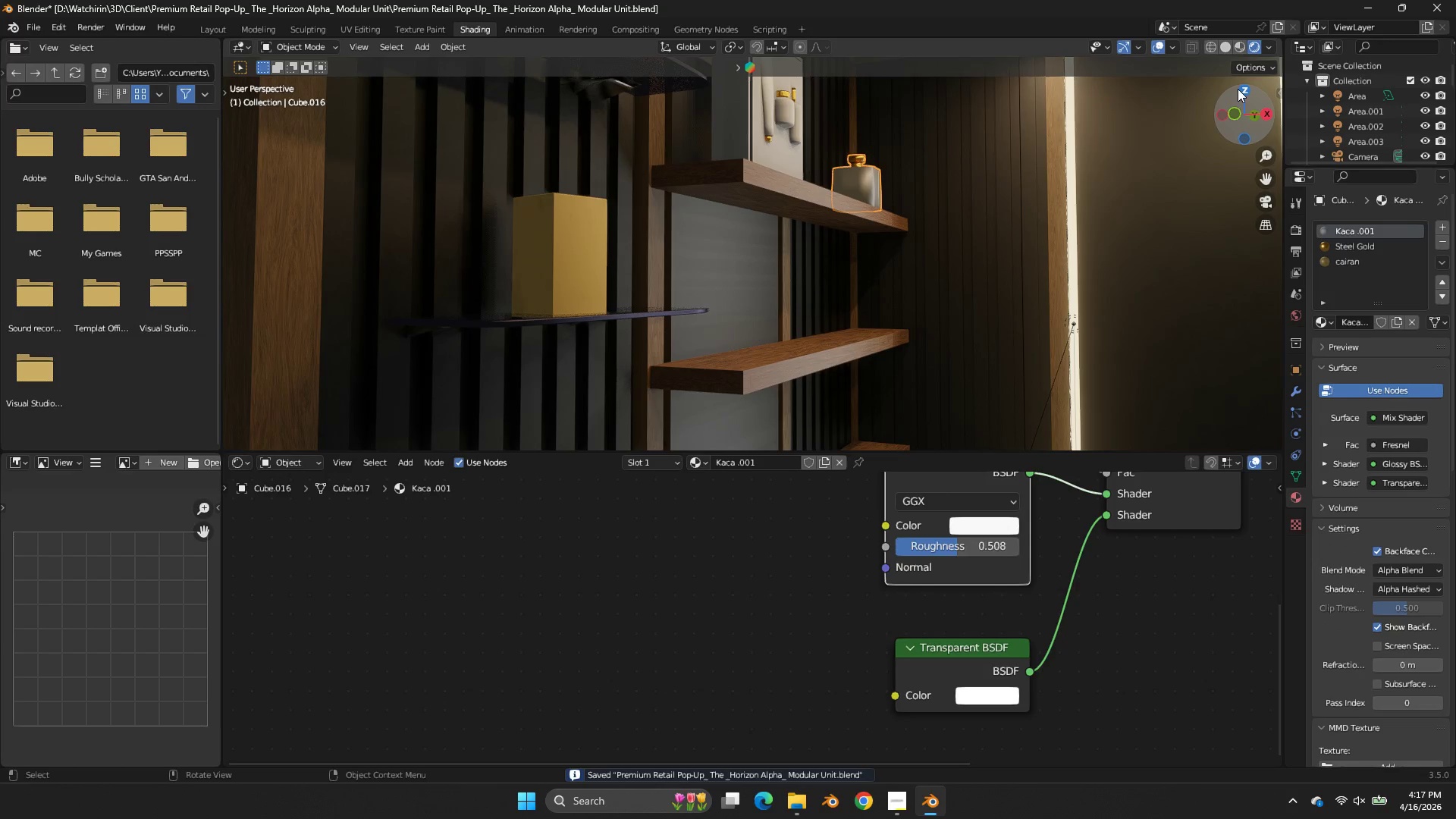 
left_click([1241, 89])
 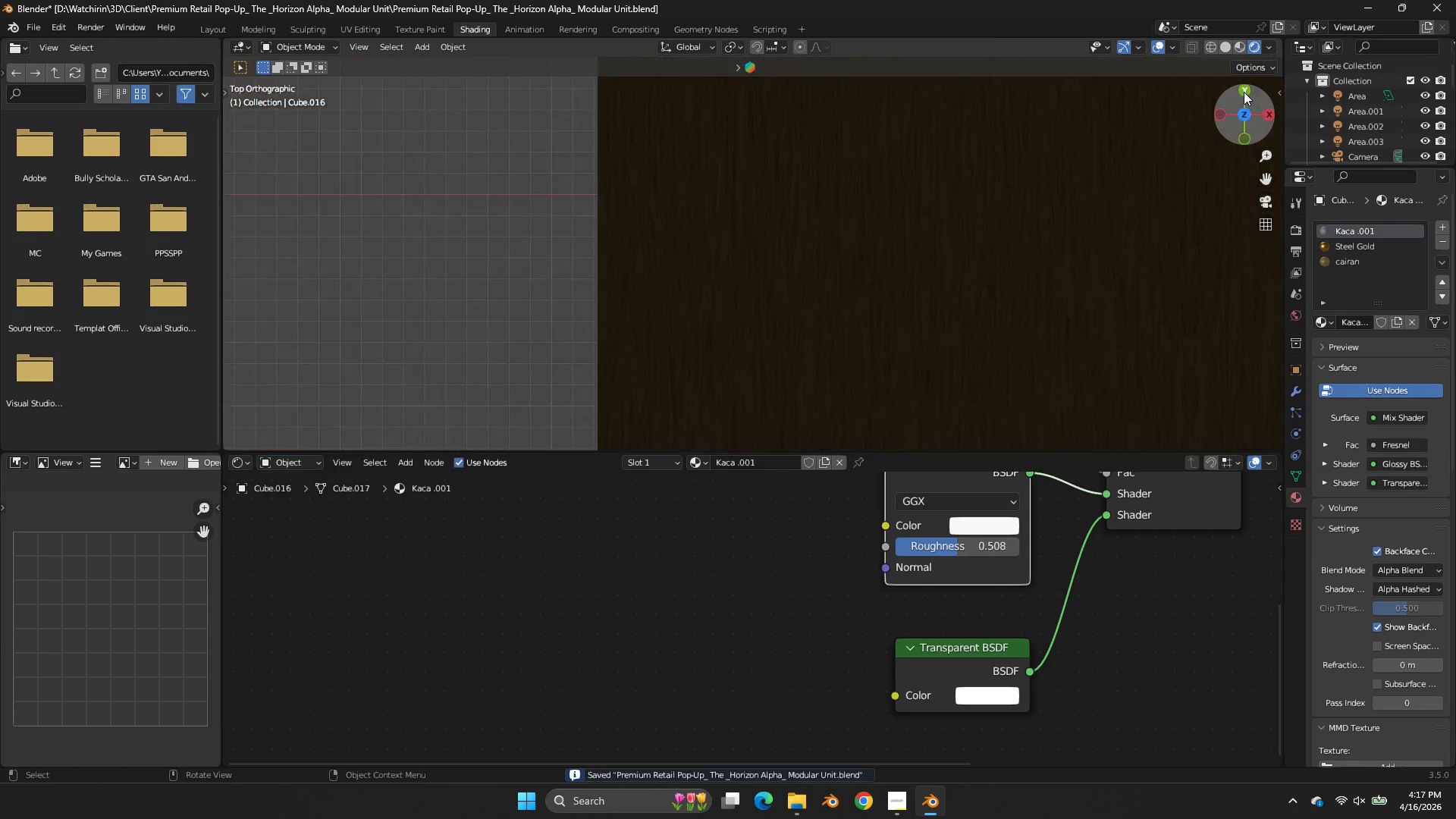 
key(Z)
 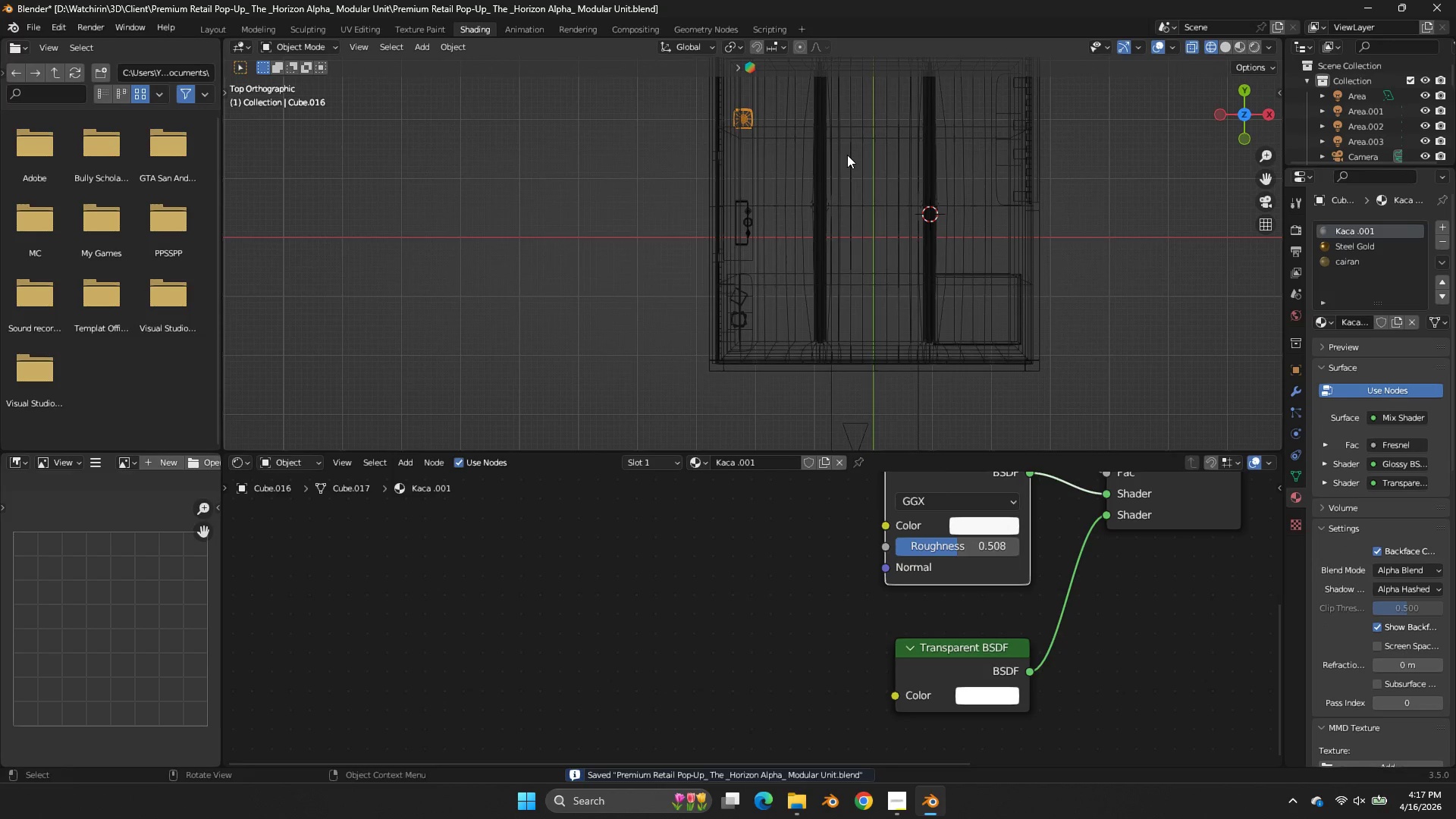 
key(Shift+ShiftLeft)
 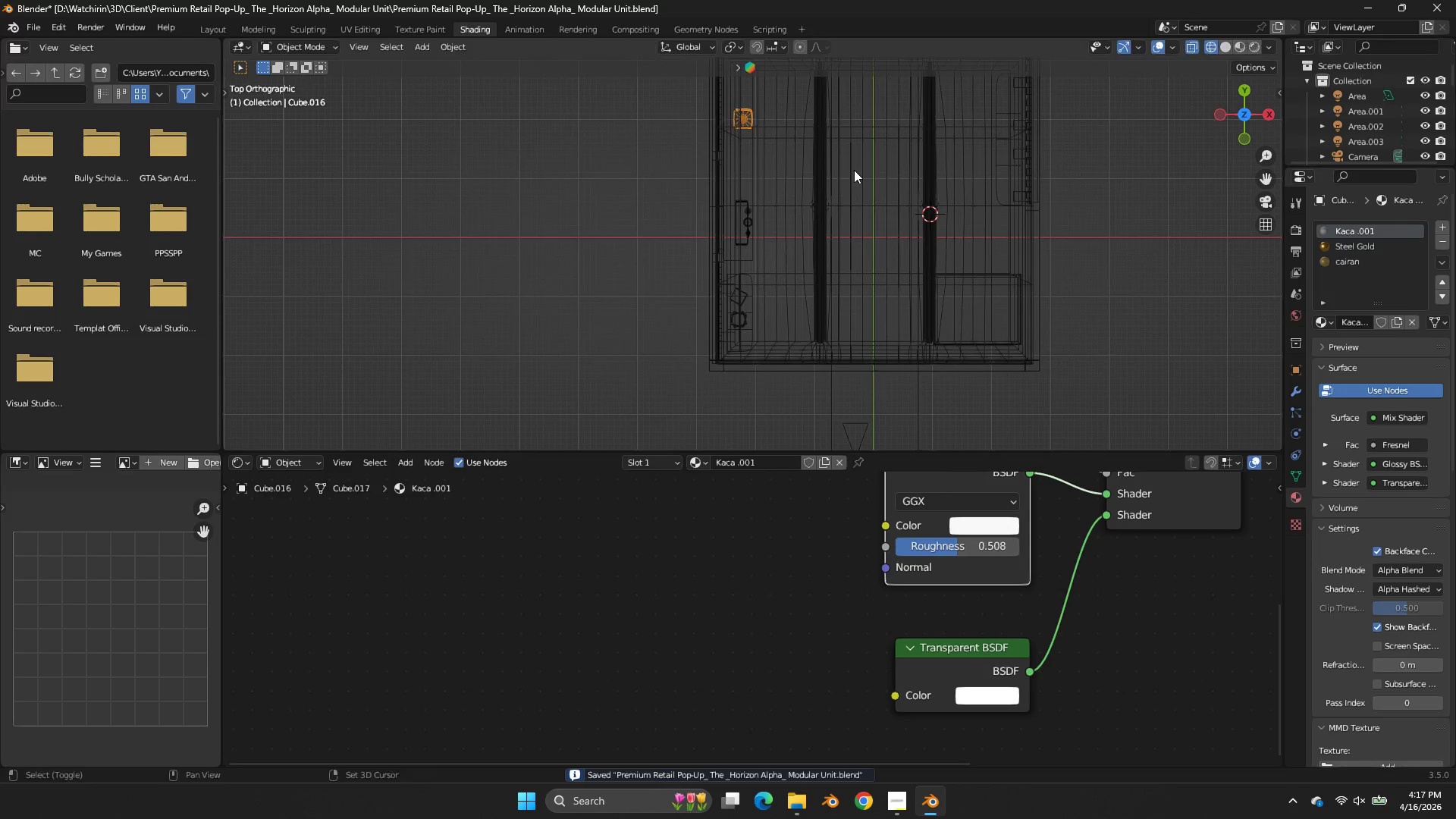 
key(Shift+D)
 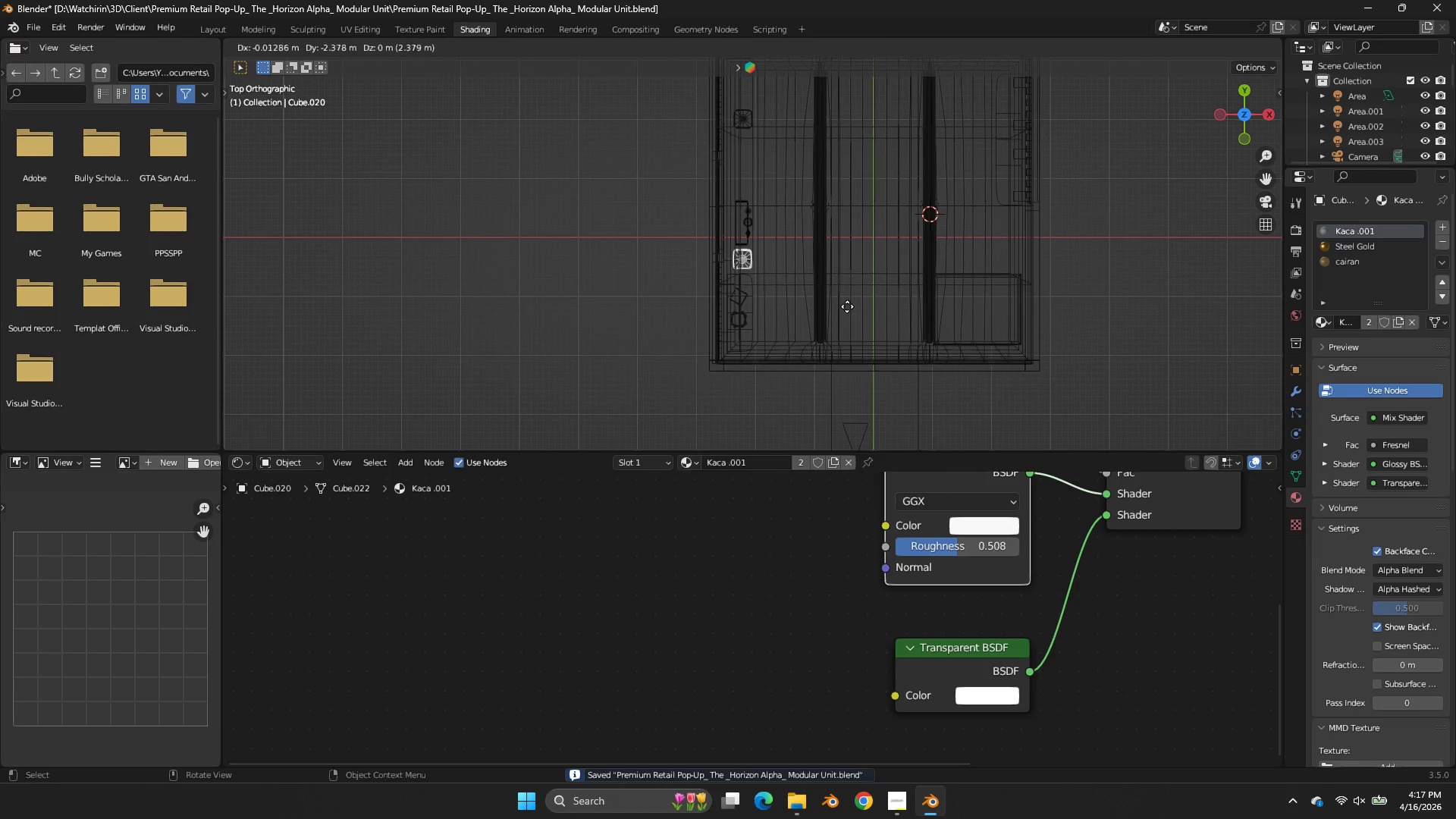 
scroll: coordinate [846, 152], scroll_direction: down, amount: 7.0
 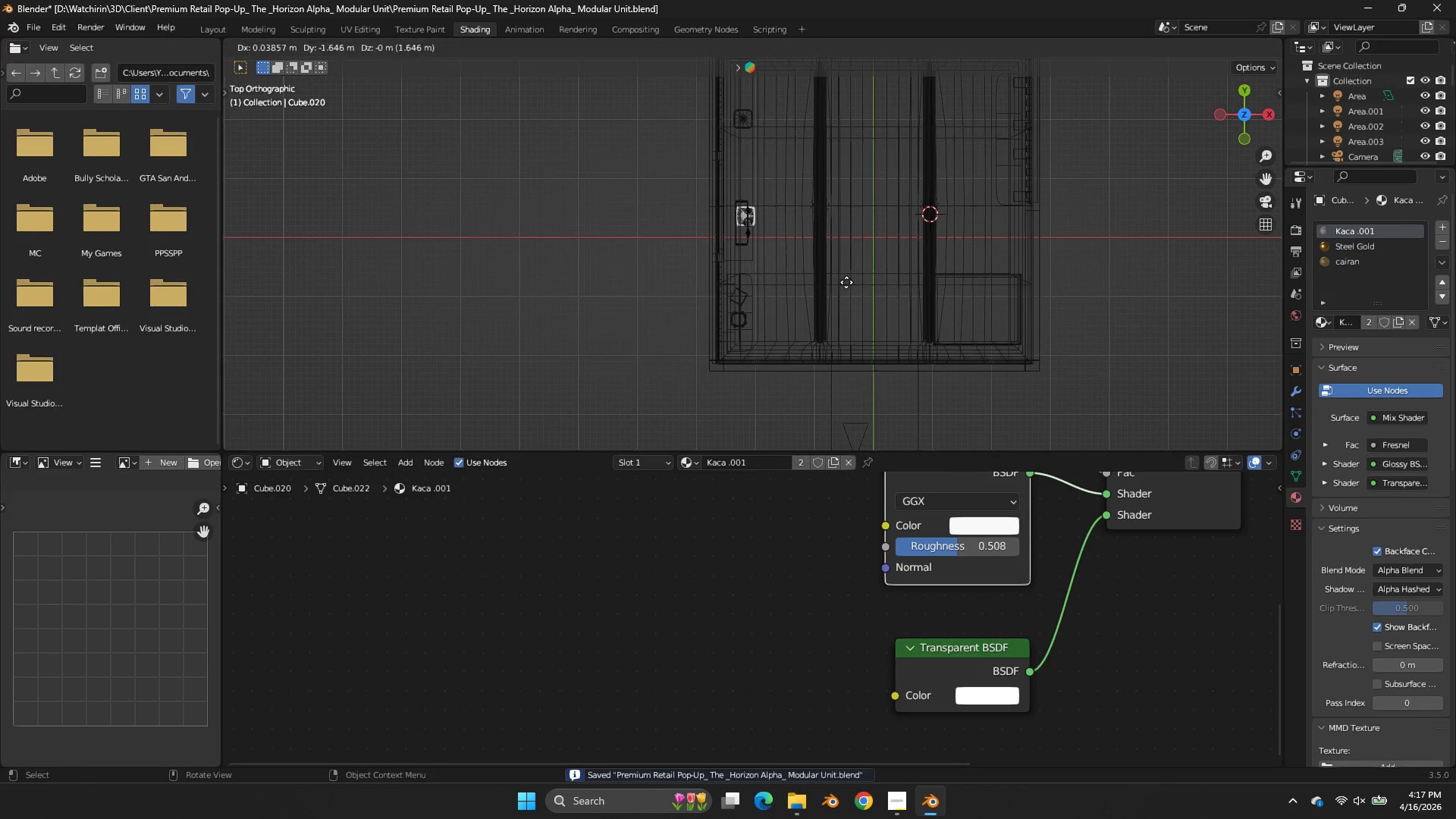 
type(zy)
 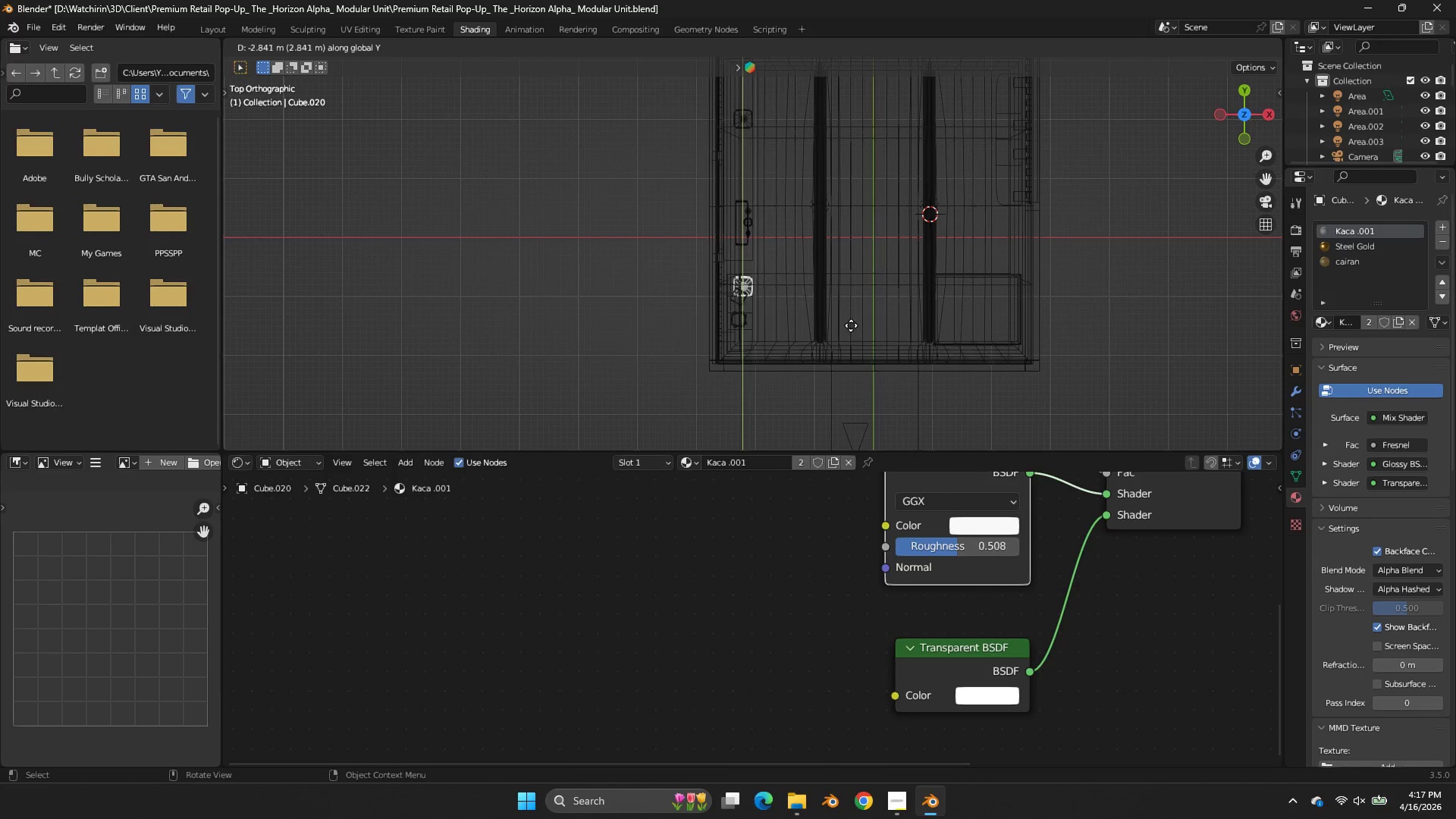 
left_click([852, 325])
 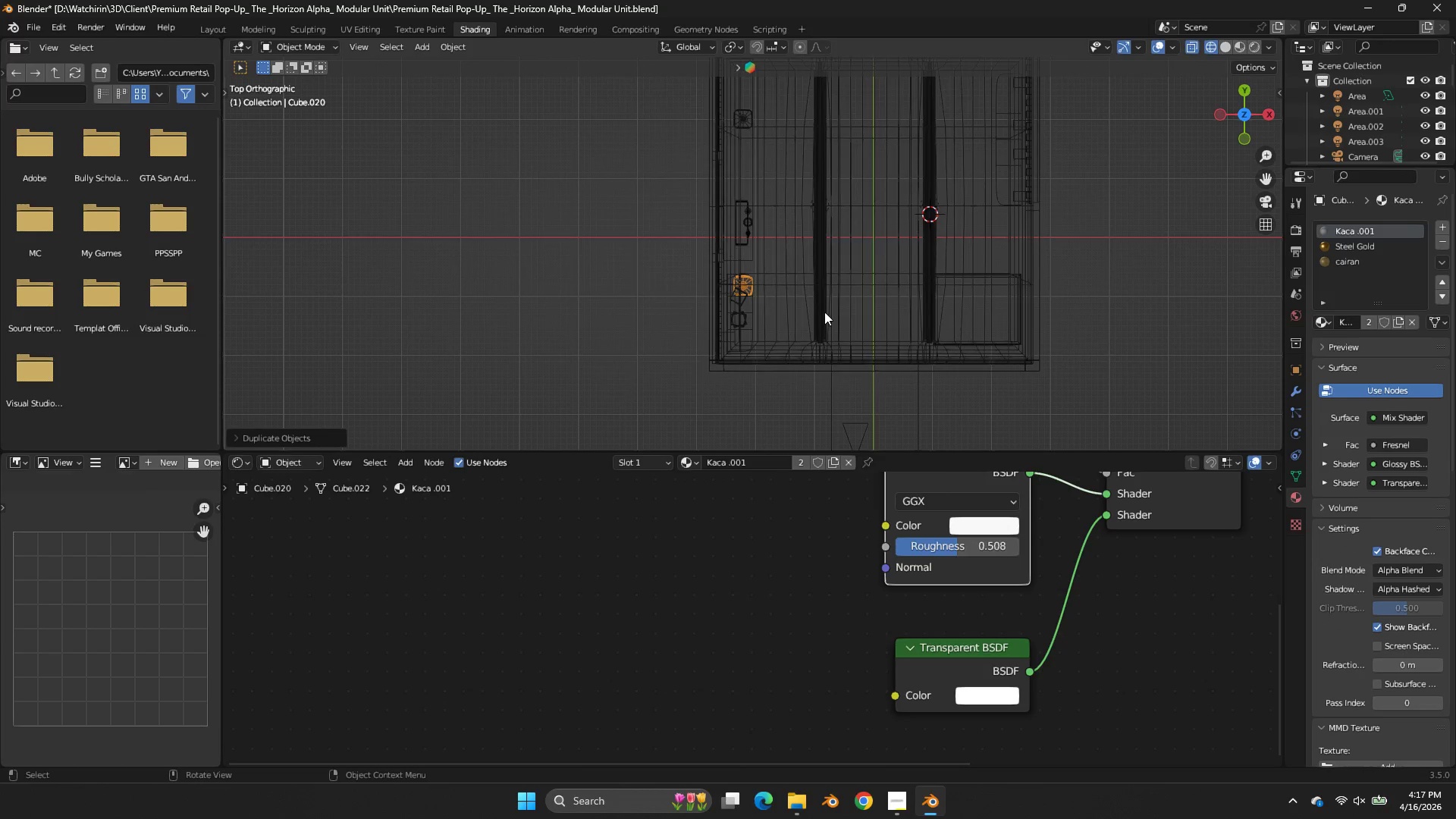 
type(zg)
 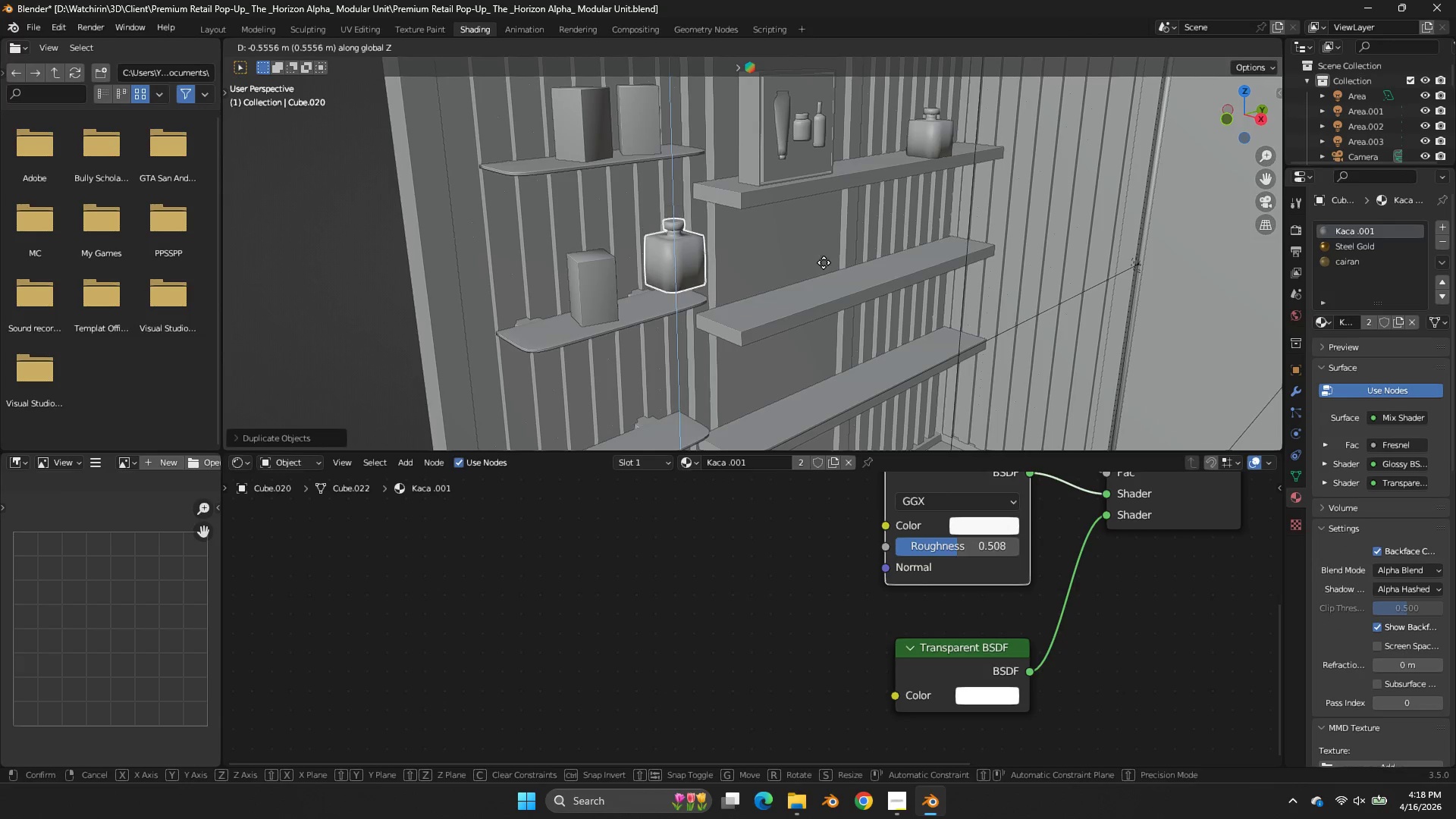 
left_click_drag(start_coordinate=[1233, 109], to_coordinate=[1147, 357])
 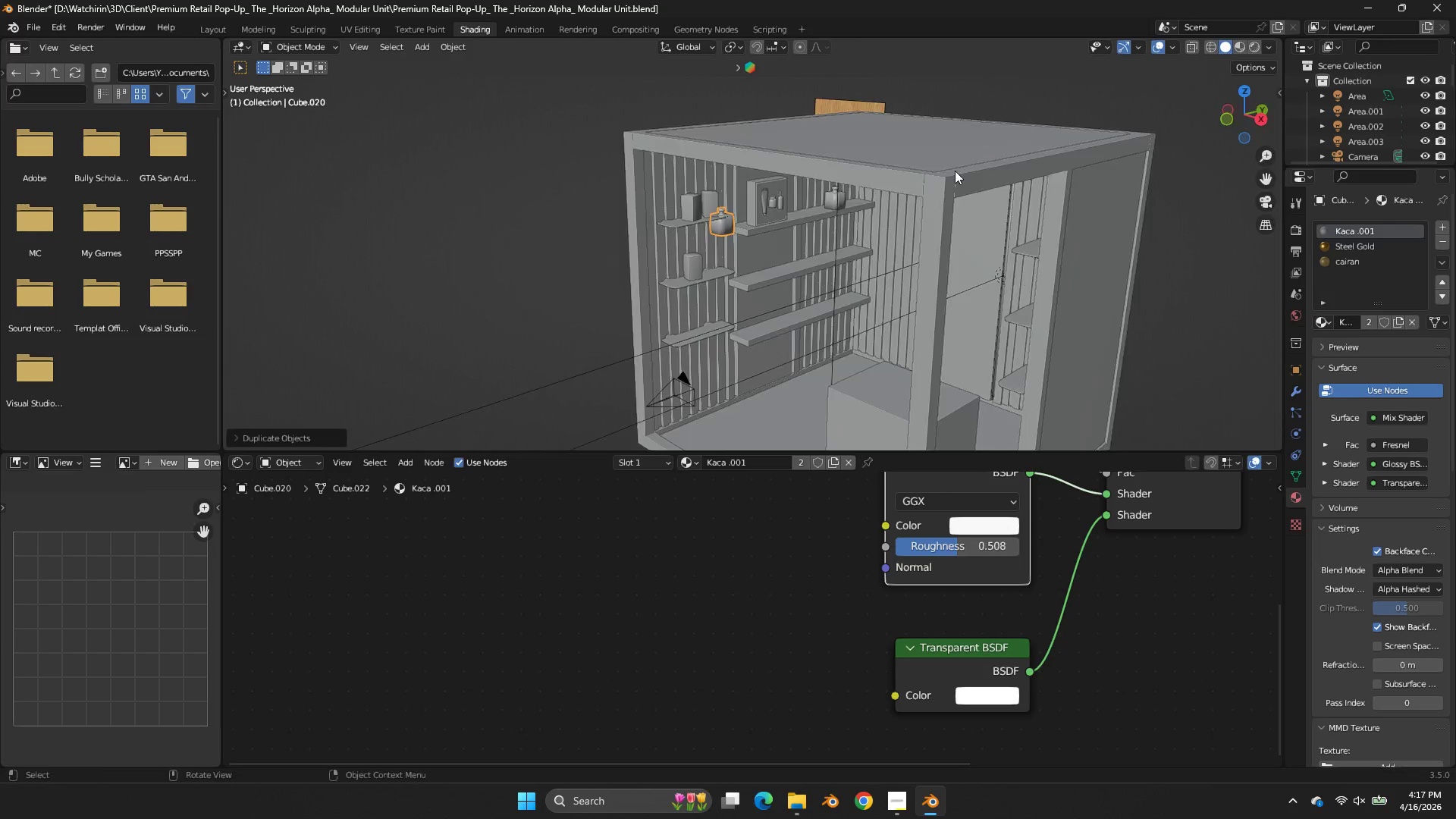 
scroll: coordinate [934, 175], scroll_direction: up, amount: 5.0
 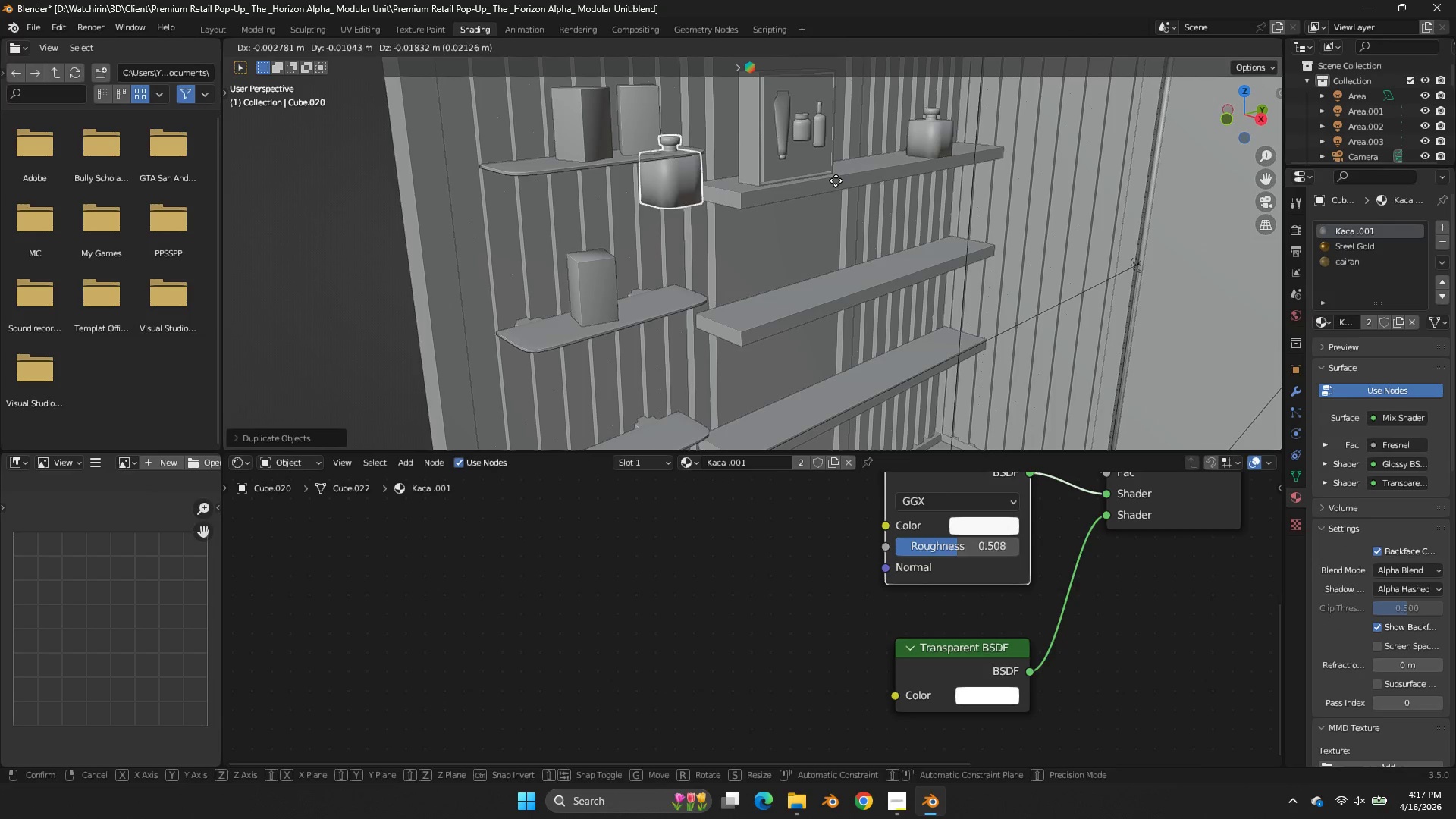 
type(zg)
 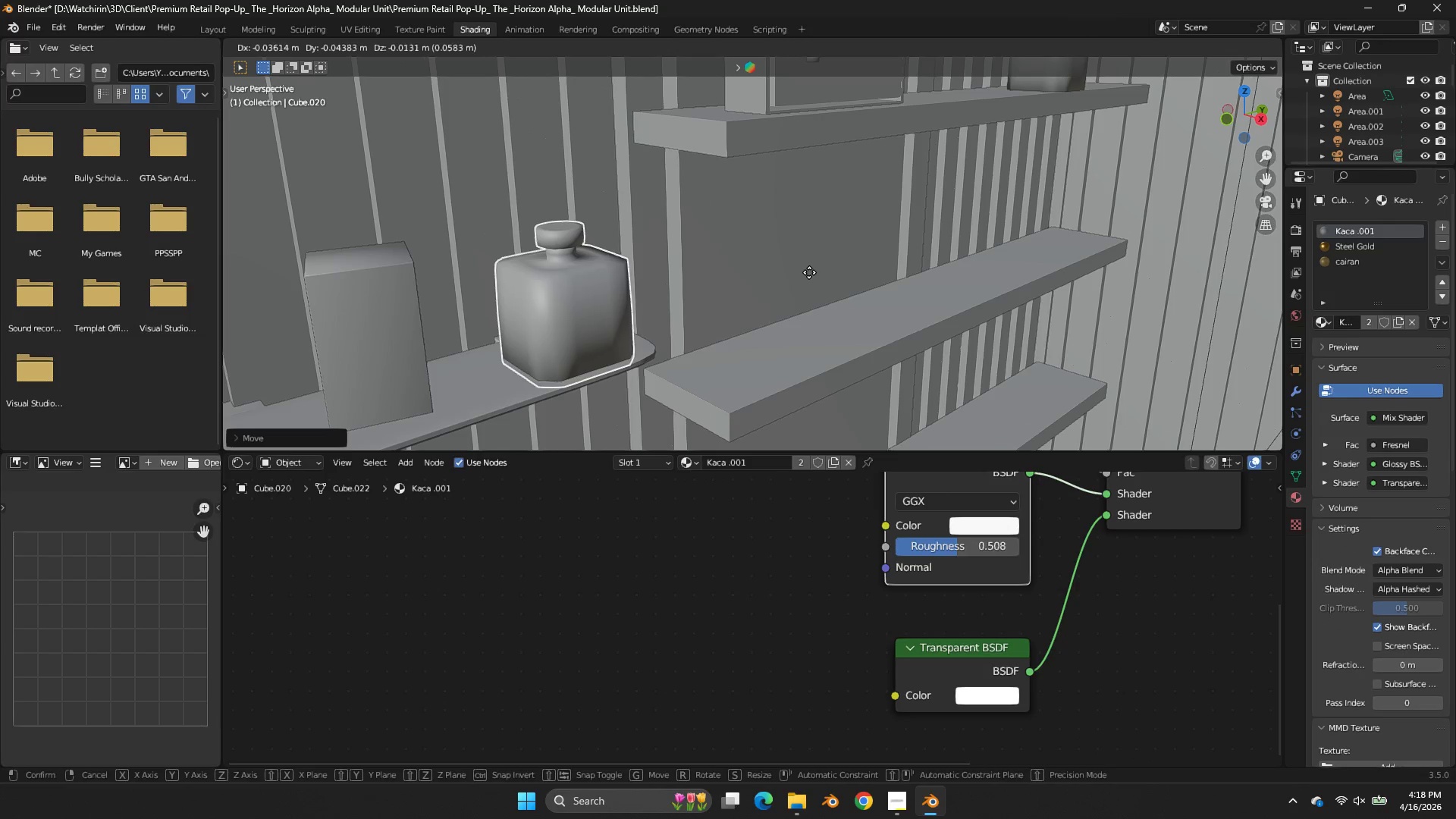 
scroll: coordinate [827, 273], scroll_direction: up, amount: 4.0
 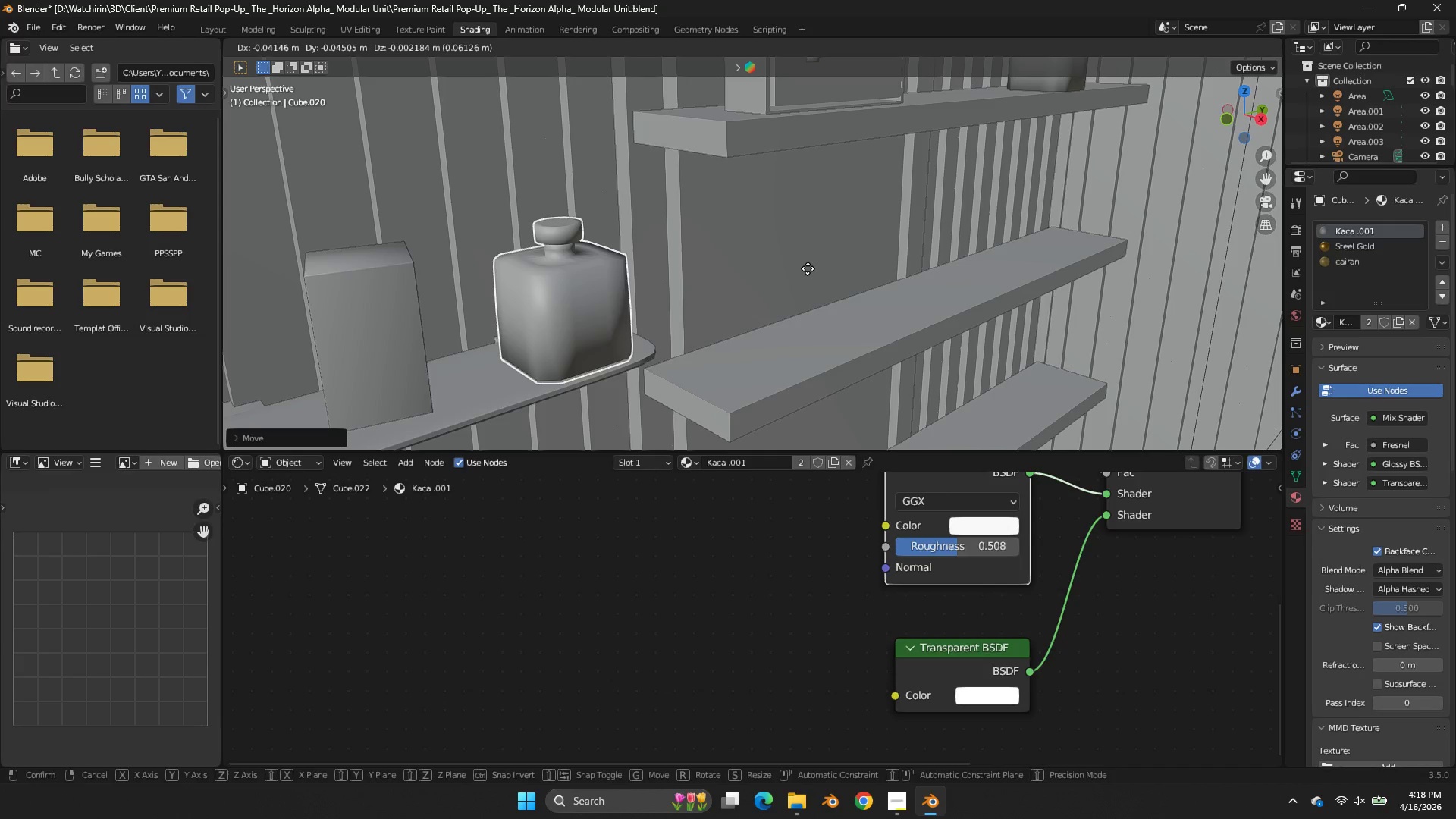 
left_click([808, 268])
 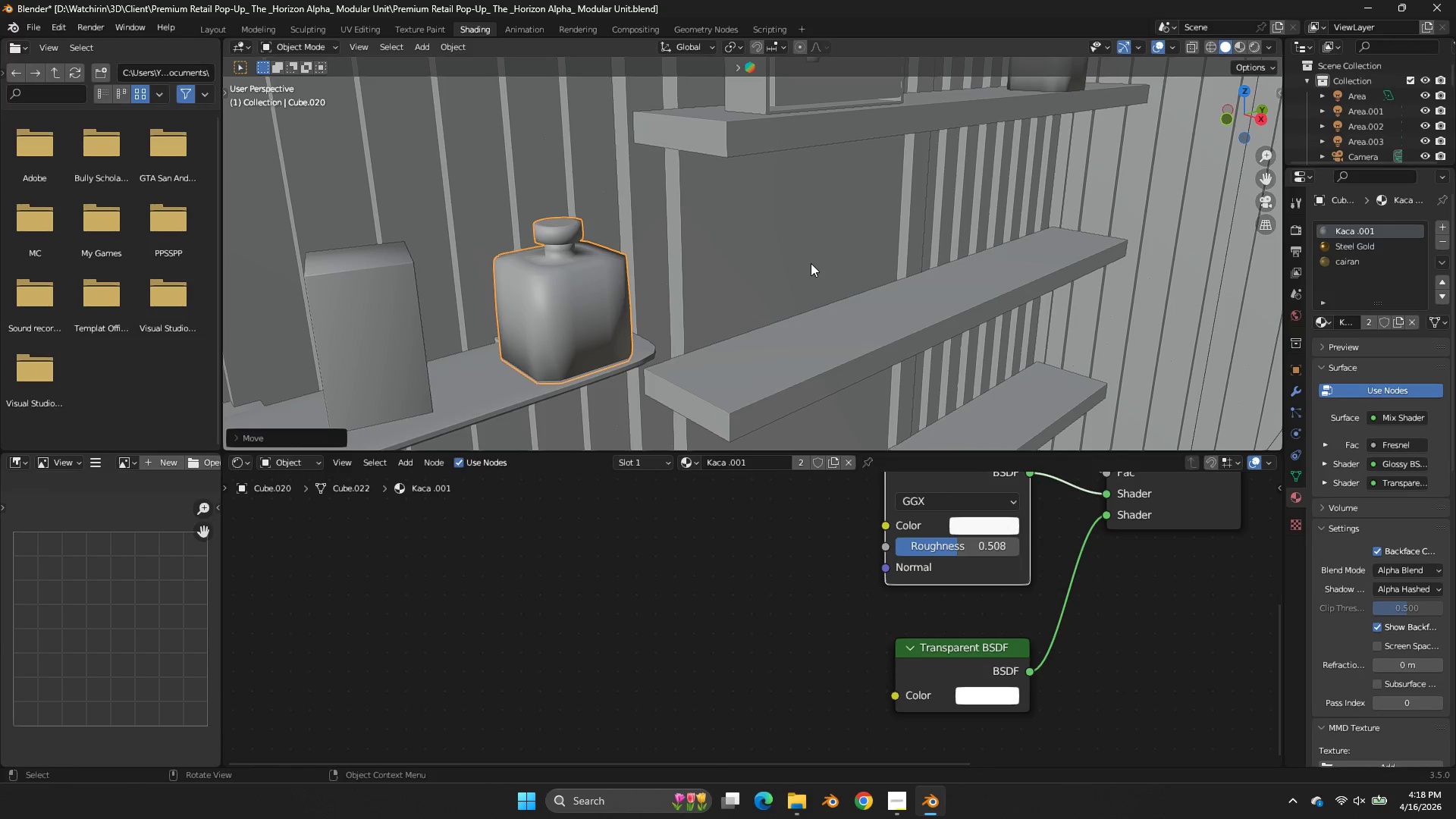 
key(S)
 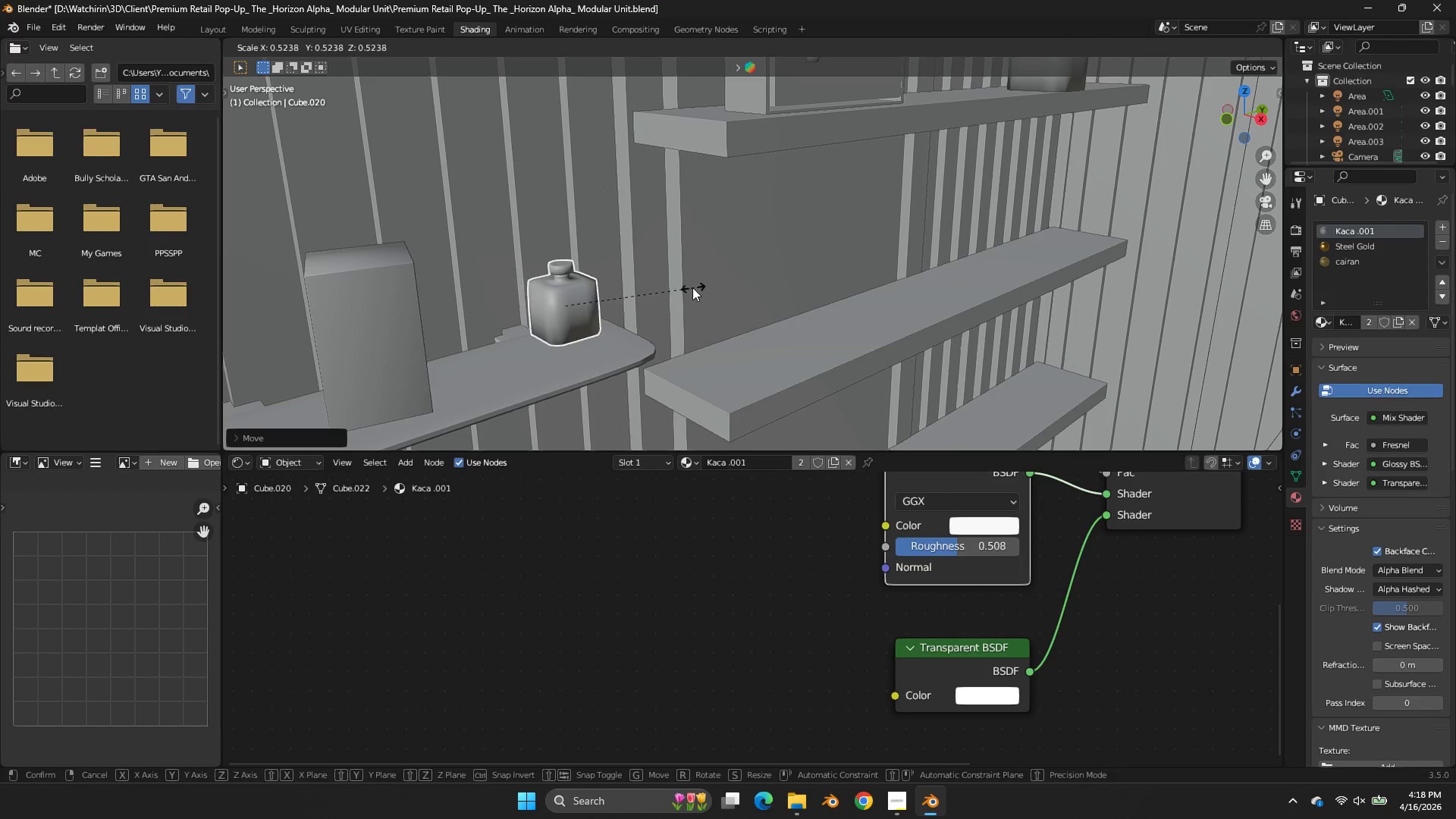 
left_click([692, 287])
 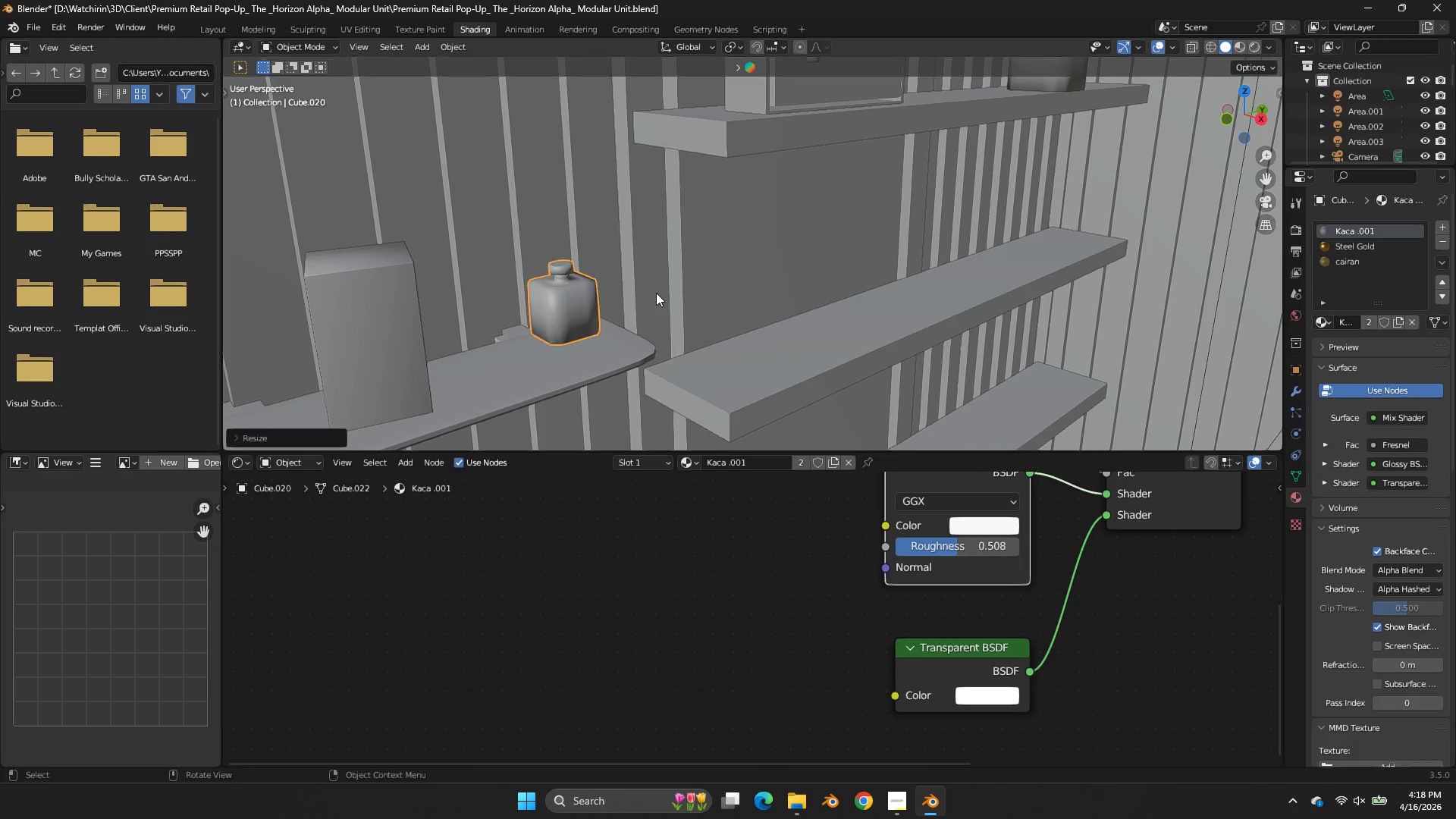 
key(Tab)
 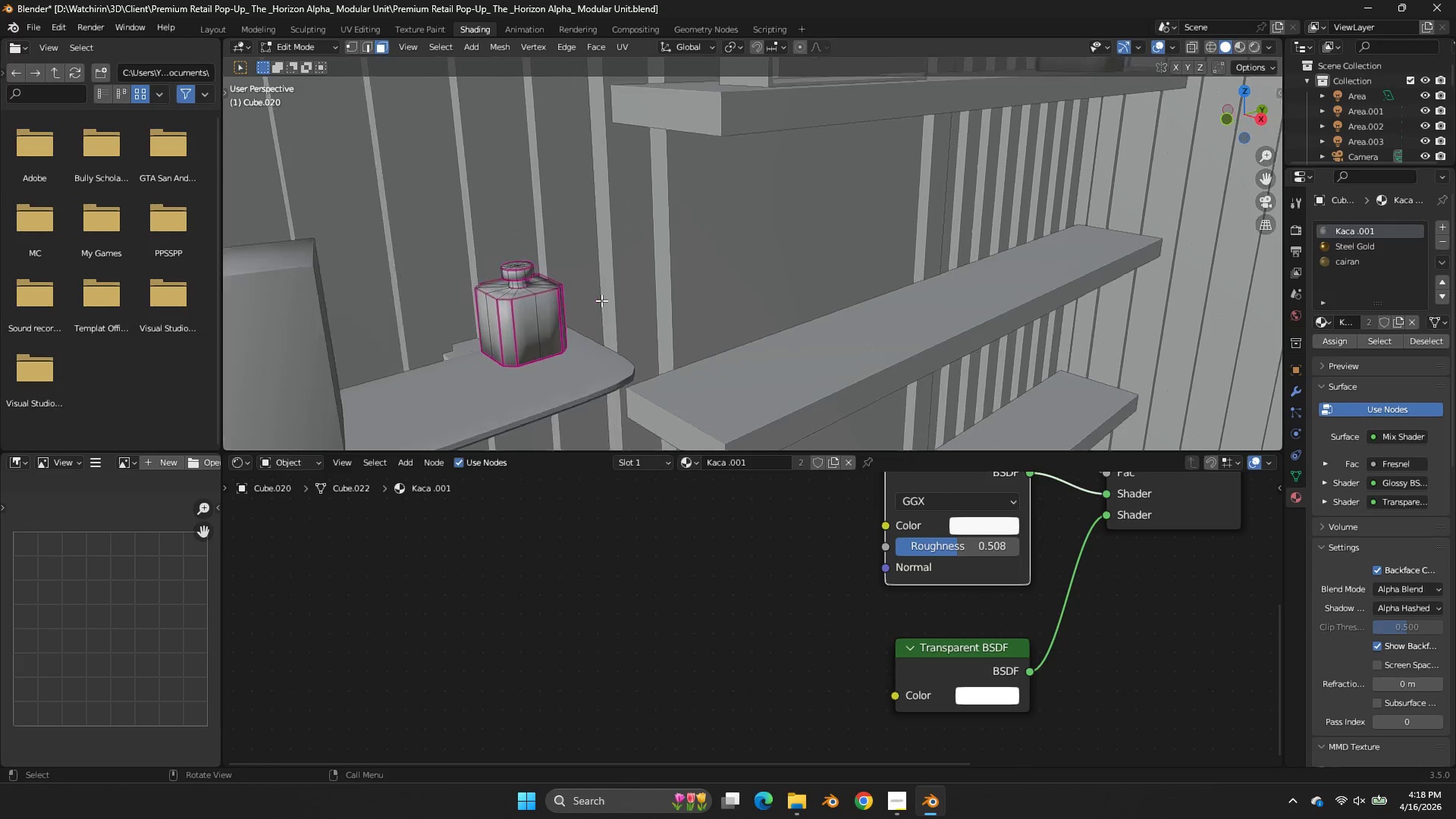 
scroll: coordinate [601, 300], scroll_direction: up, amount: 2.0
 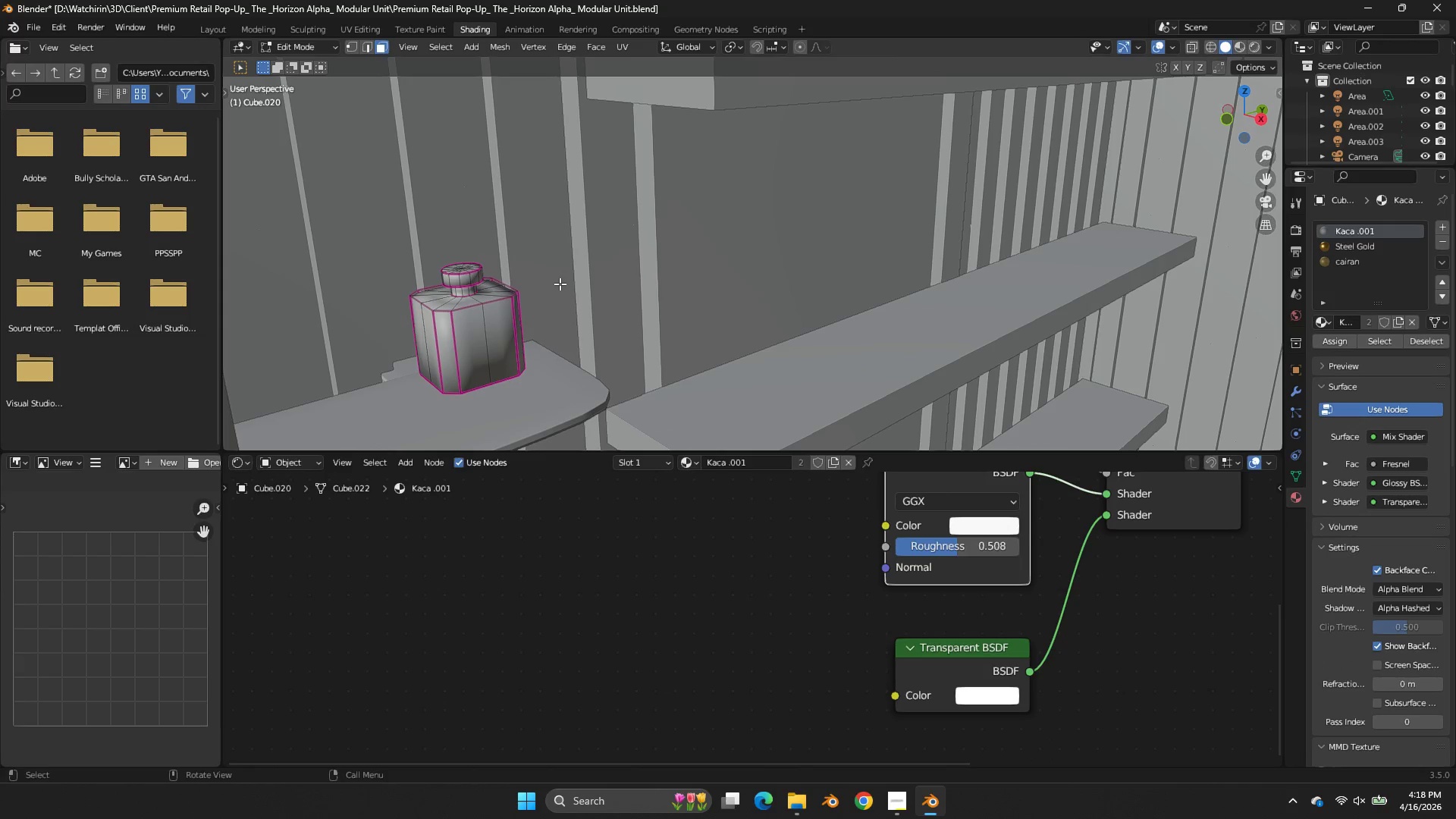 
key(Tab)
 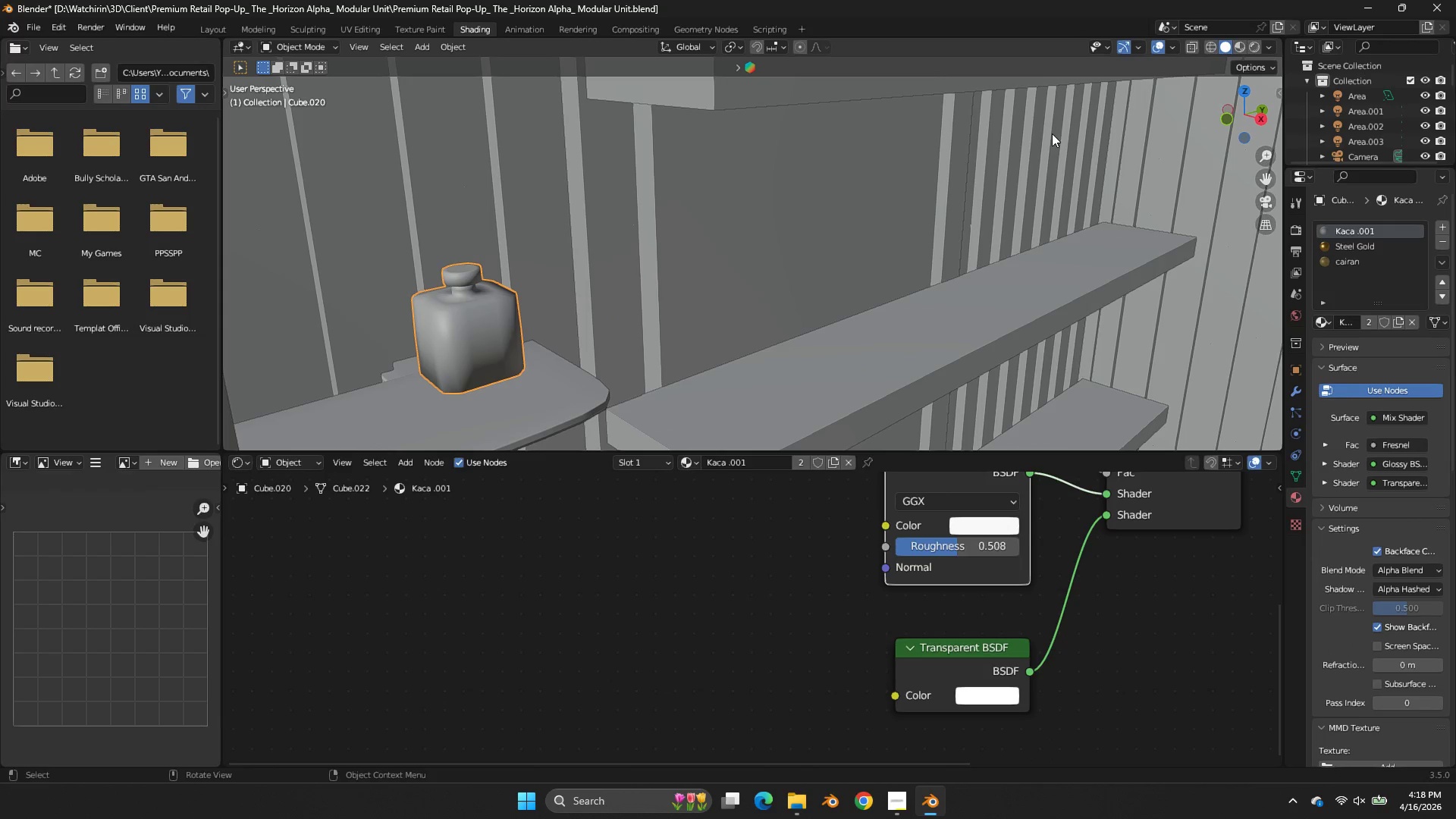 
left_click_drag(start_coordinate=[1263, 183], to_coordinate=[377, 105])
 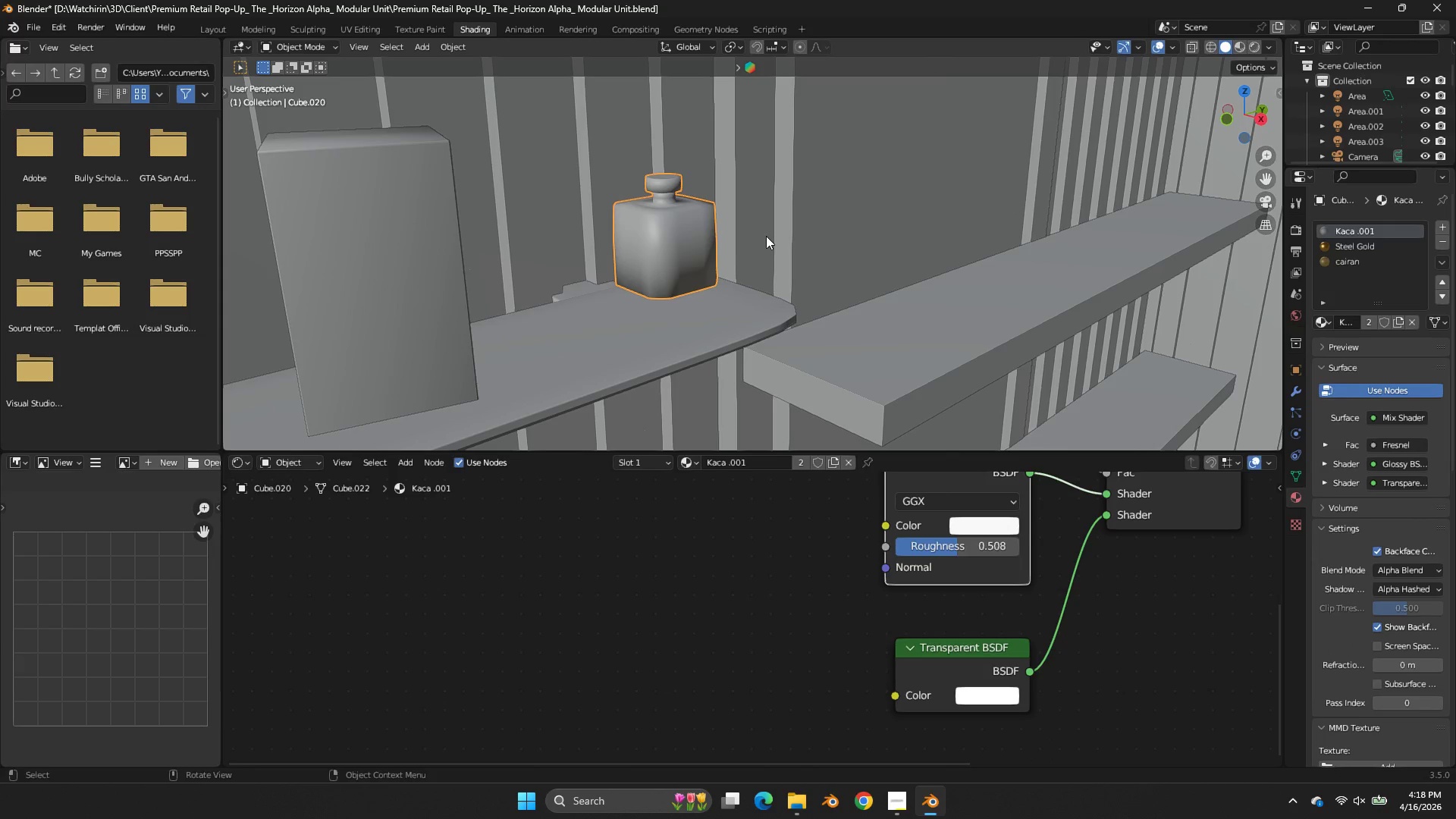 
left_click_drag(start_coordinate=[1201, 126], to_coordinate=[1239, 111])
 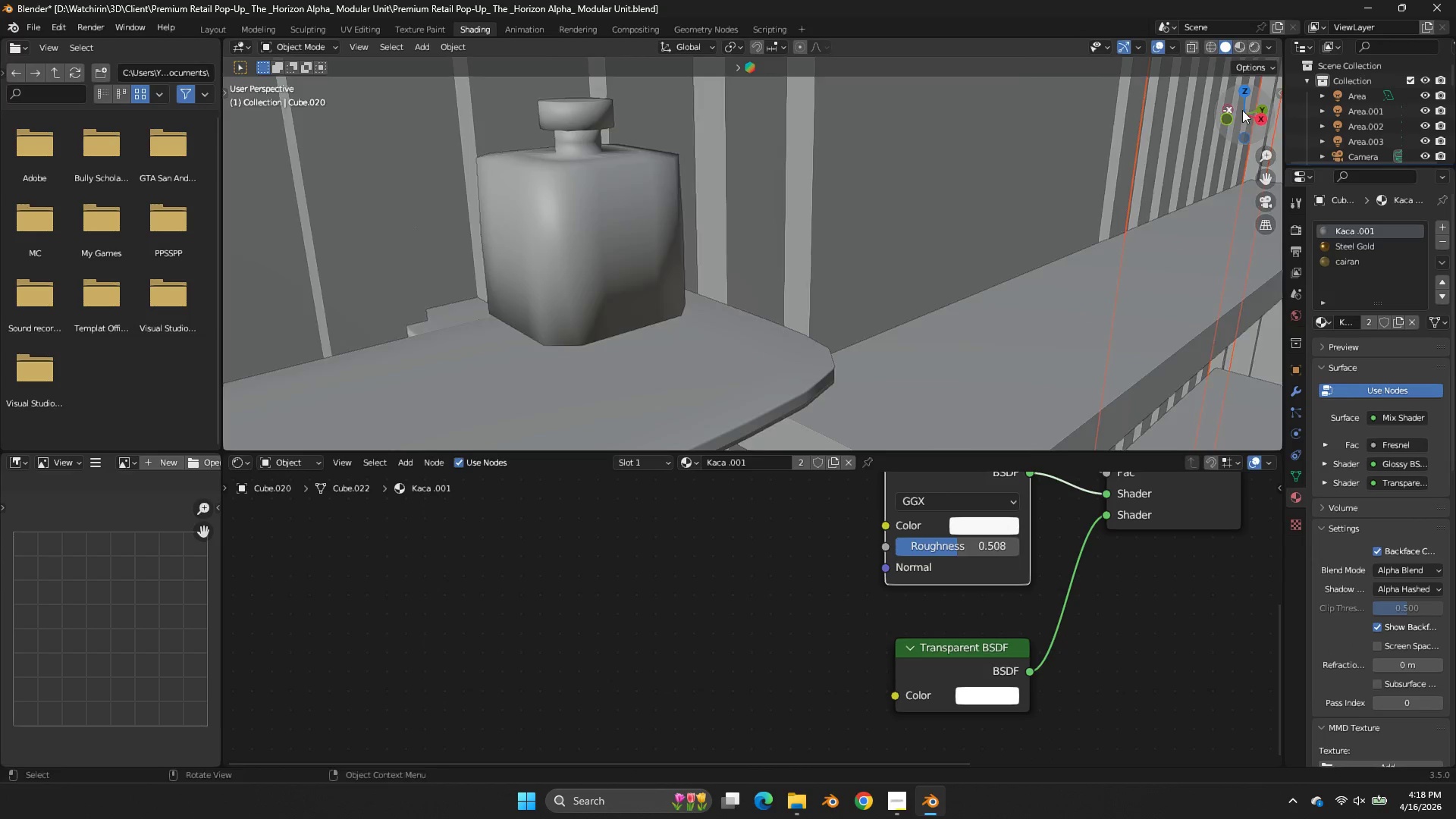 
scroll: coordinate [974, 193], scroll_direction: up, amount: 3.0
 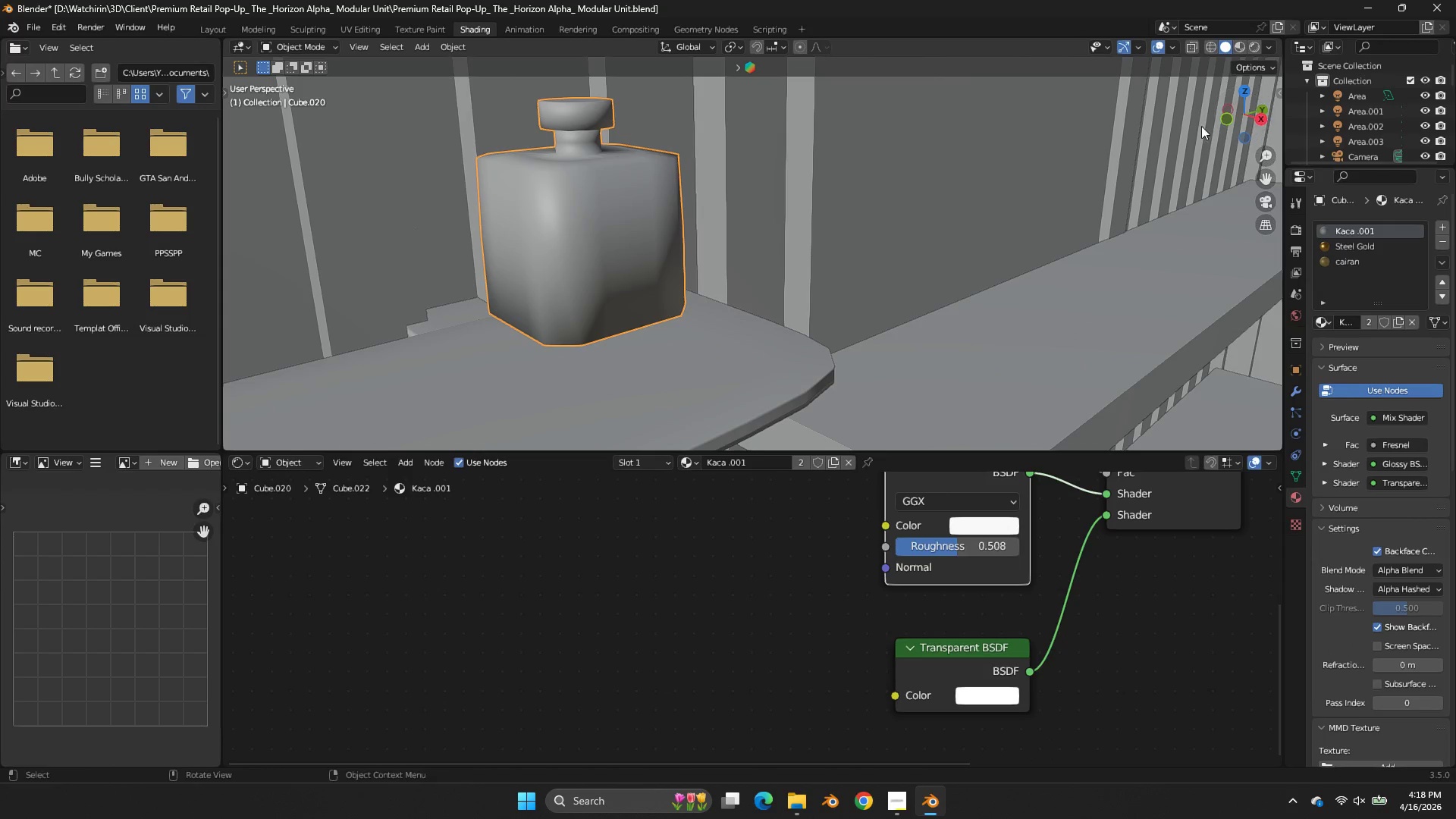 
left_click_drag(start_coordinate=[1239, 111], to_coordinate=[237, 77])
 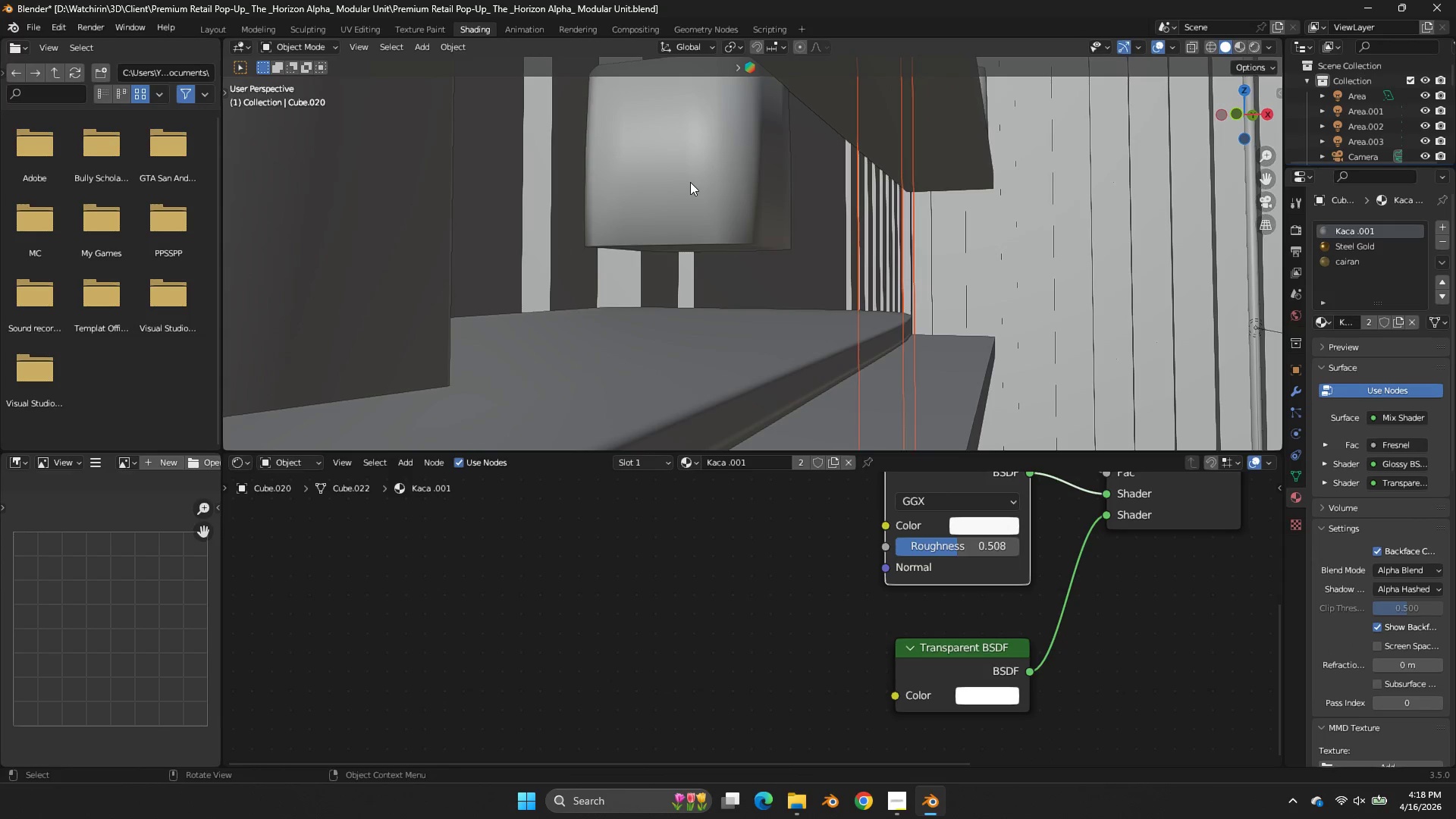 
left_click([690, 182])
 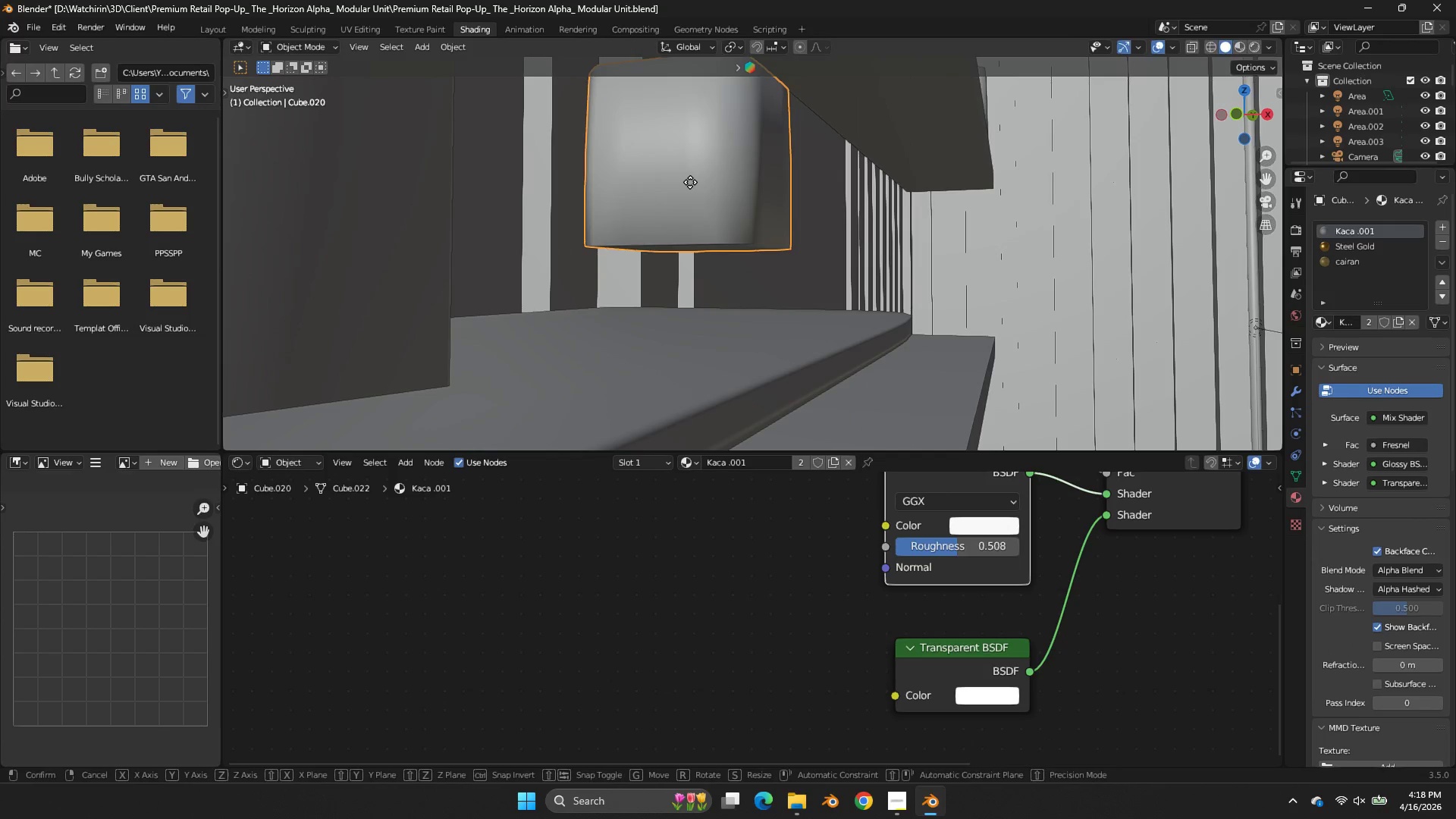 
type(gz)
 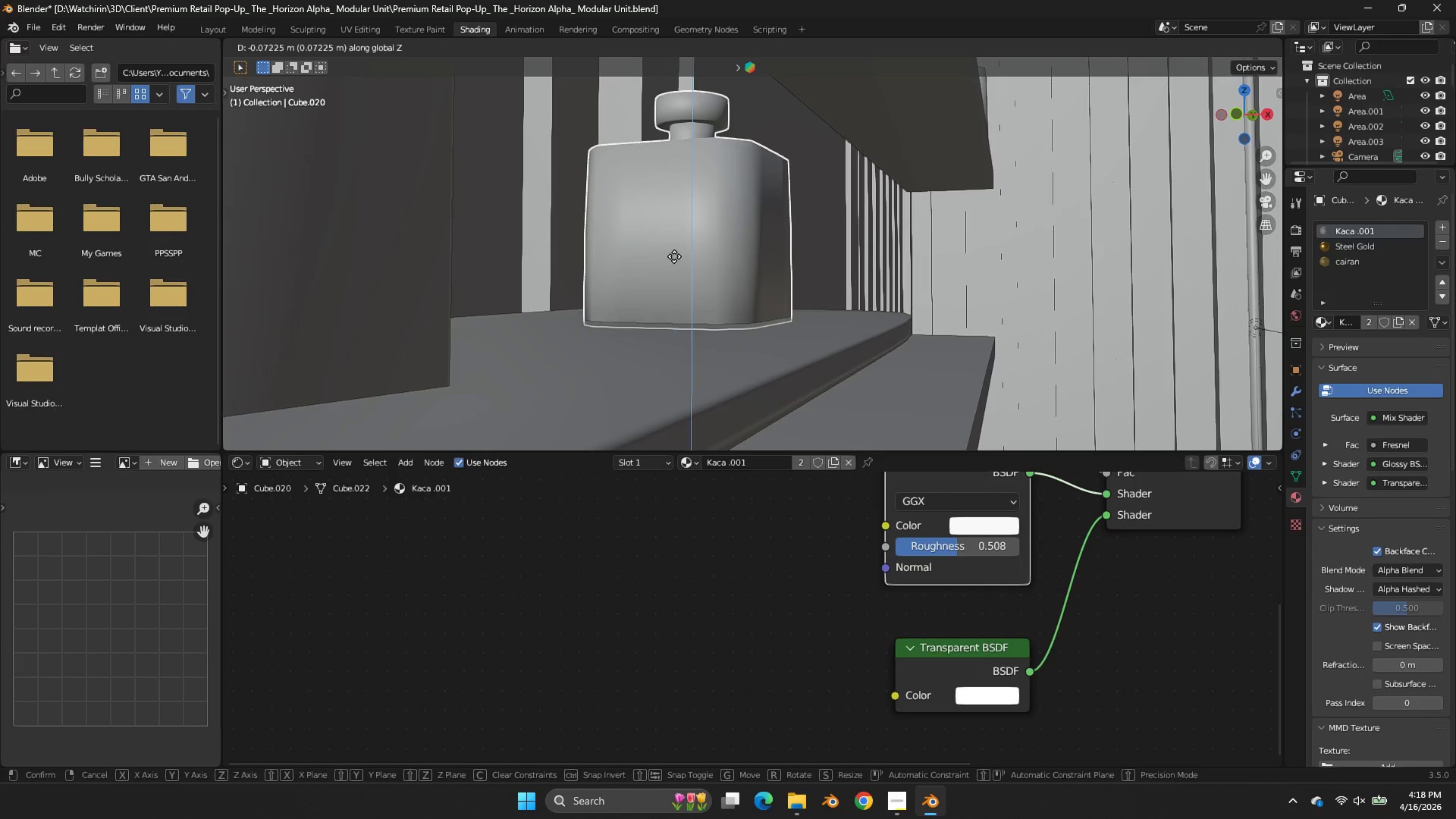 
double_click([676, 255])
 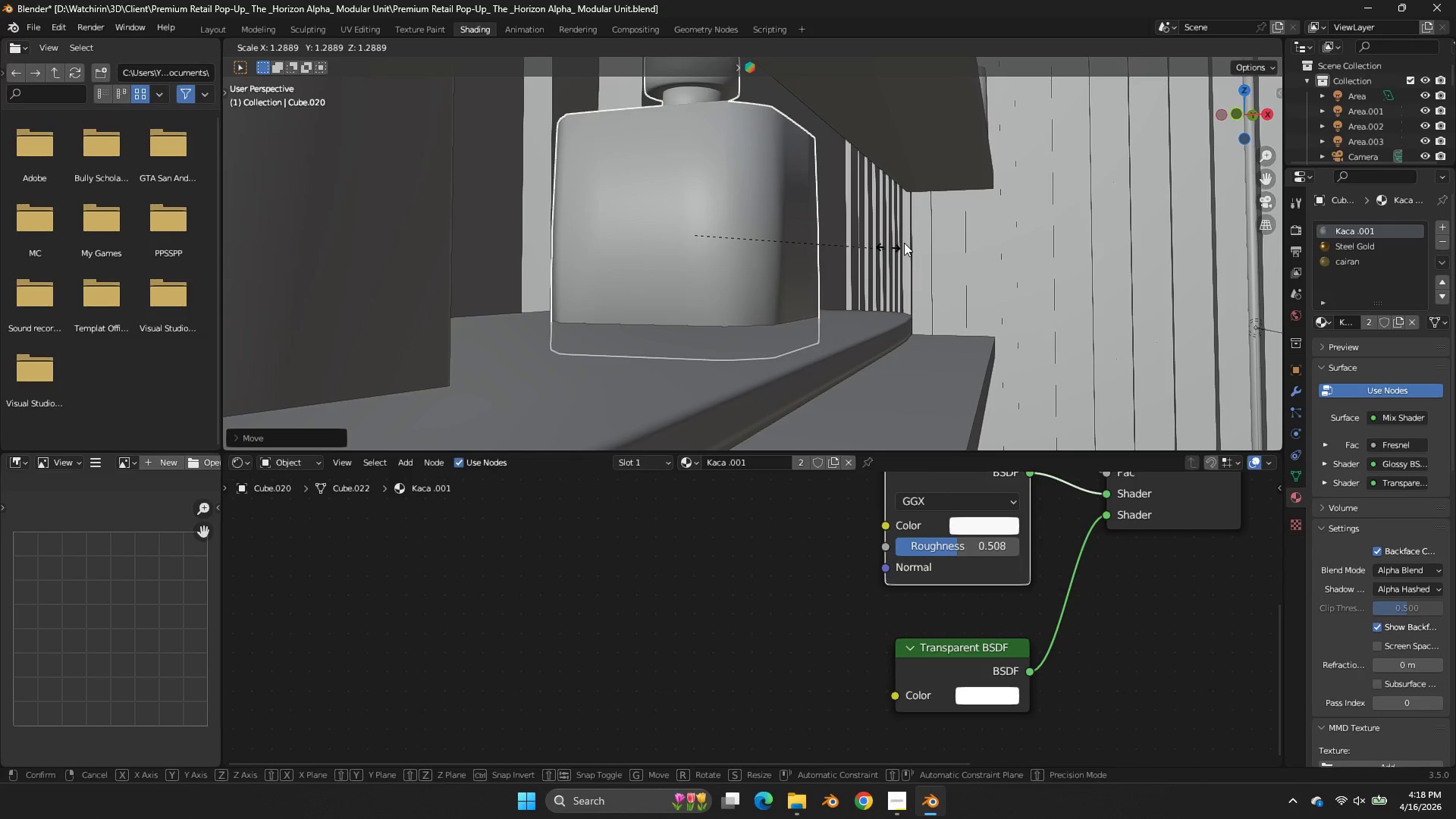 
left_click([676, 255])
 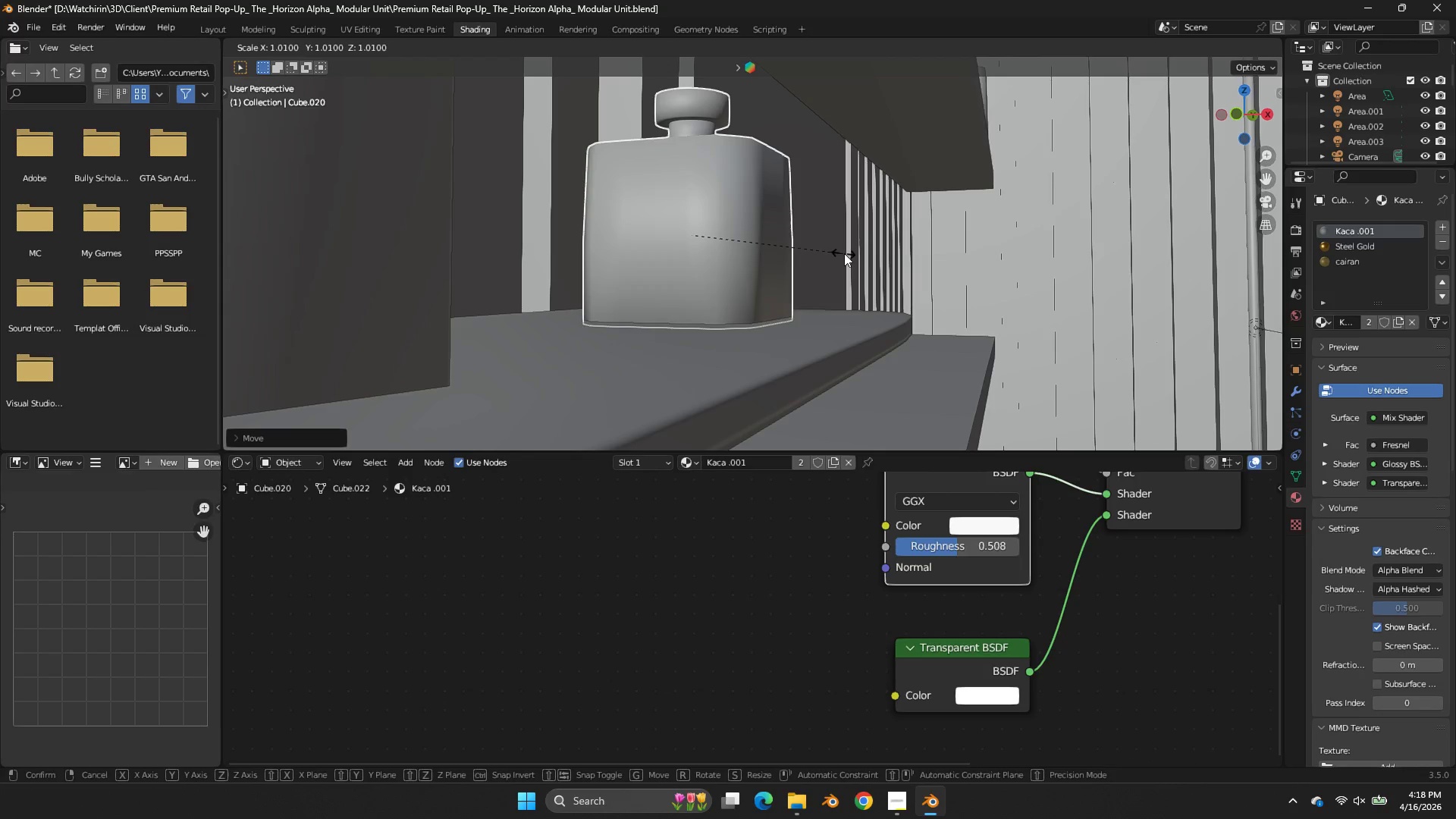 
key(S)
 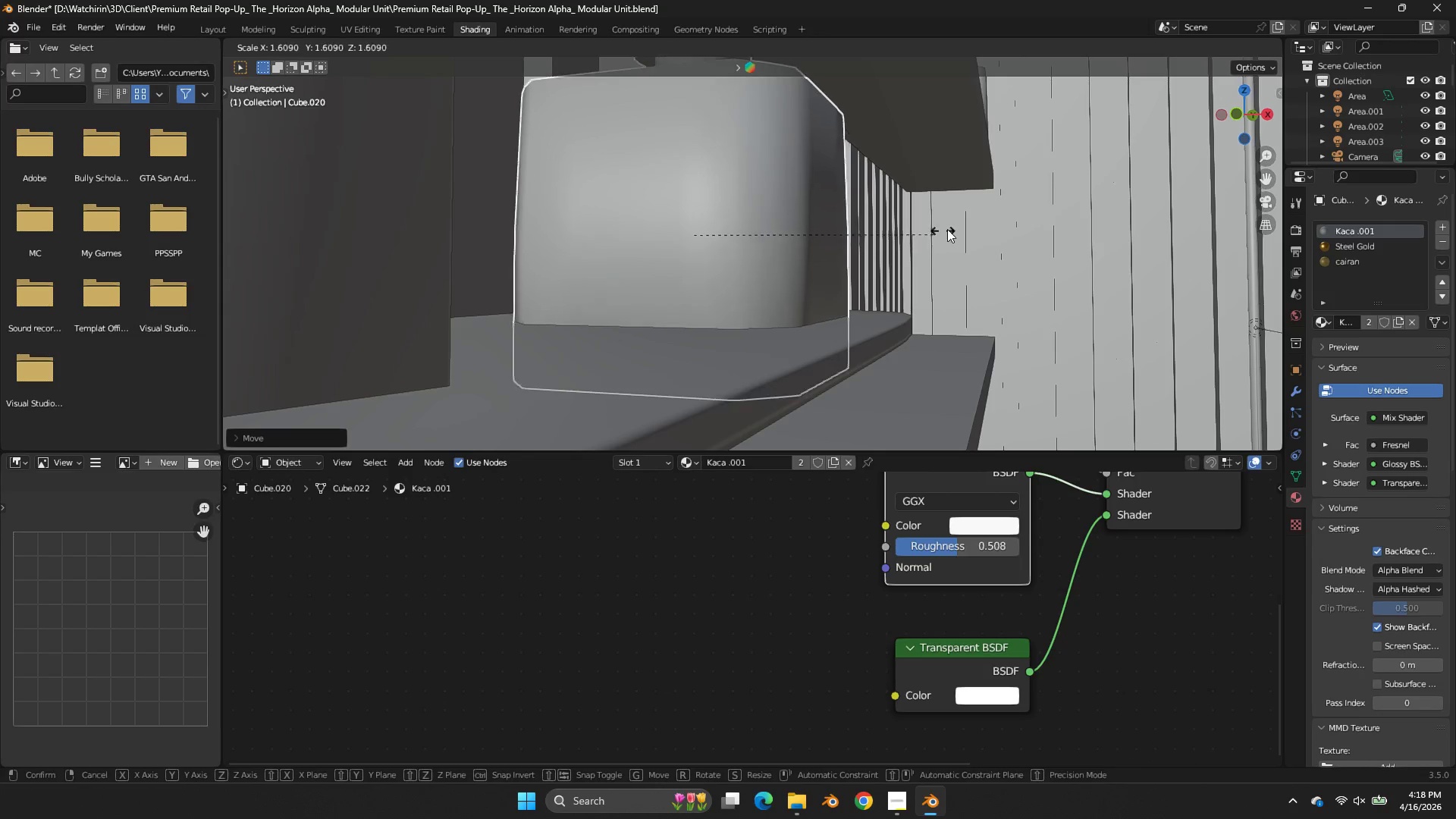 
double_click([948, 228])
 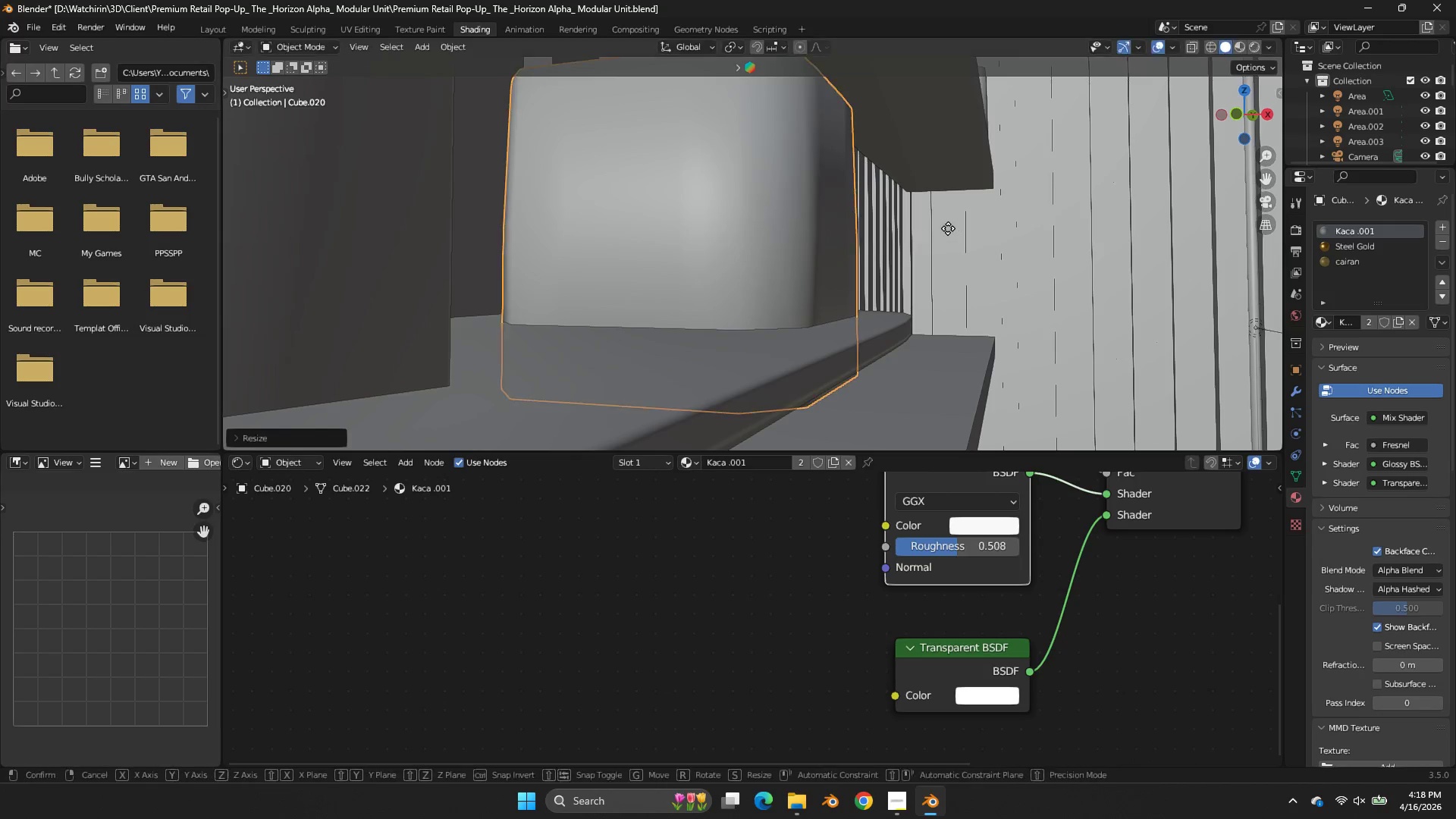 
left_click([948, 228])
 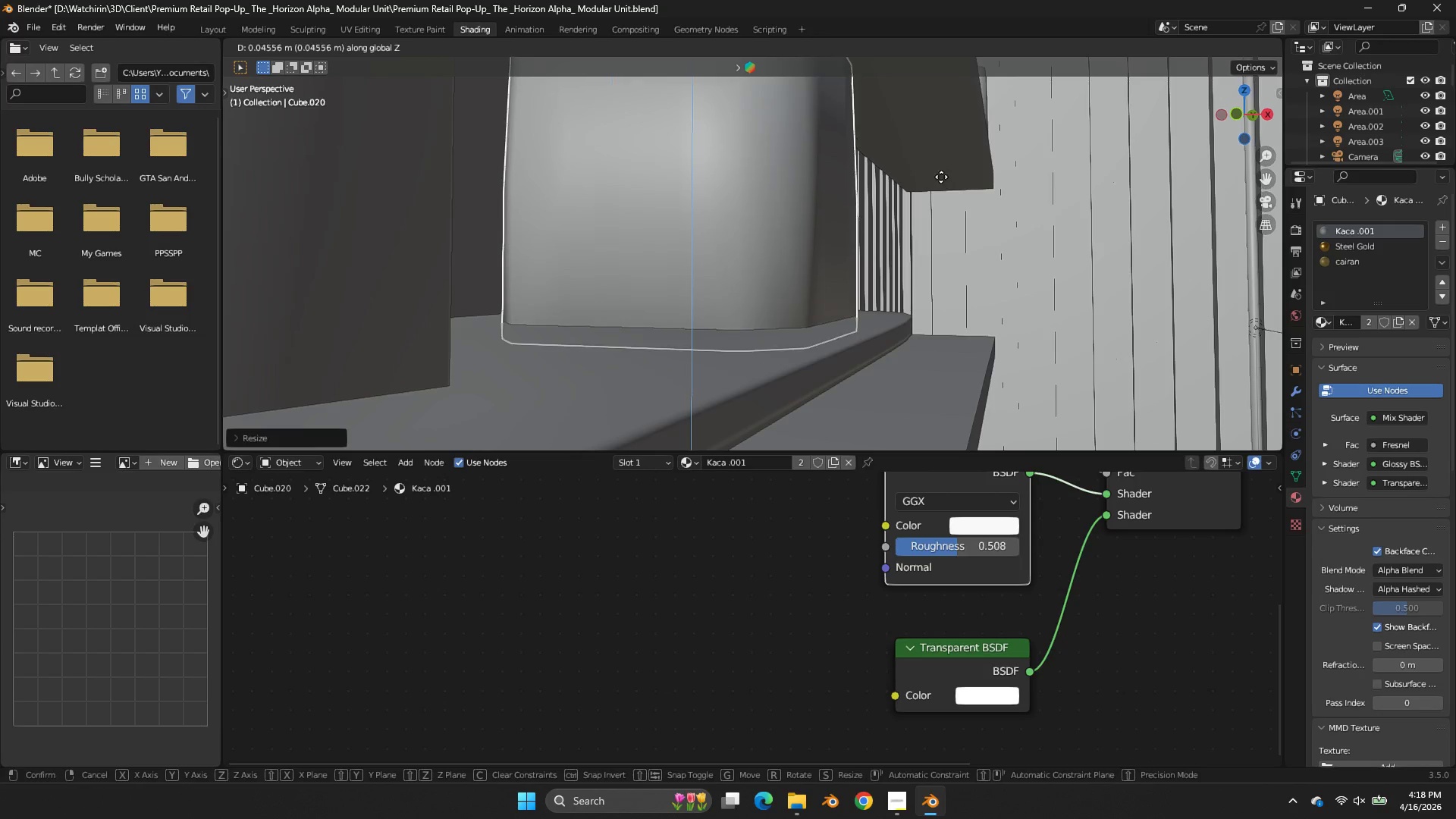 
type(gz)
 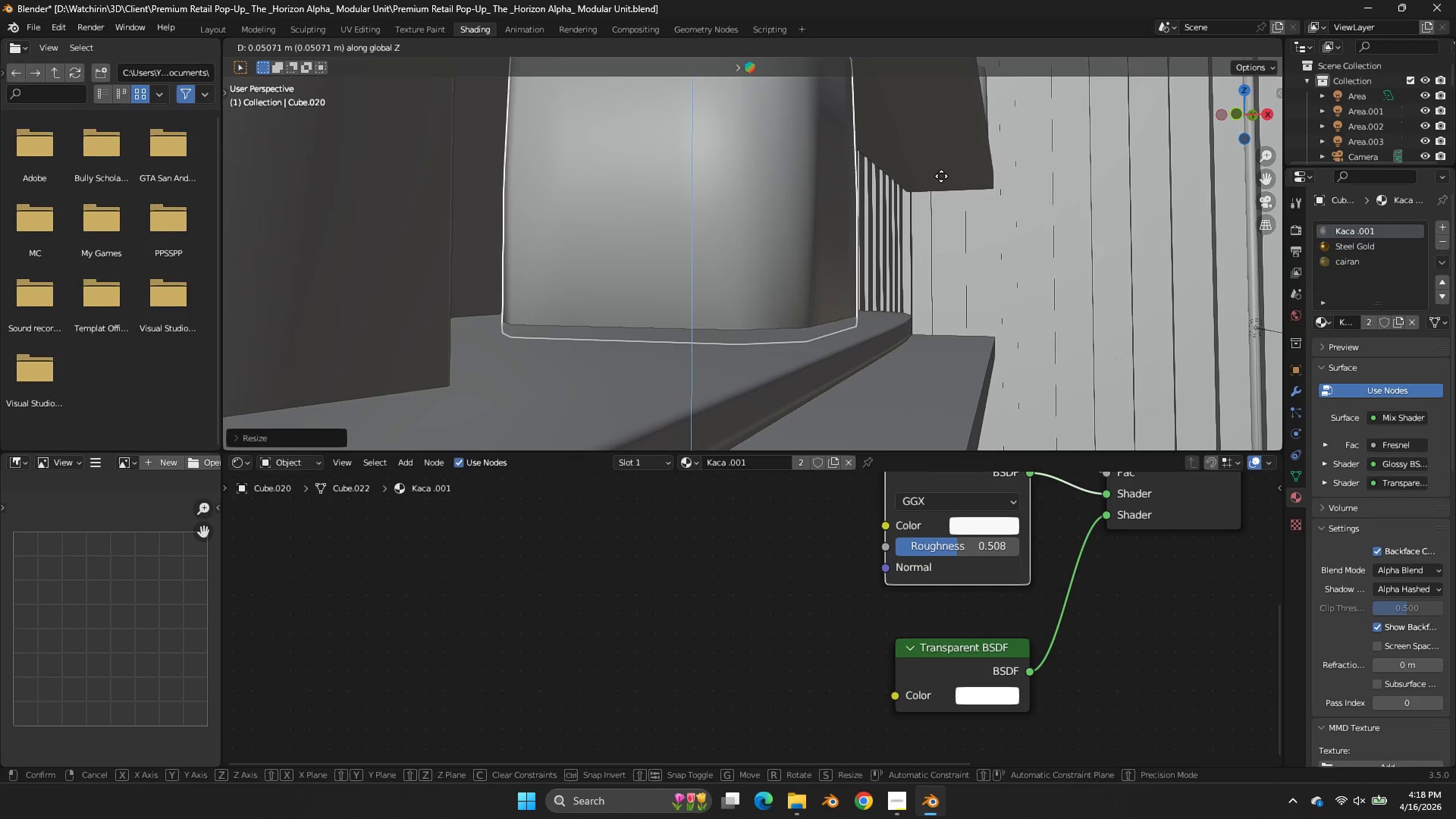 
left_click([941, 176])
 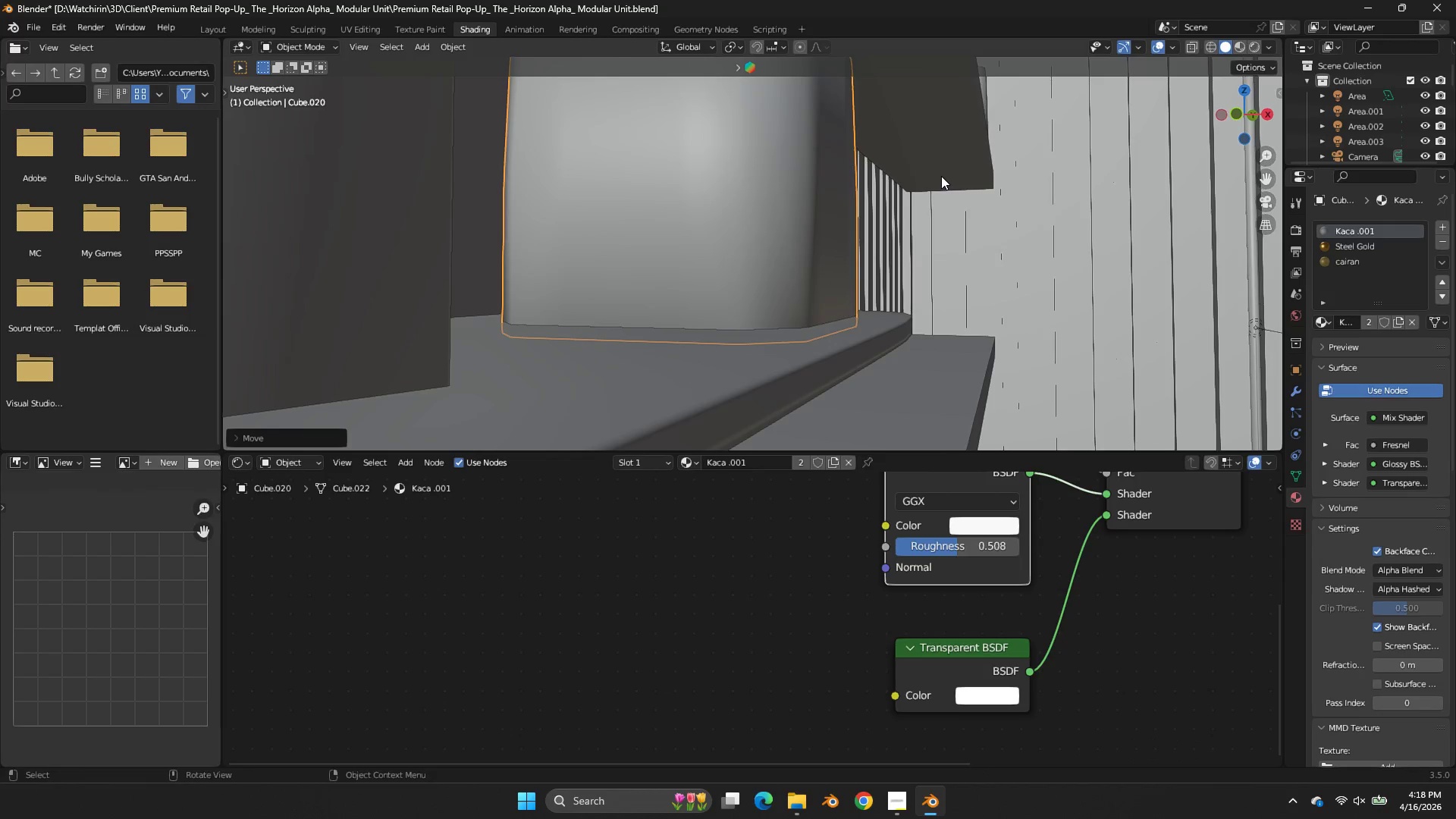 
key(Tab)
 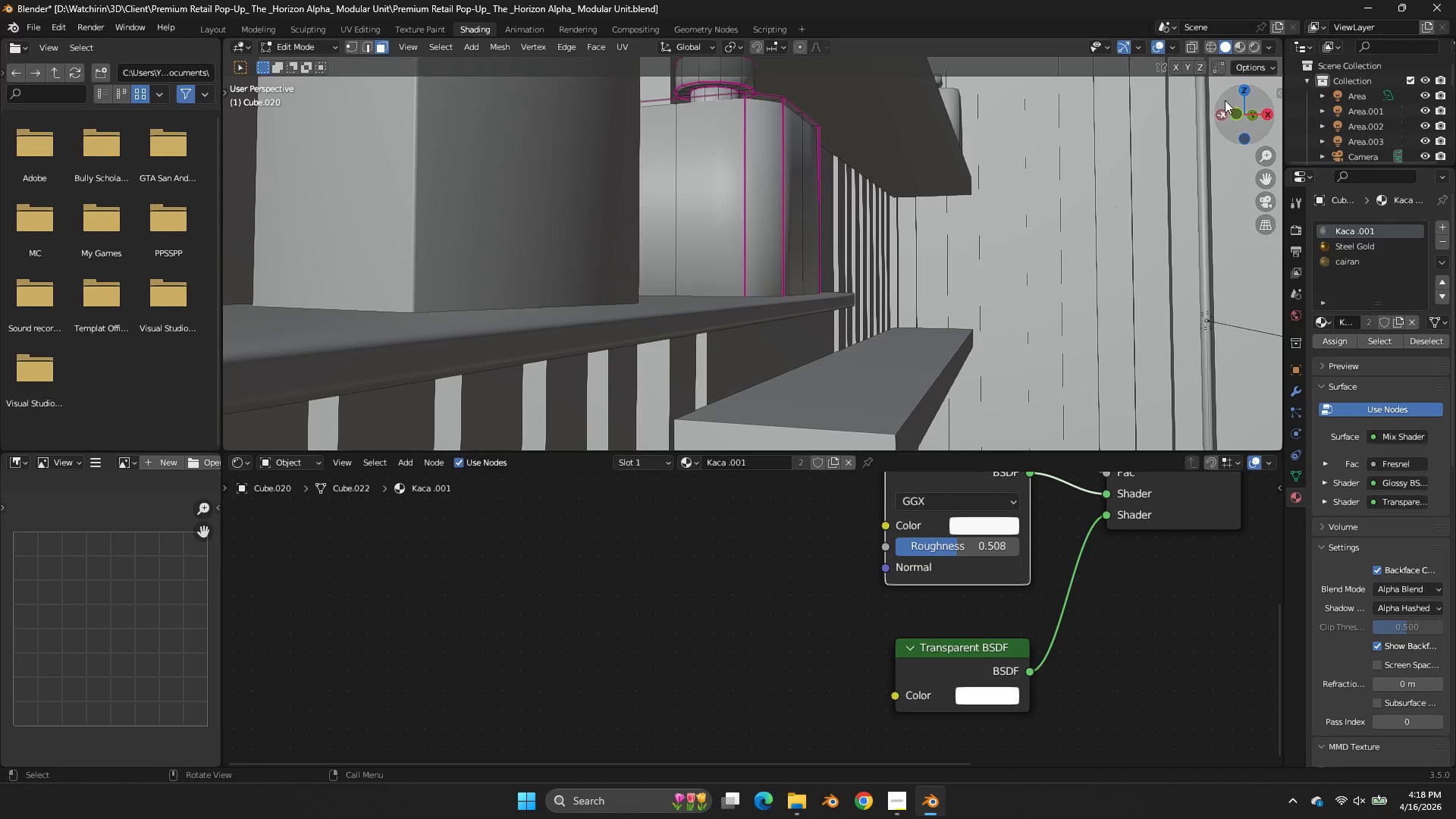 
scroll: coordinate [934, 180], scroll_direction: down, amount: 2.0
 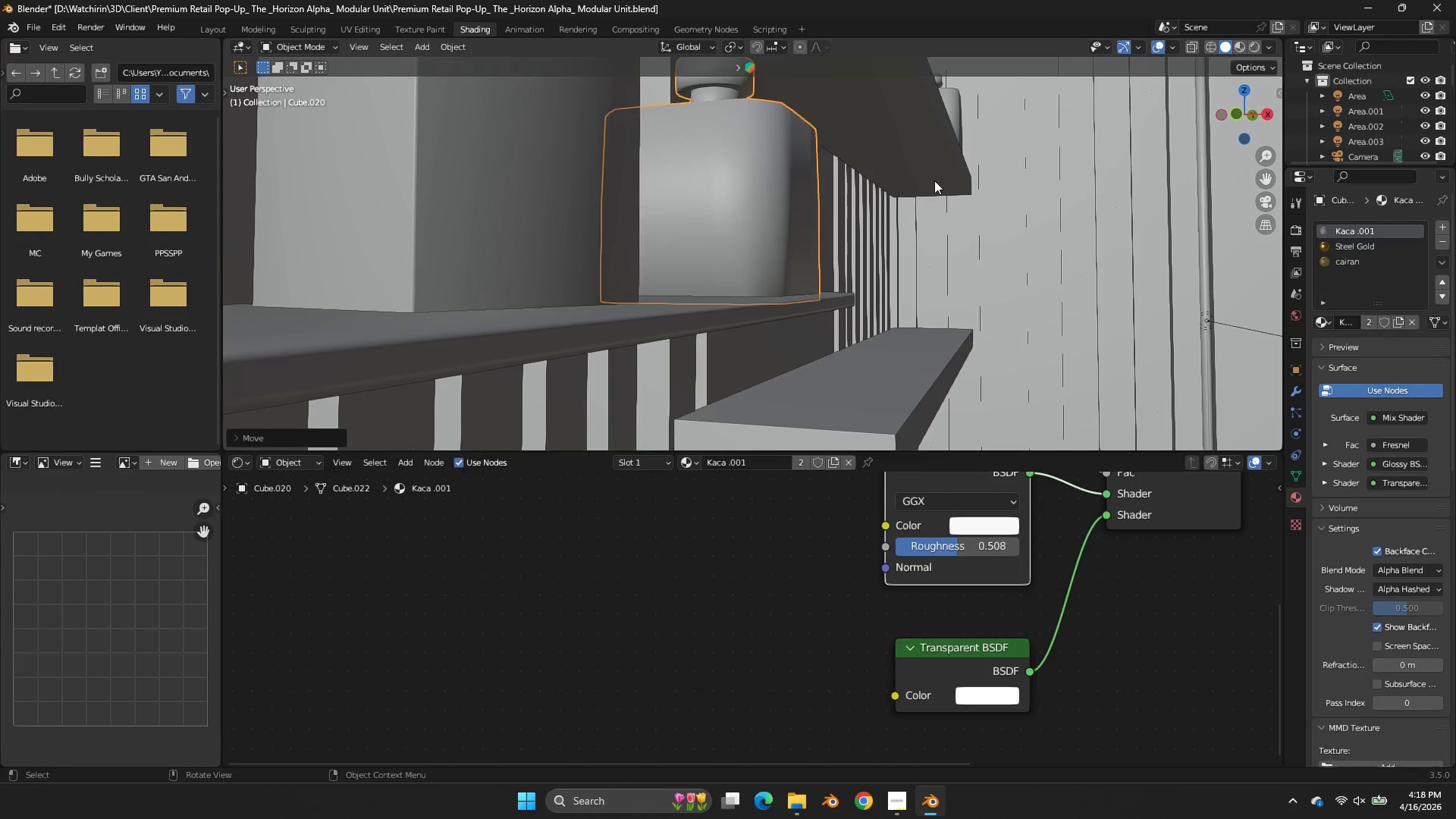 
left_click_drag(start_coordinate=[1236, 109], to_coordinate=[1216, 142])
 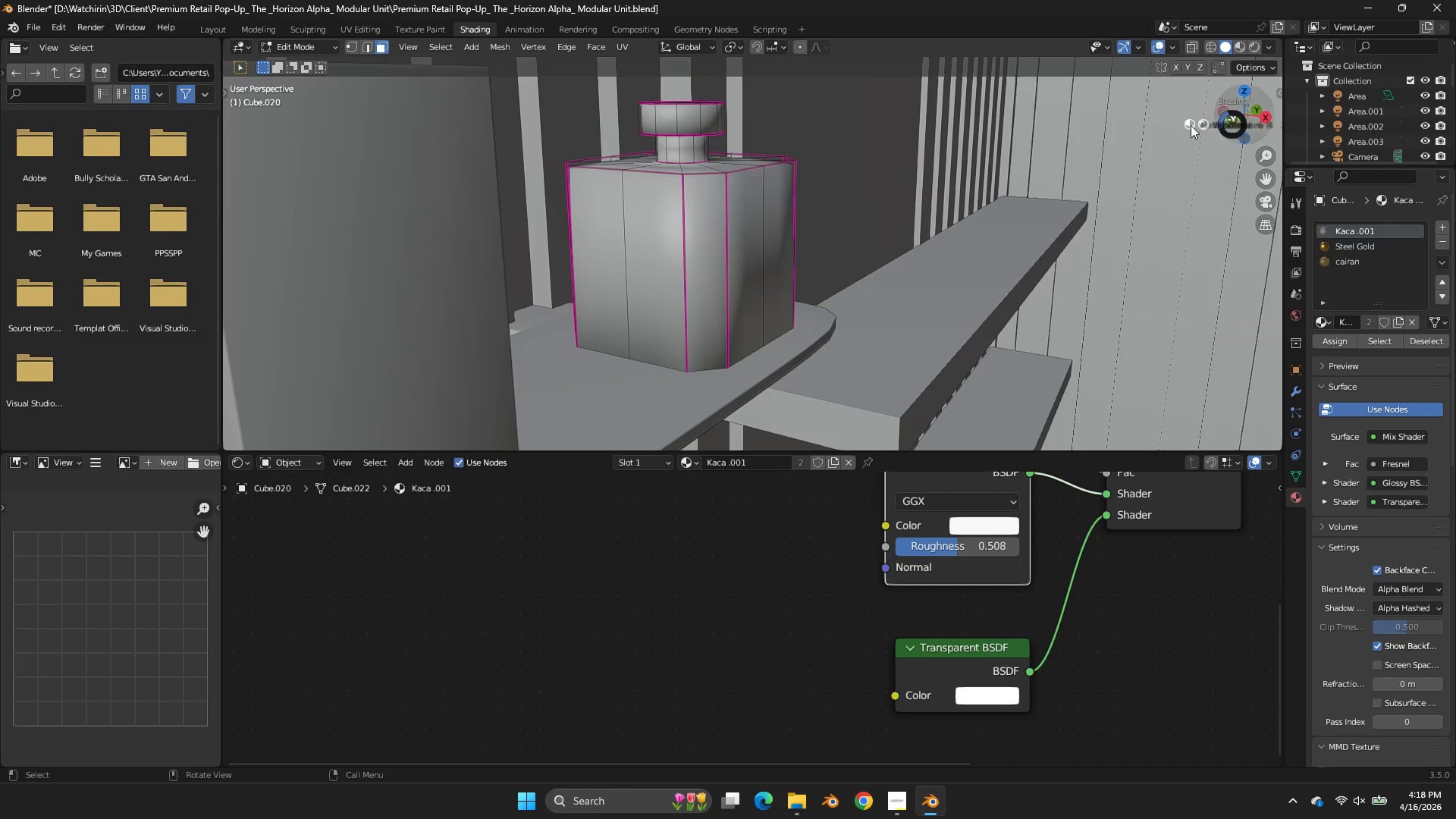 
key(Z)
 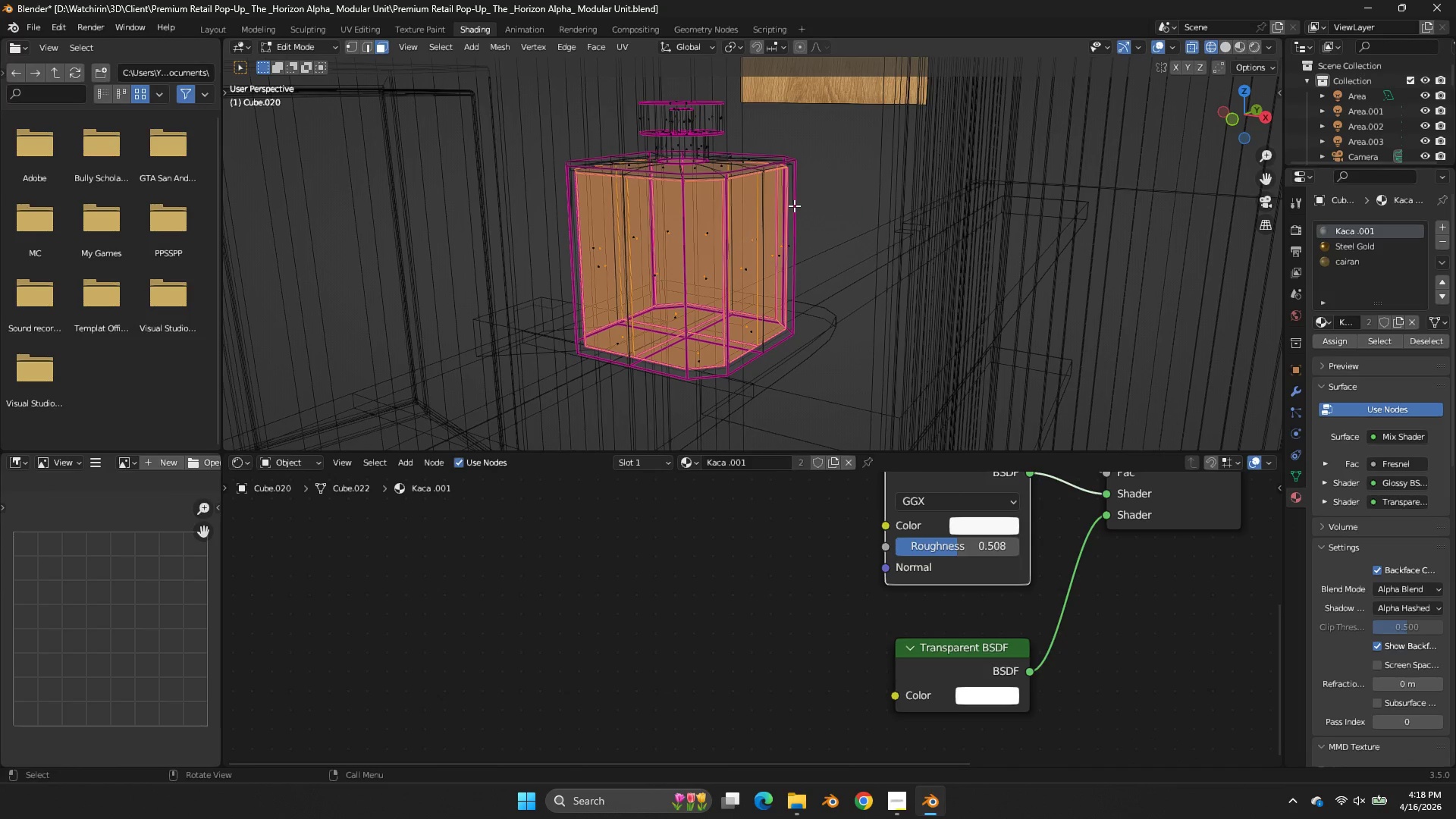 
left_click_drag(start_coordinate=[866, 206], to_coordinate=[479, 413])
 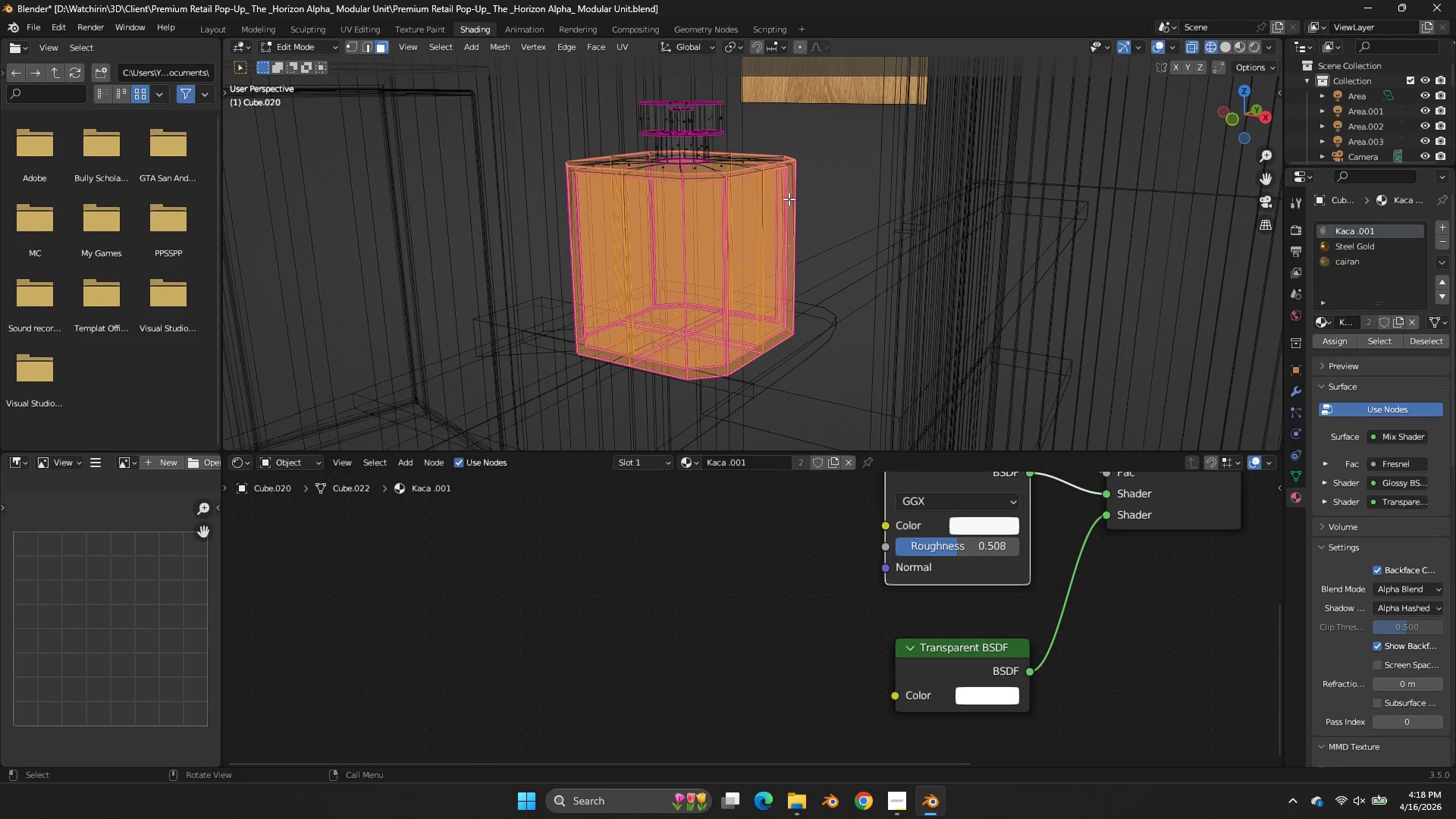 
type(zs)
 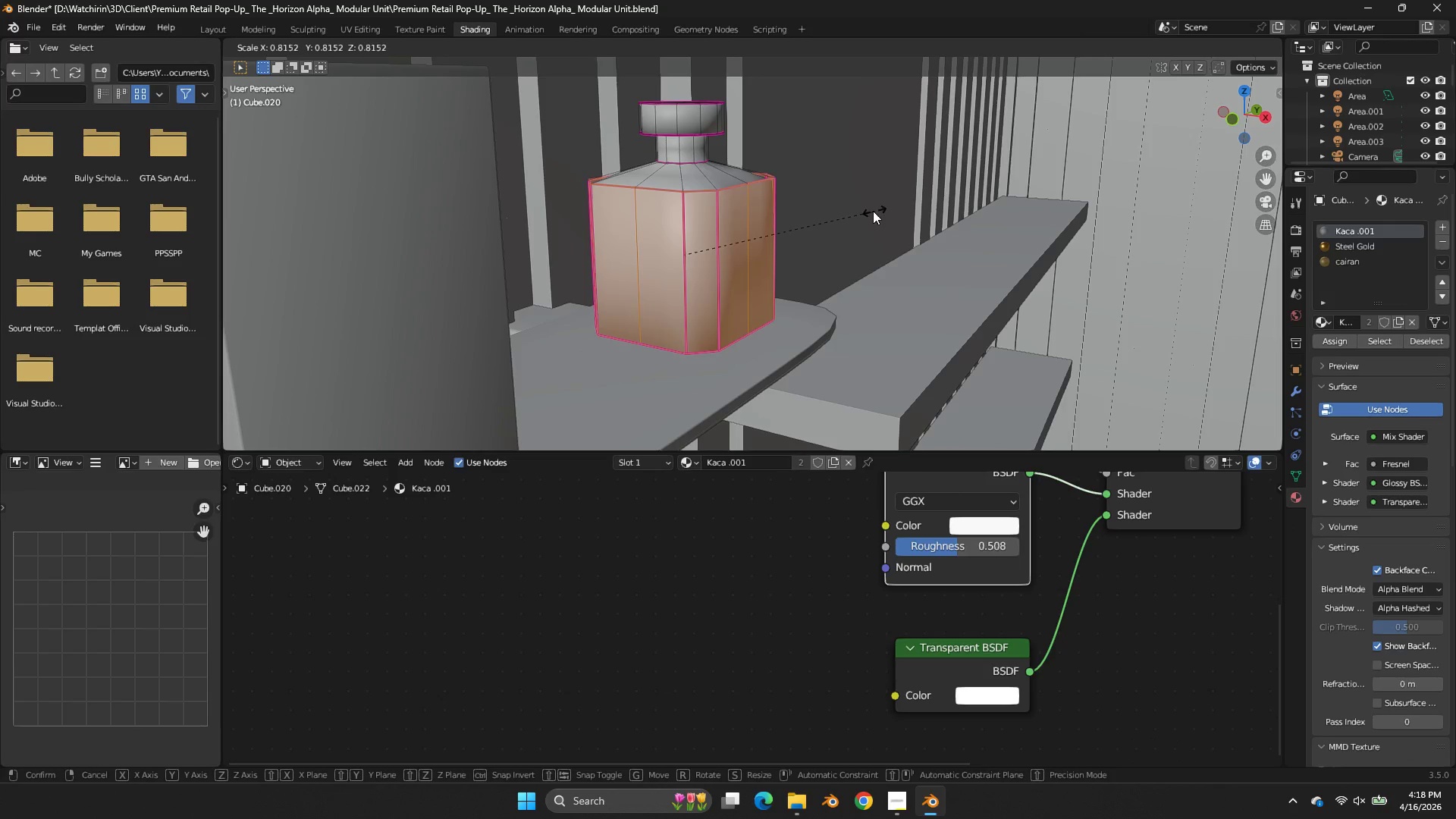 
left_click([850, 217])
 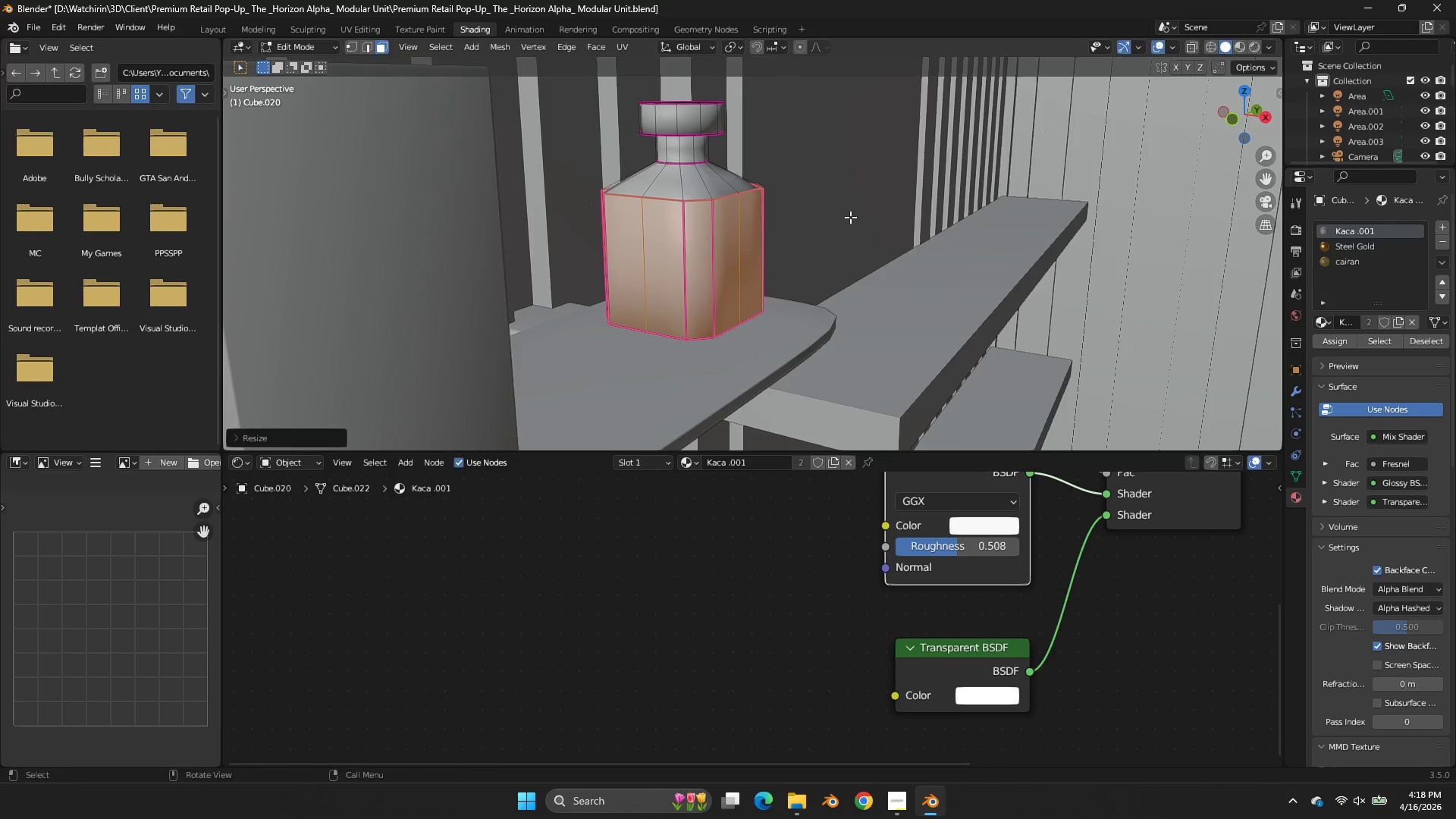 
type(sz)
 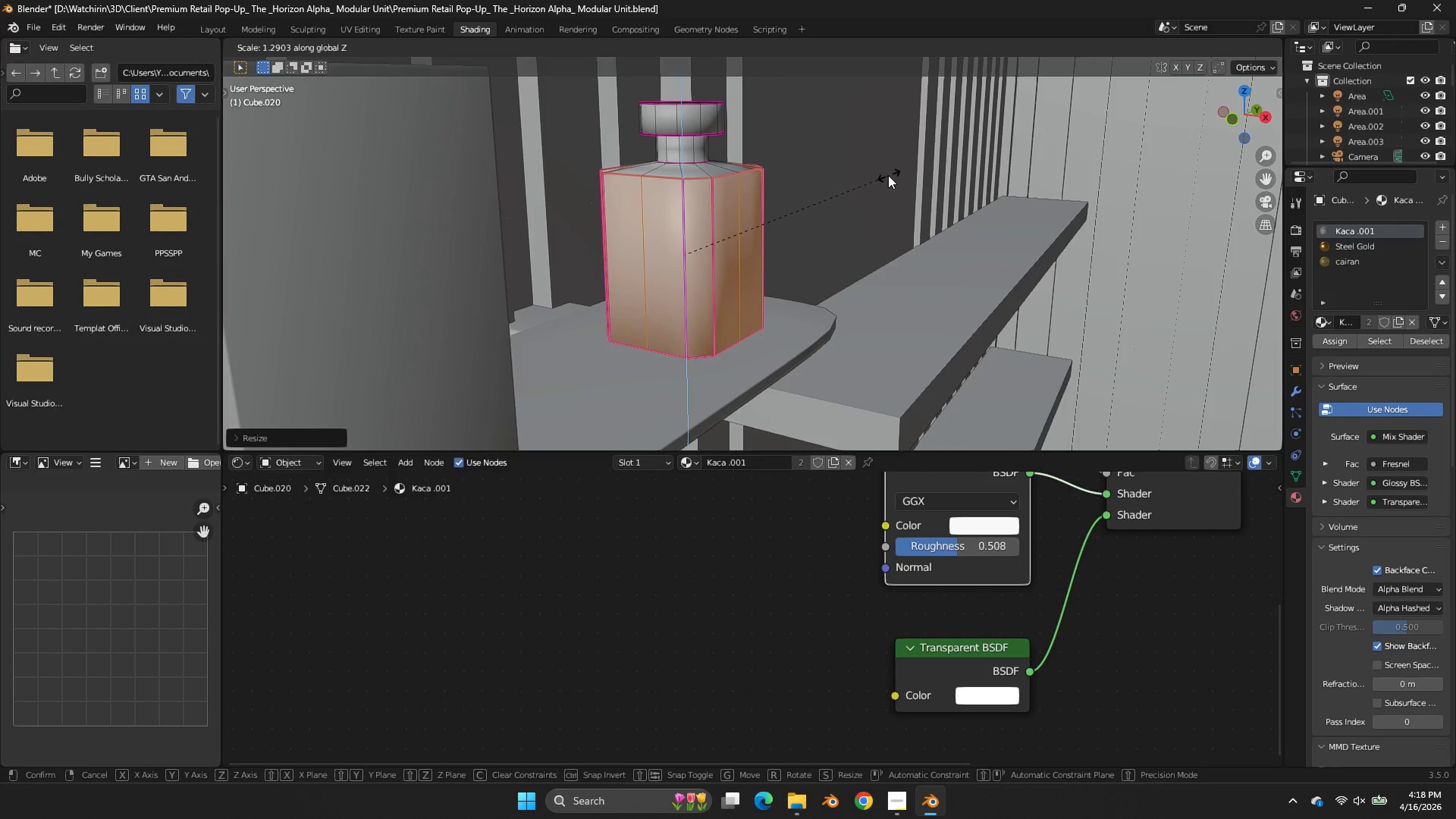 
left_click([880, 185])
 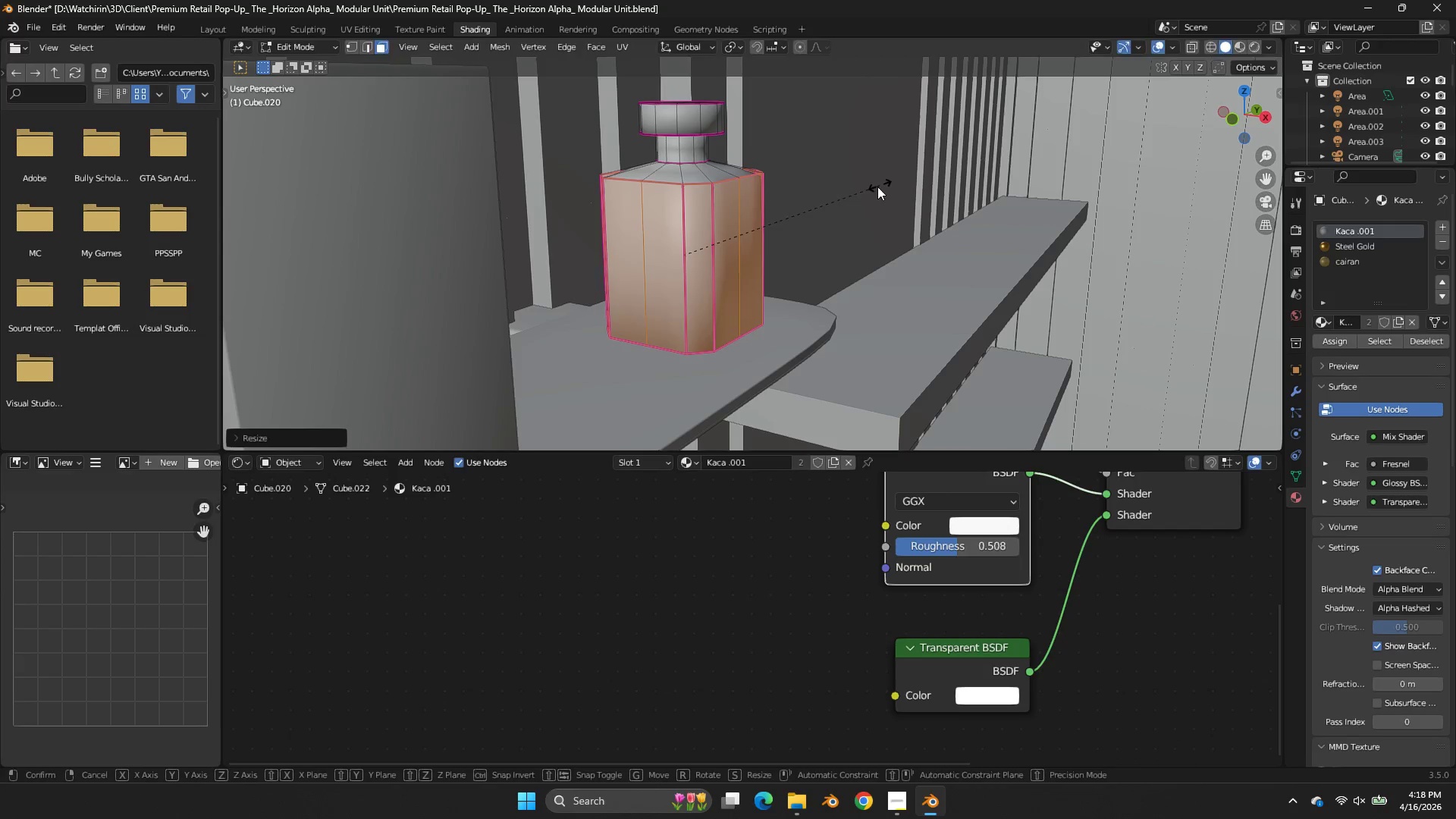 
key(S)
 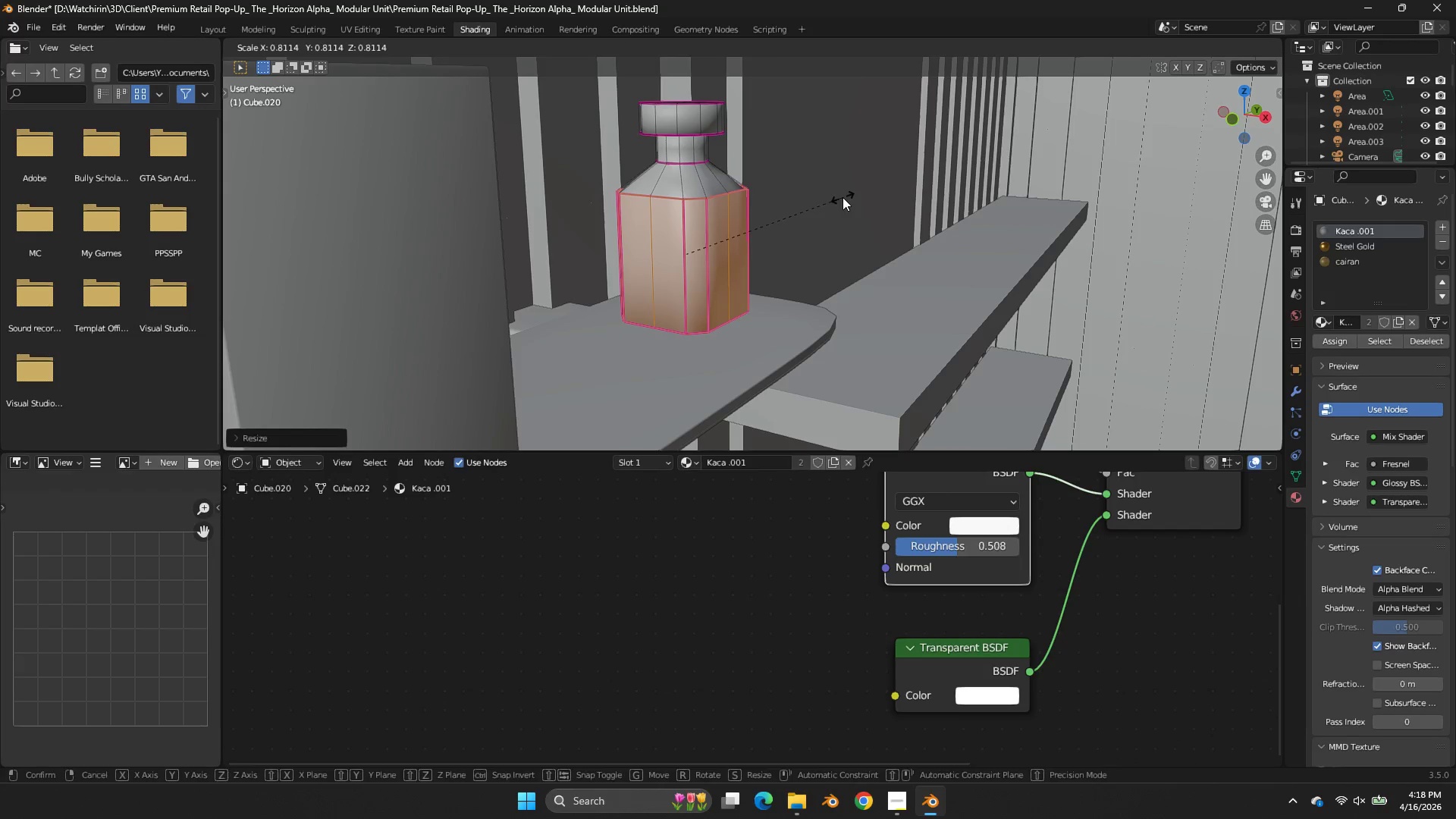 
middle_click([843, 197])
 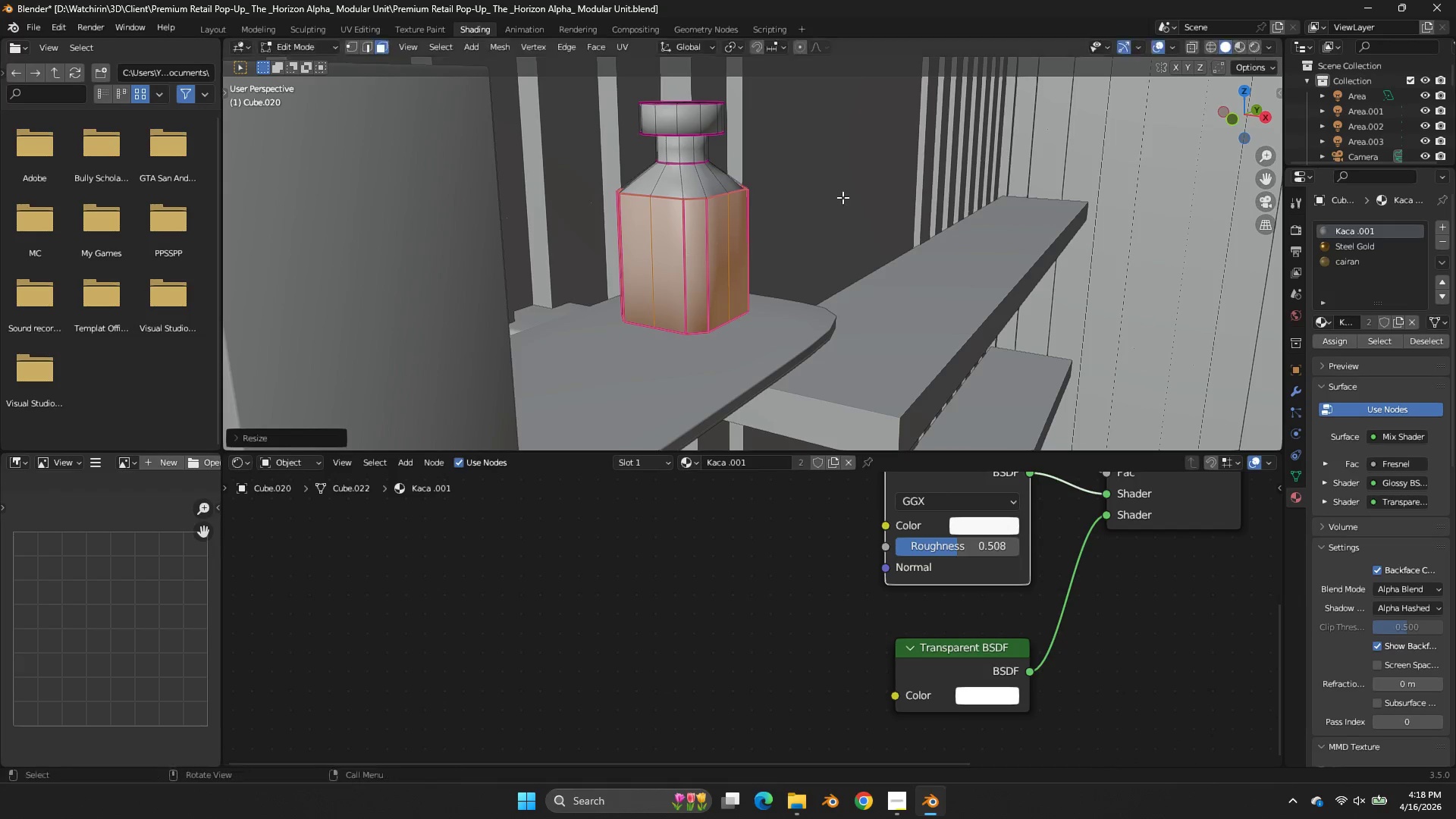 
left_click([843, 197])
 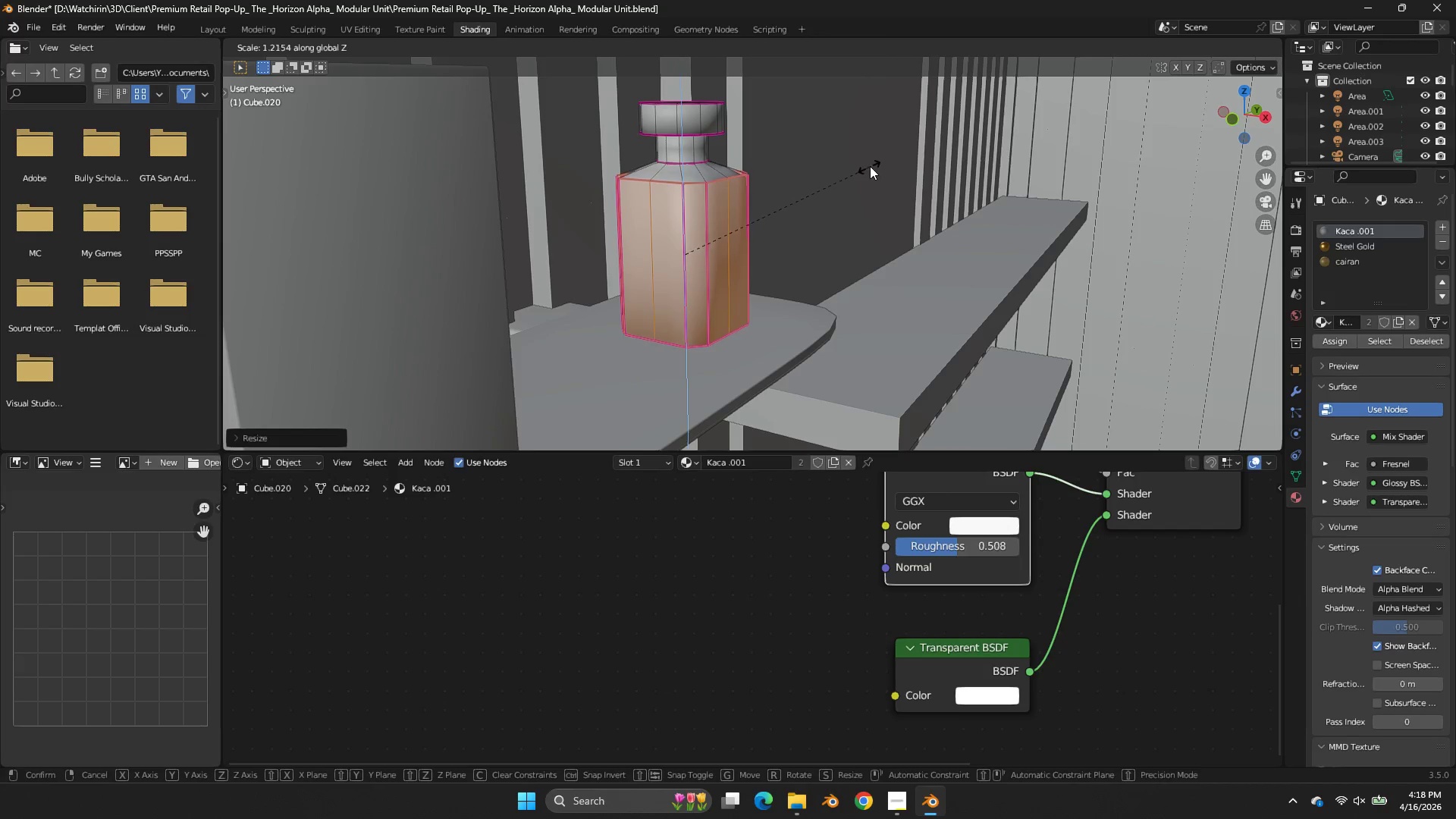 
left_click([843, 197])
 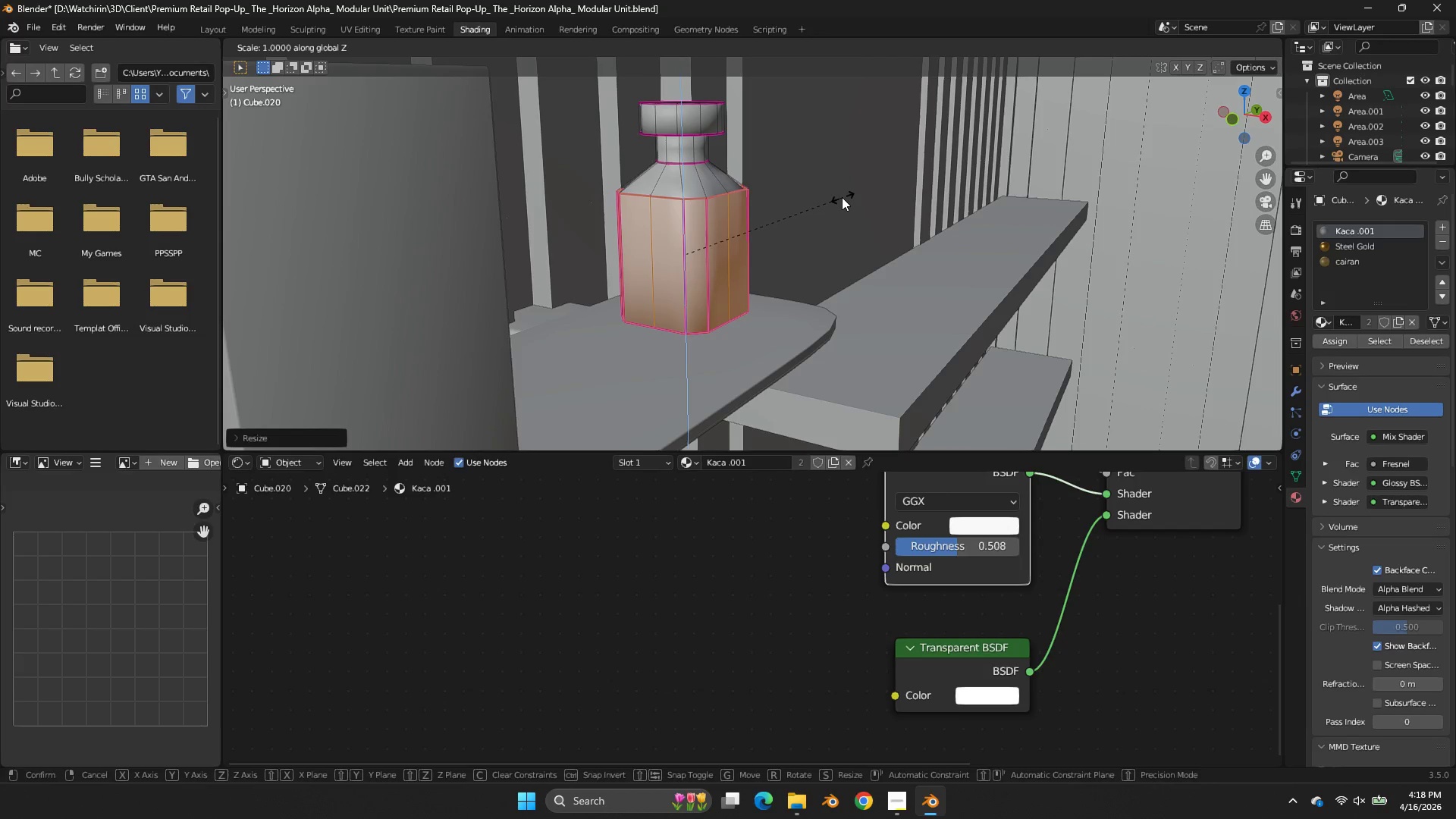 
type(sz)
 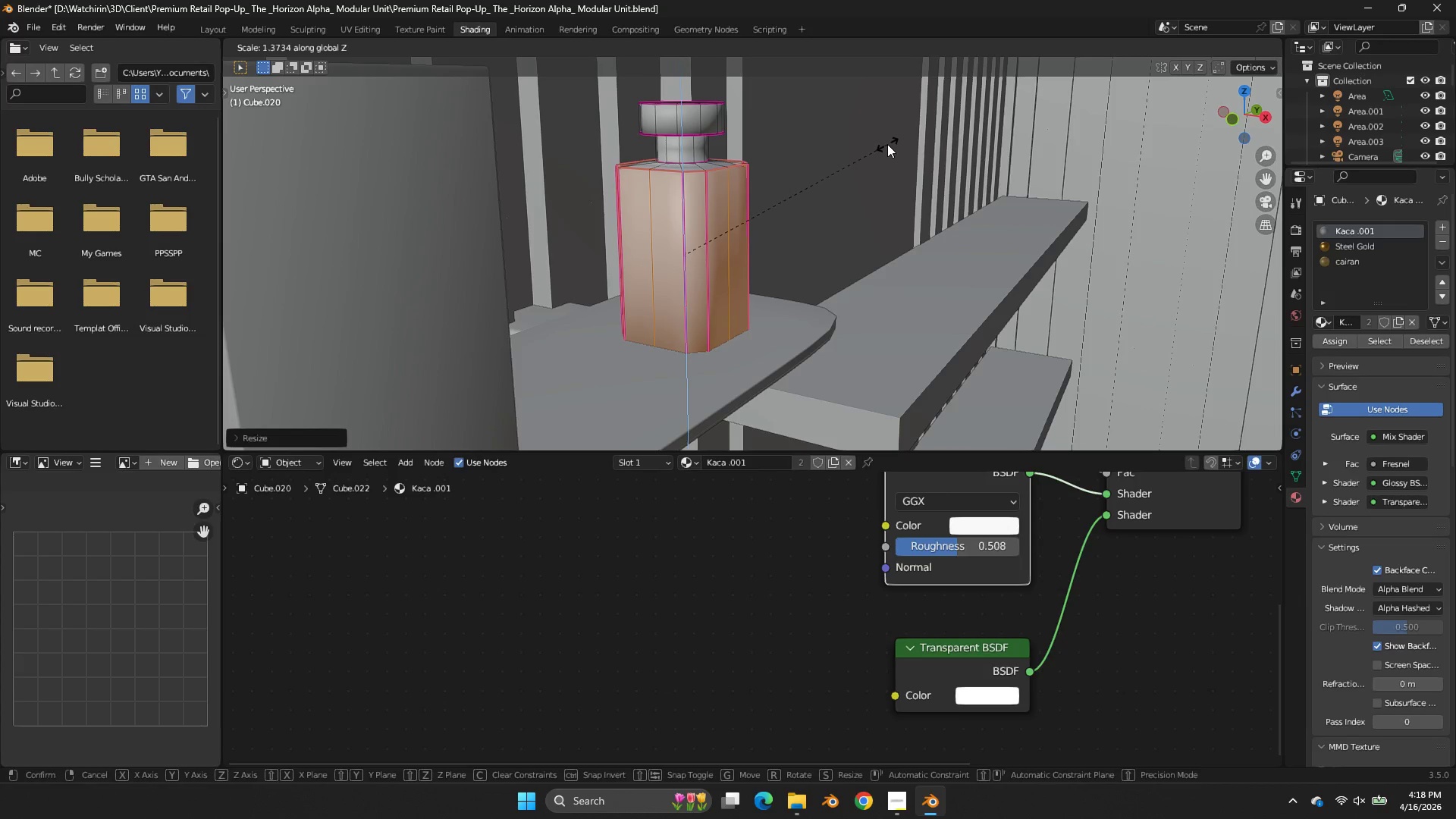 
left_click([885, 149])
 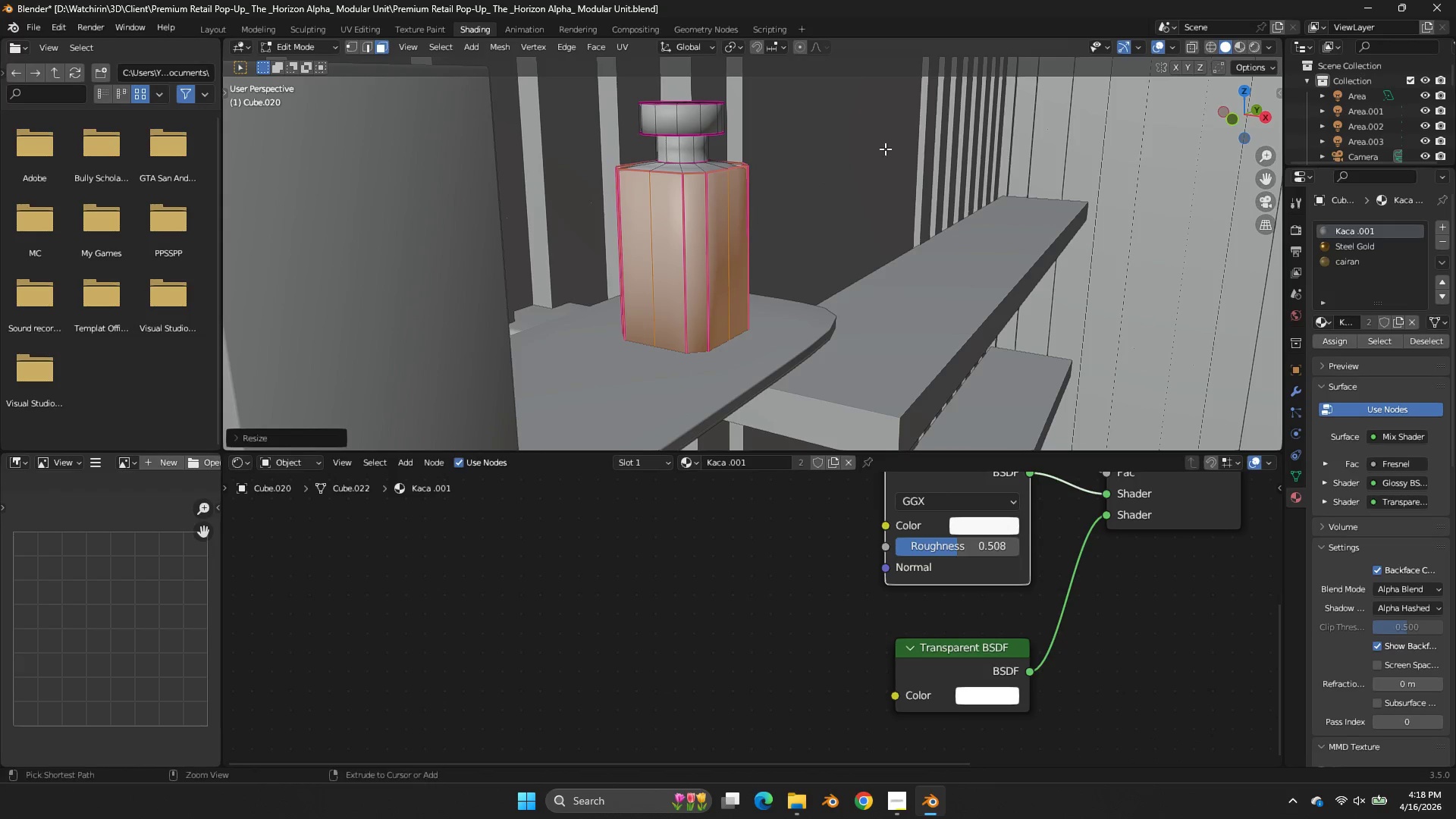 
key(Control+ControlLeft)
 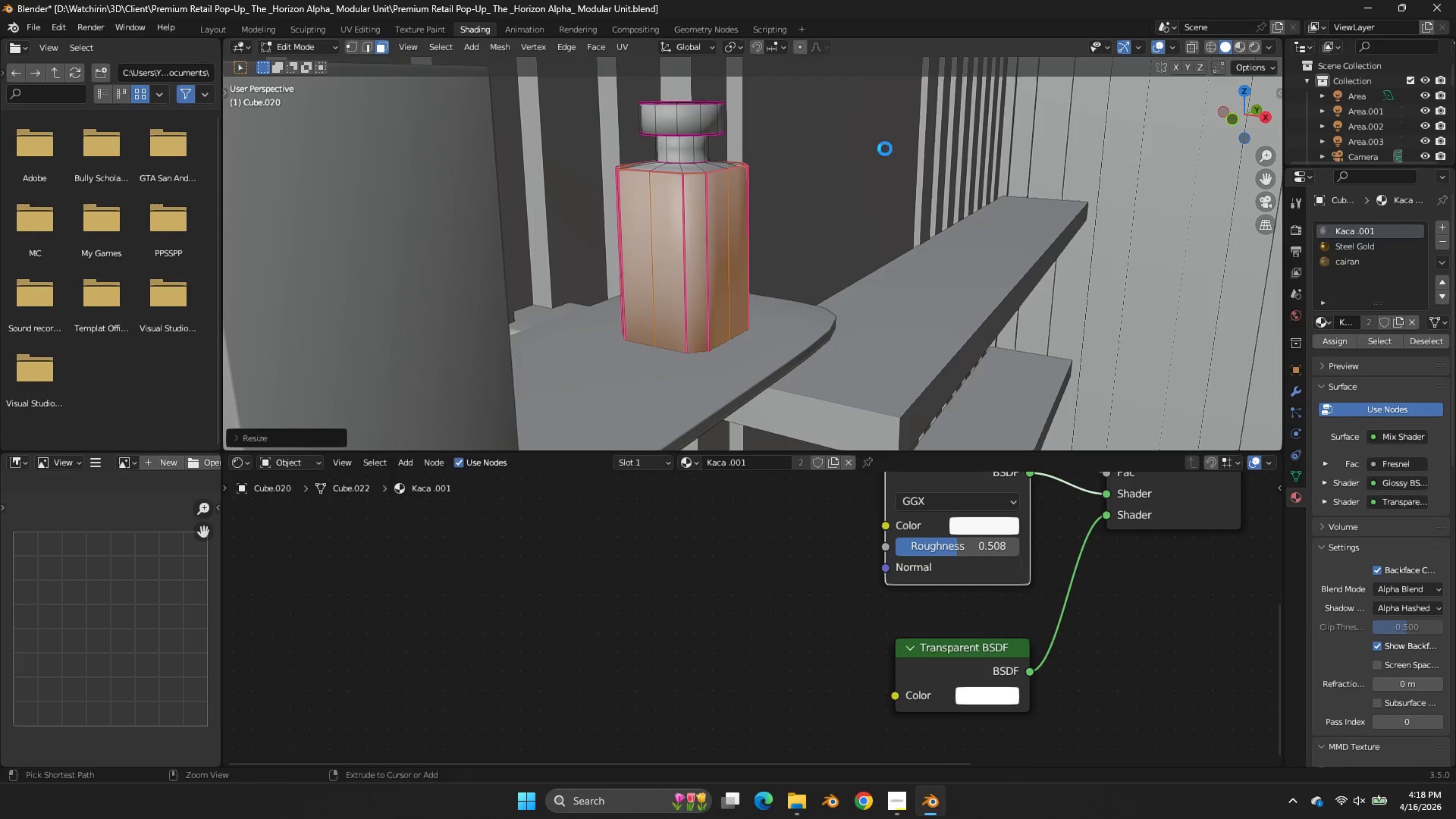 
key(Control+S)
 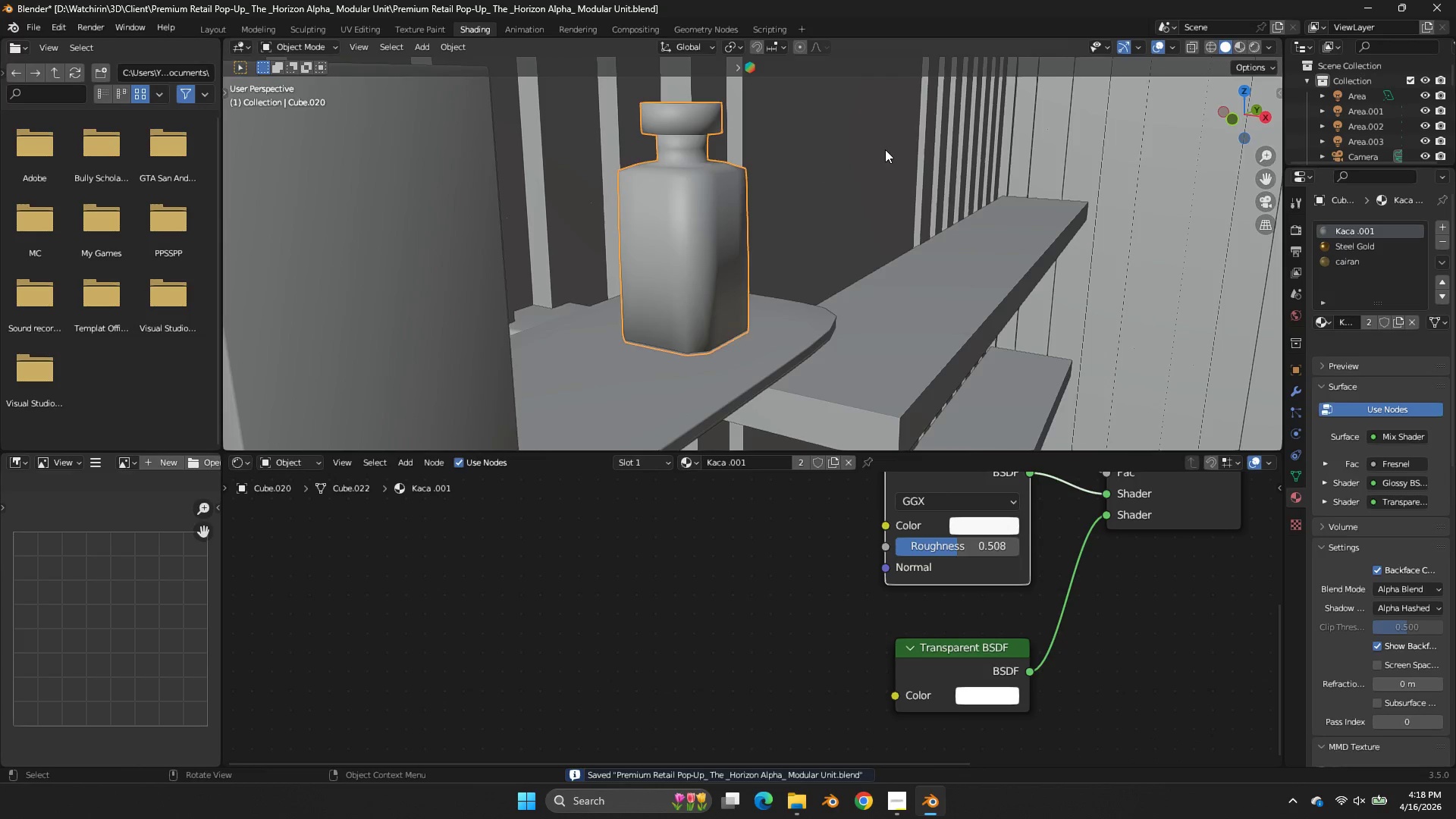 
key(Tab)
 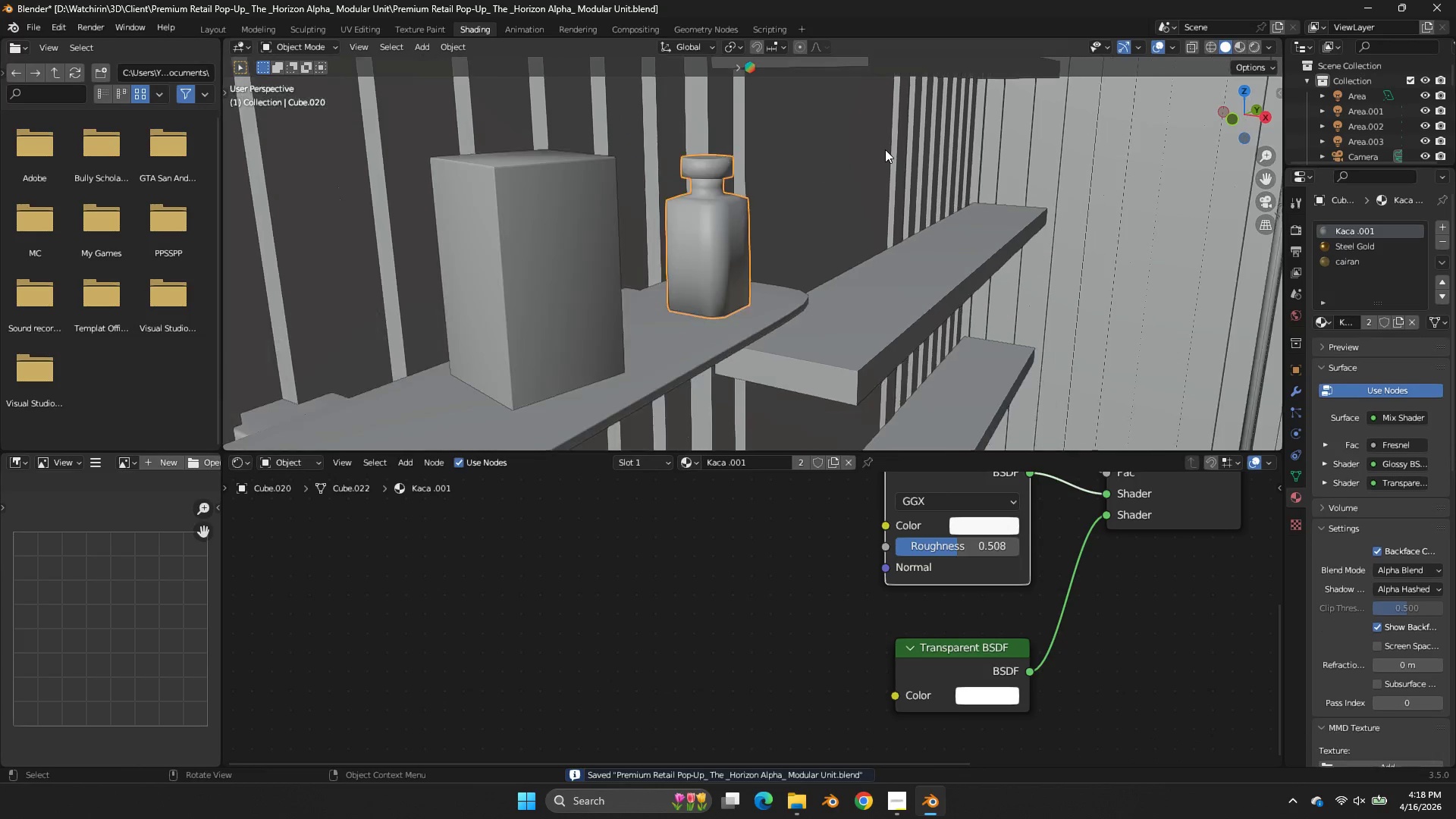 
scroll: coordinate [885, 149], scroll_direction: down, amount: 3.0
 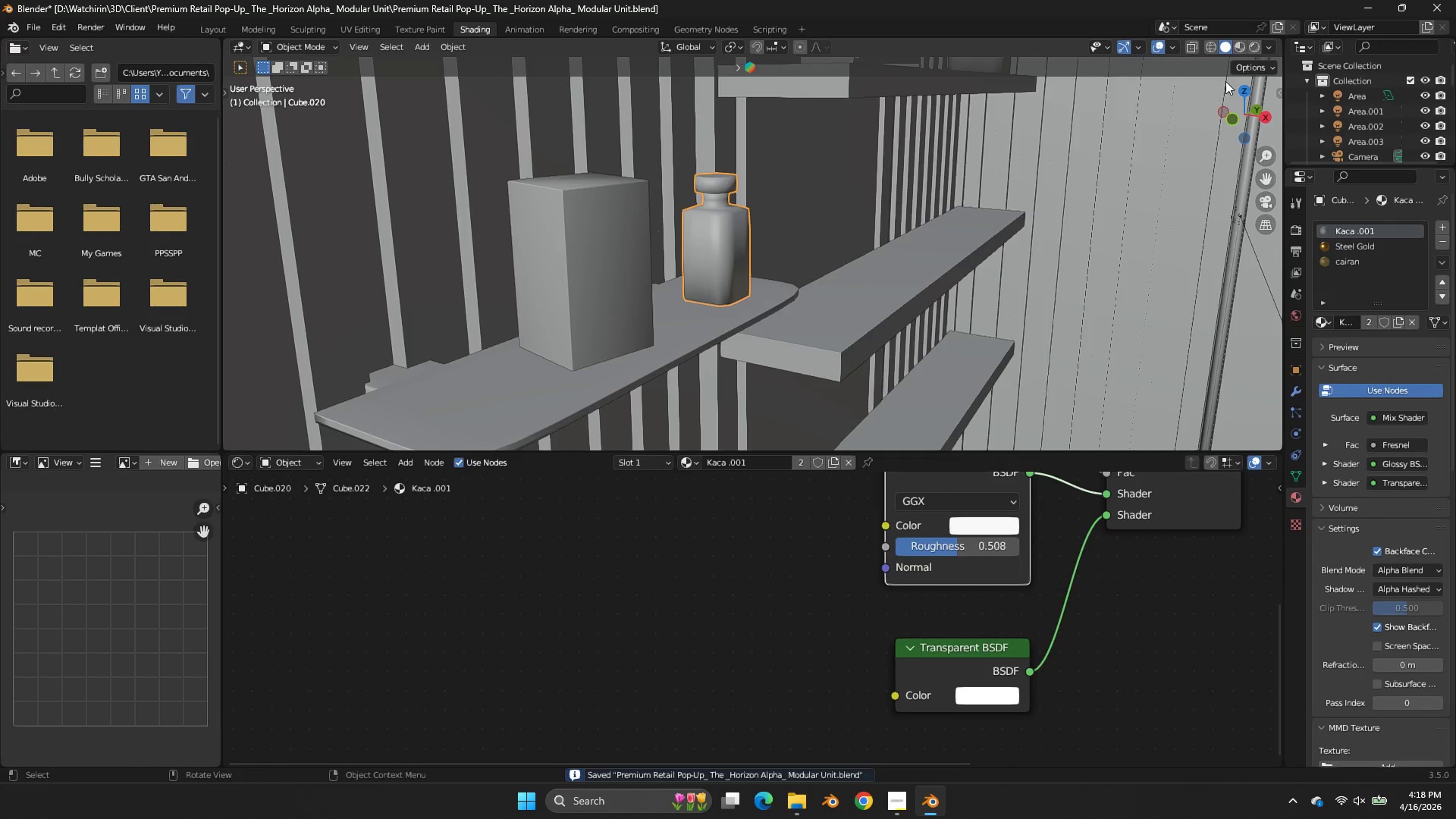 
key(Control+ControlLeft)
 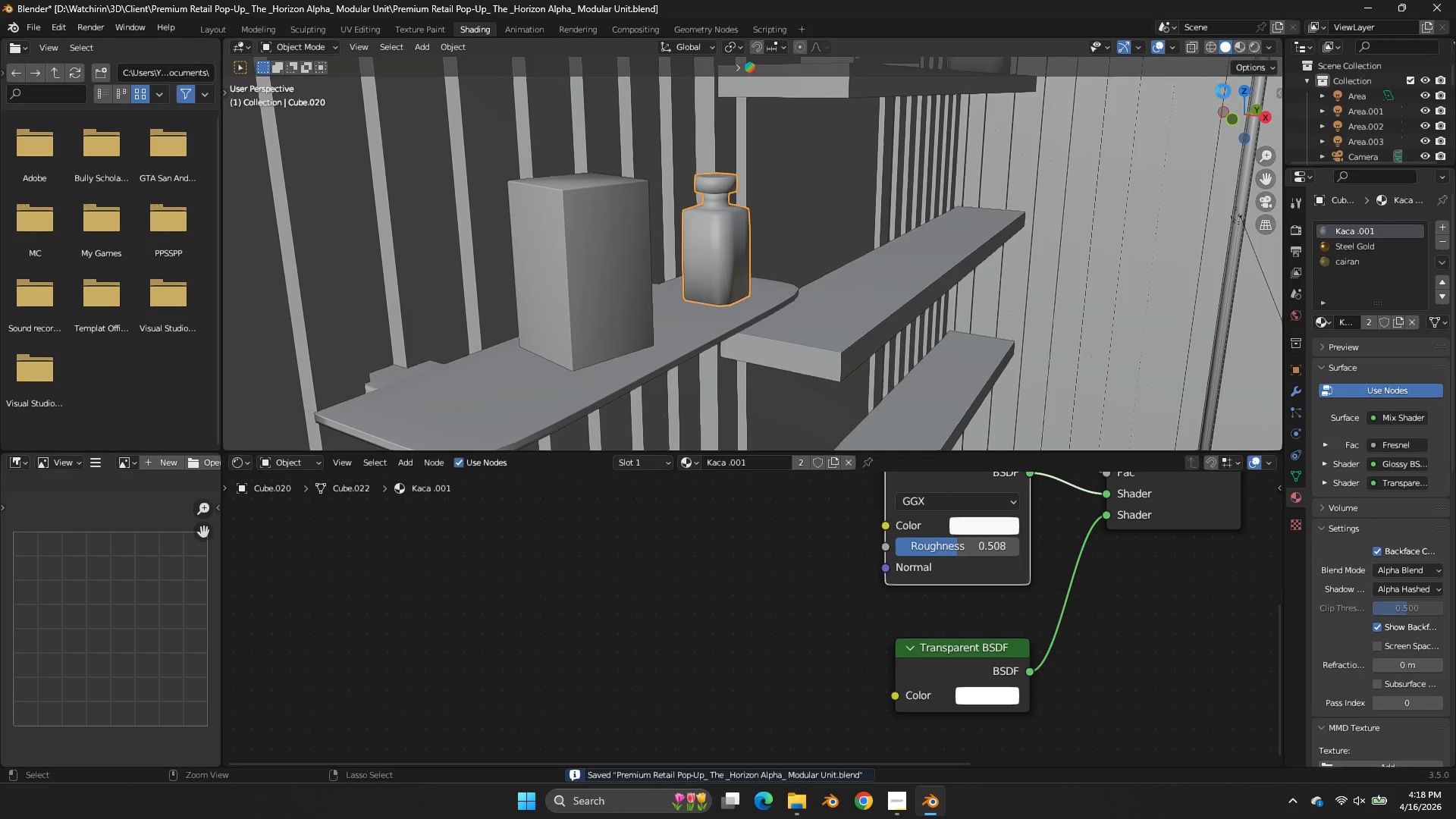 
key(Control+S)
 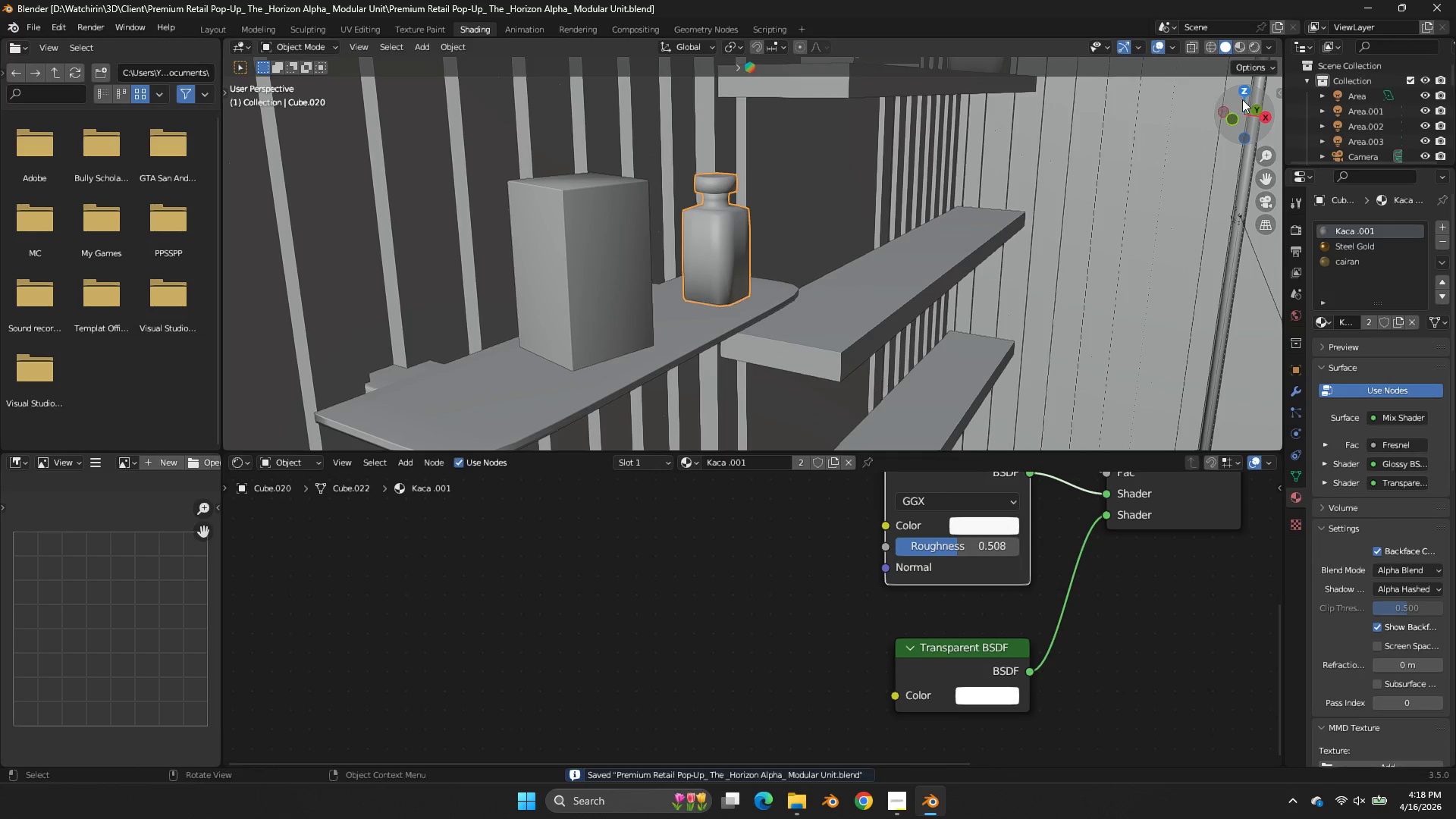 
left_click_drag(start_coordinate=[1242, 99], to_coordinate=[1231, 102])
 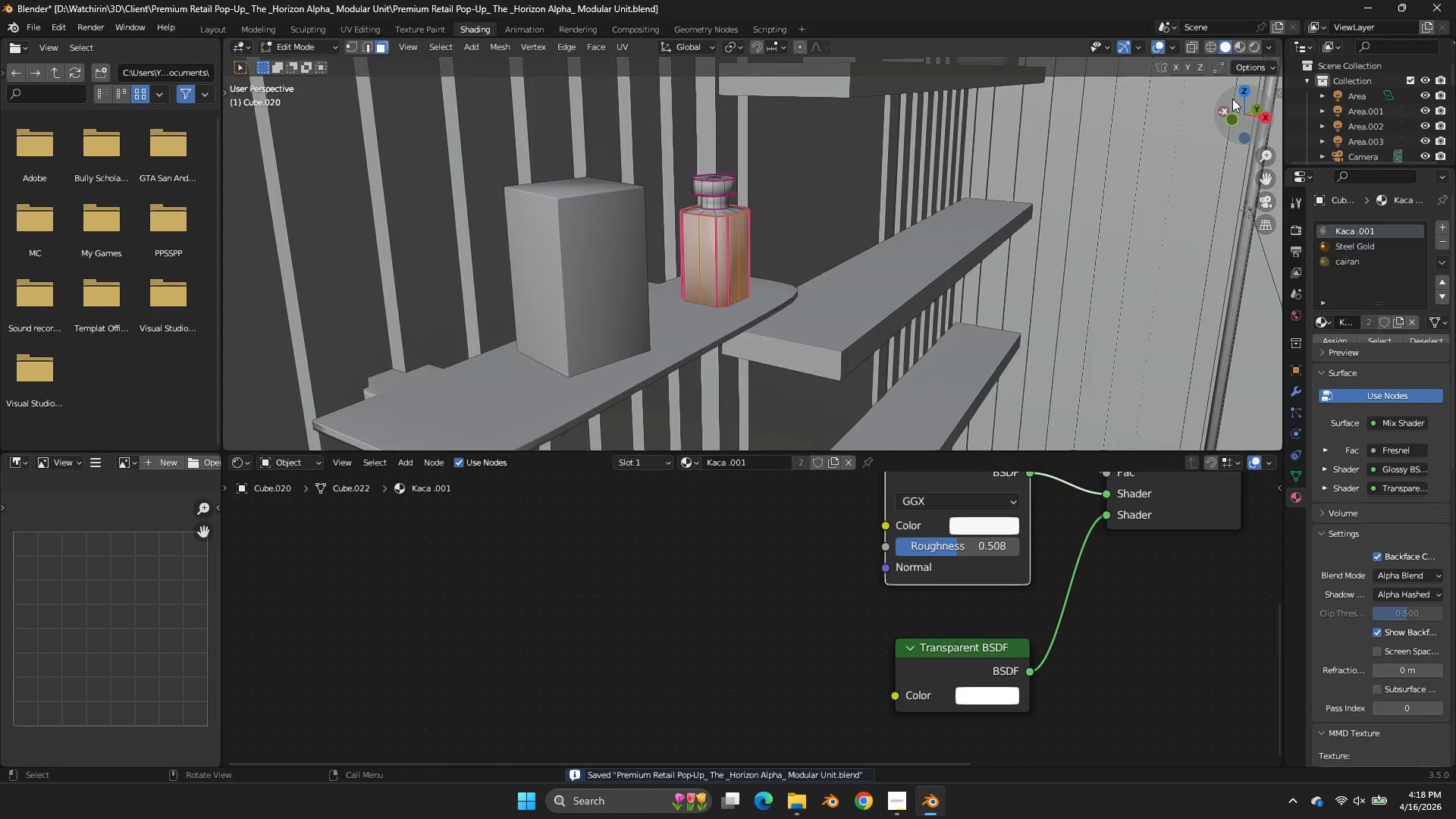 
key(Tab)
 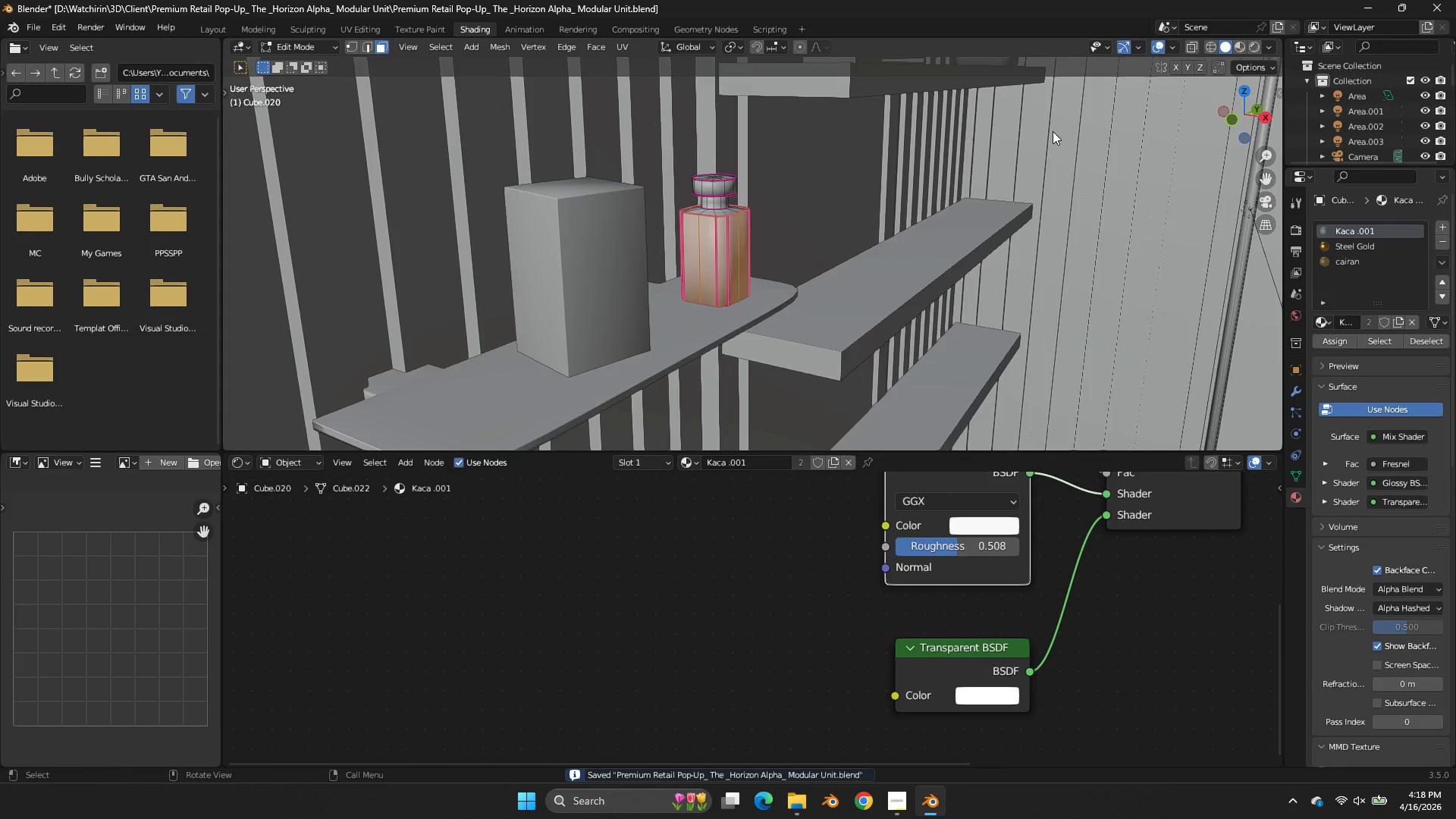 
key(Z)
 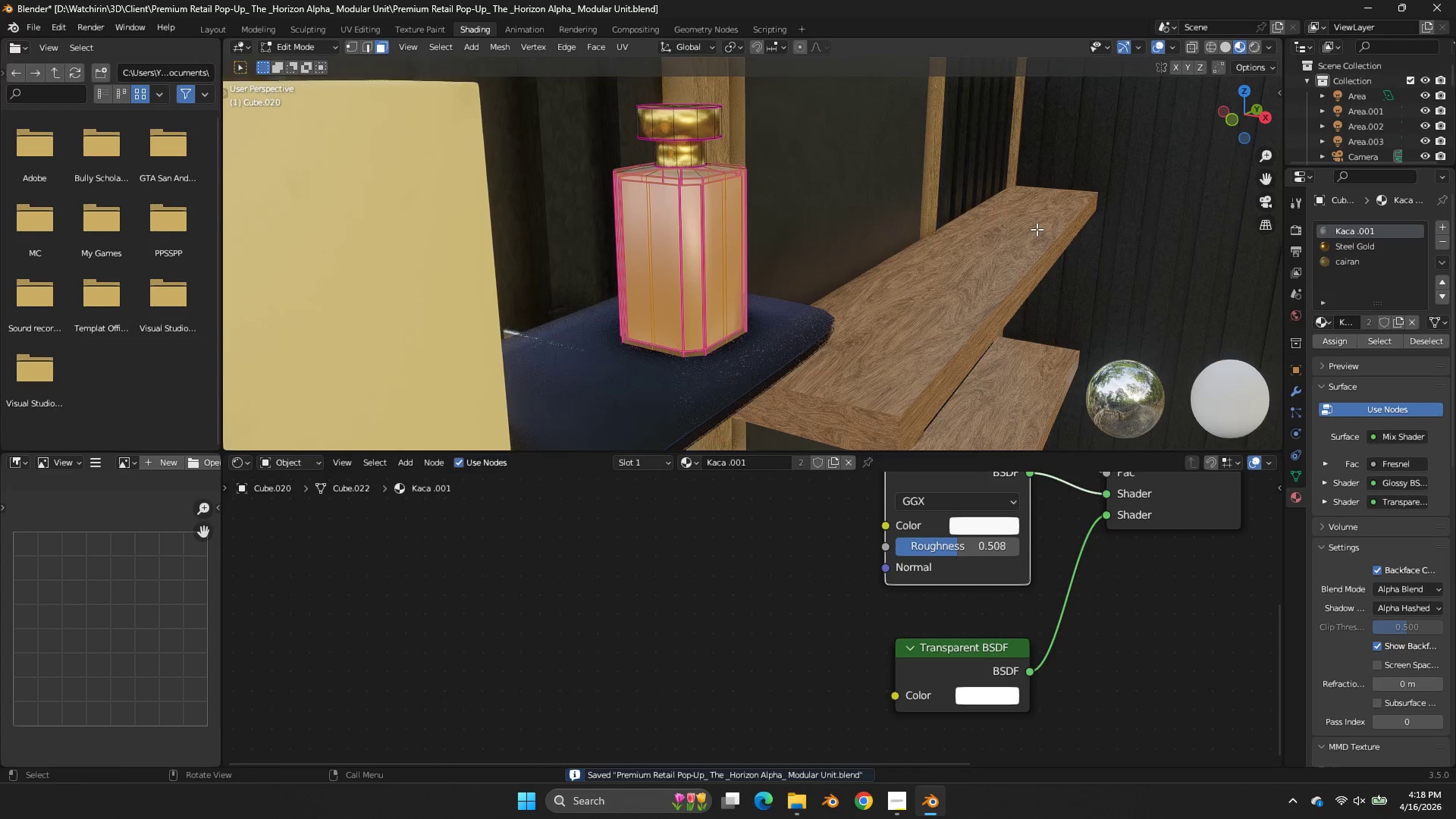 
scroll: coordinate [1056, 127], scroll_direction: up, amount: 3.0
 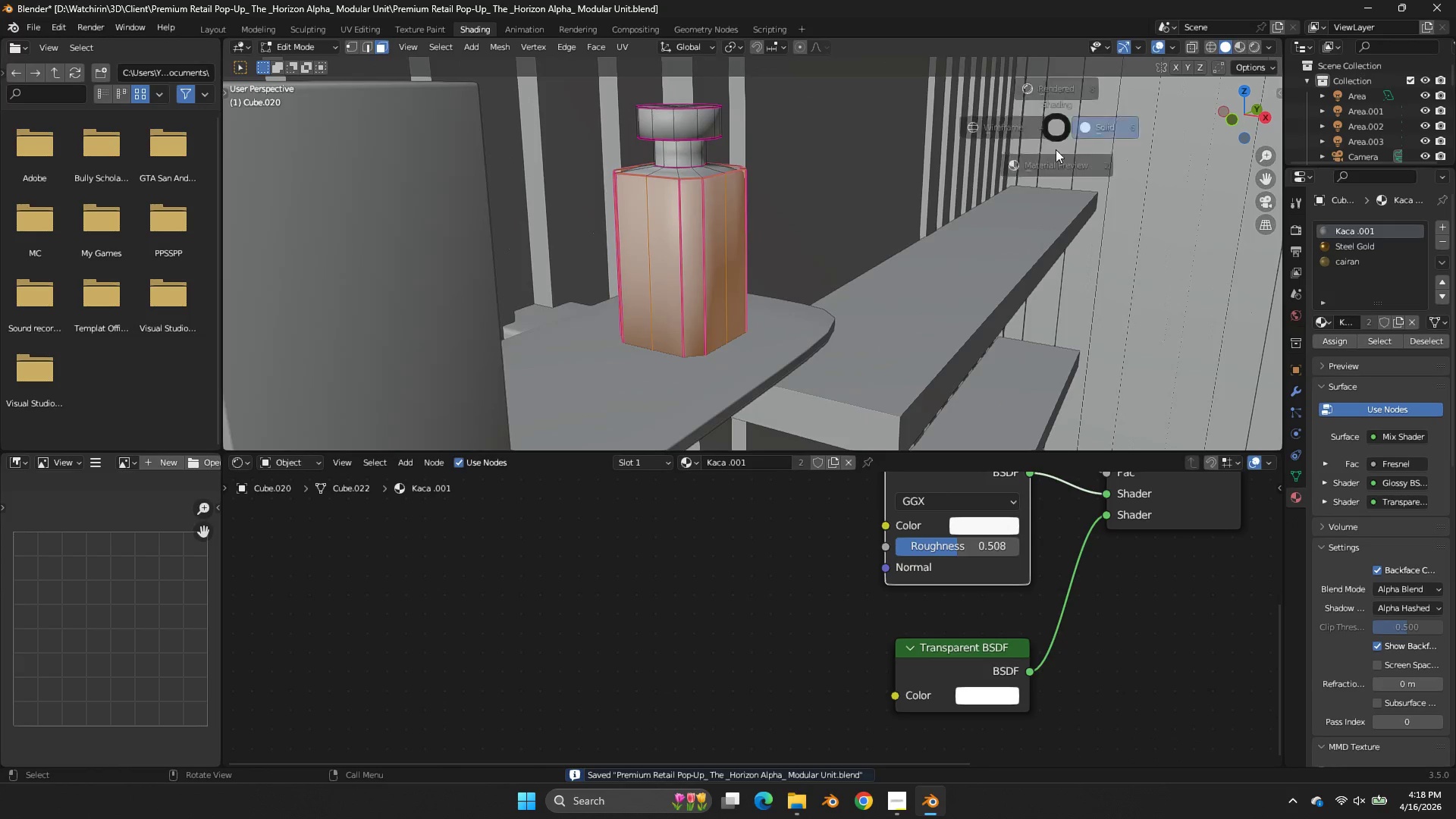 
key(Tab)
 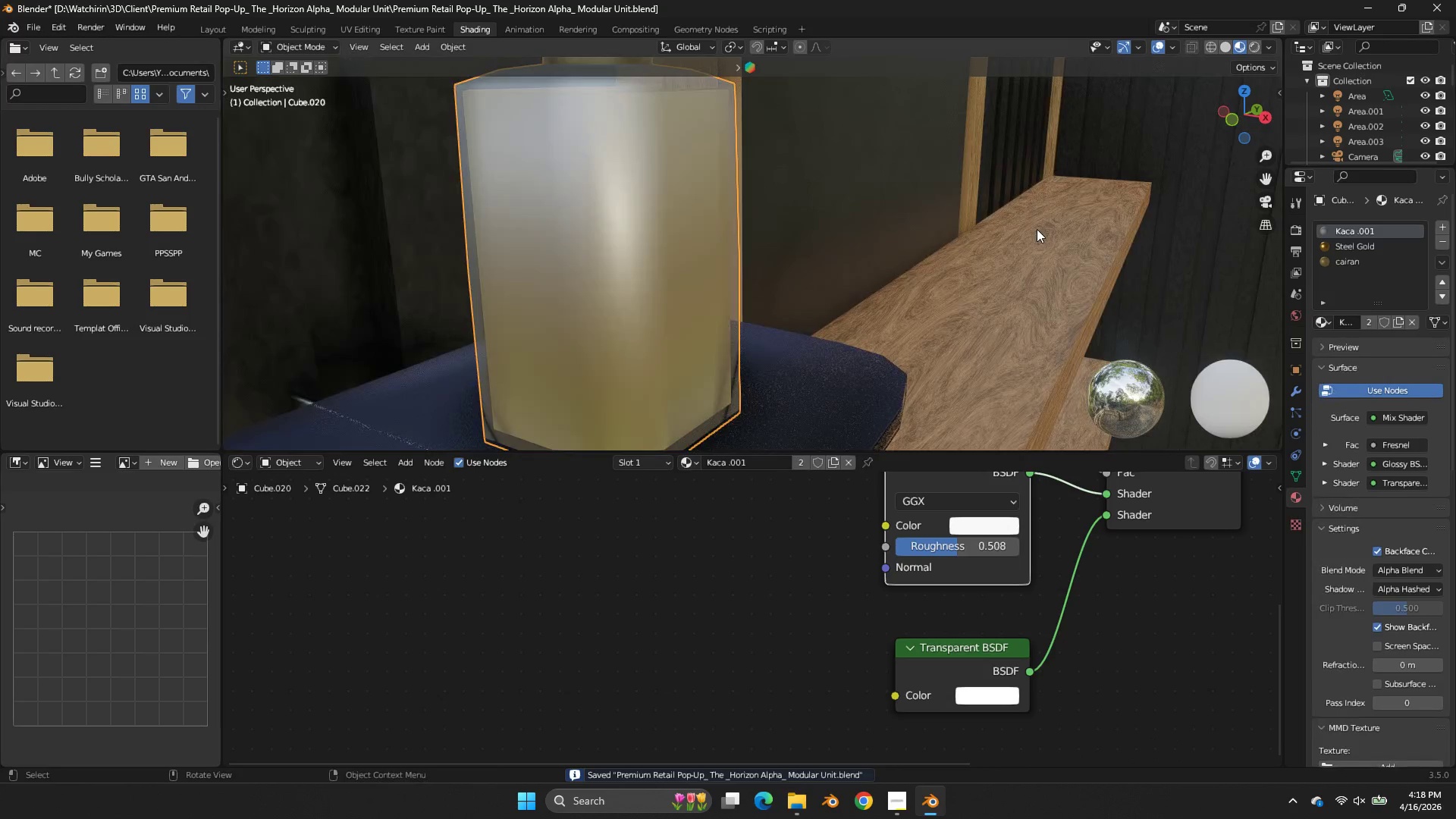 
scroll: coordinate [1037, 229], scroll_direction: up, amount: 3.0
 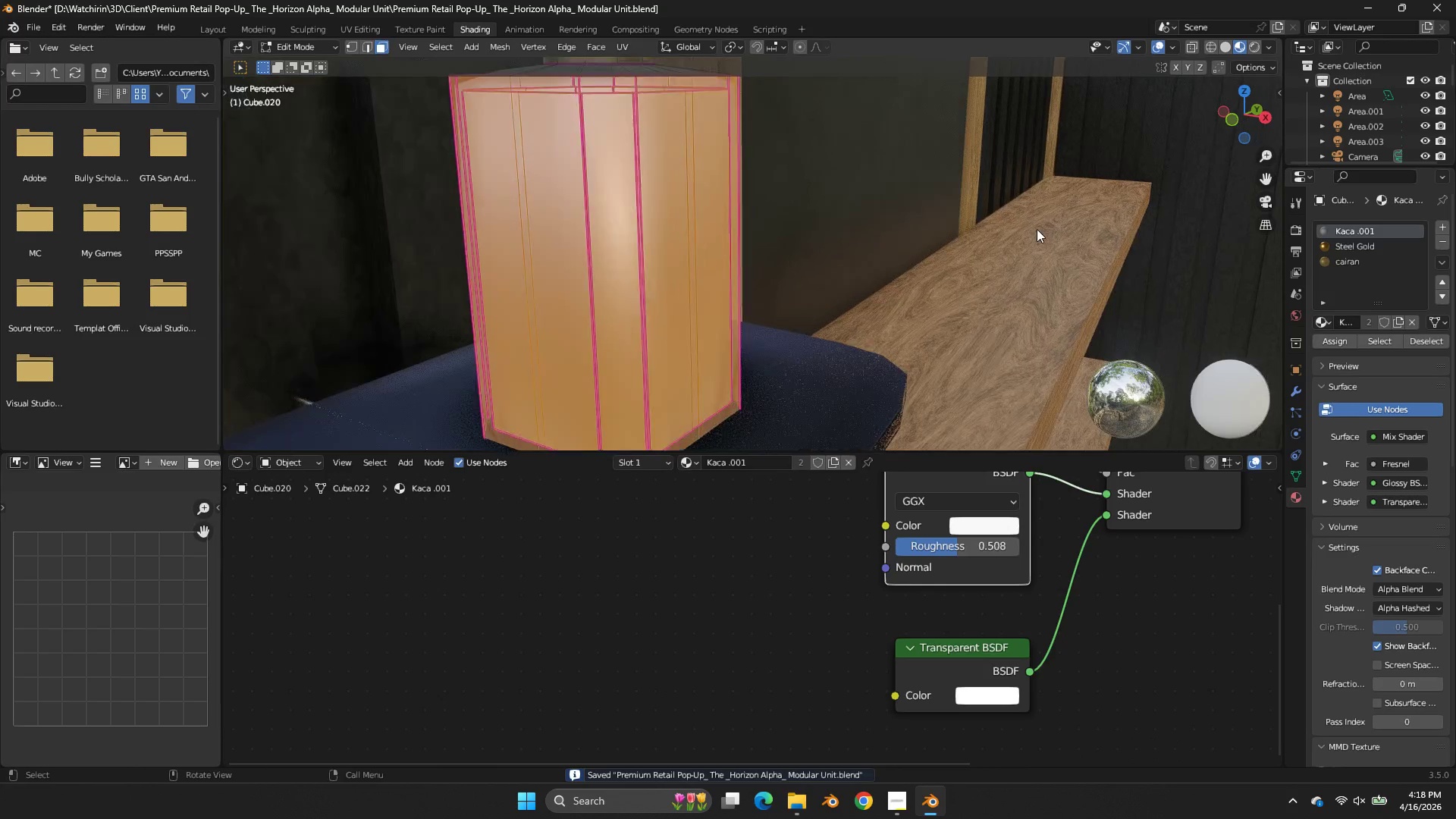 
key(Control+S)
 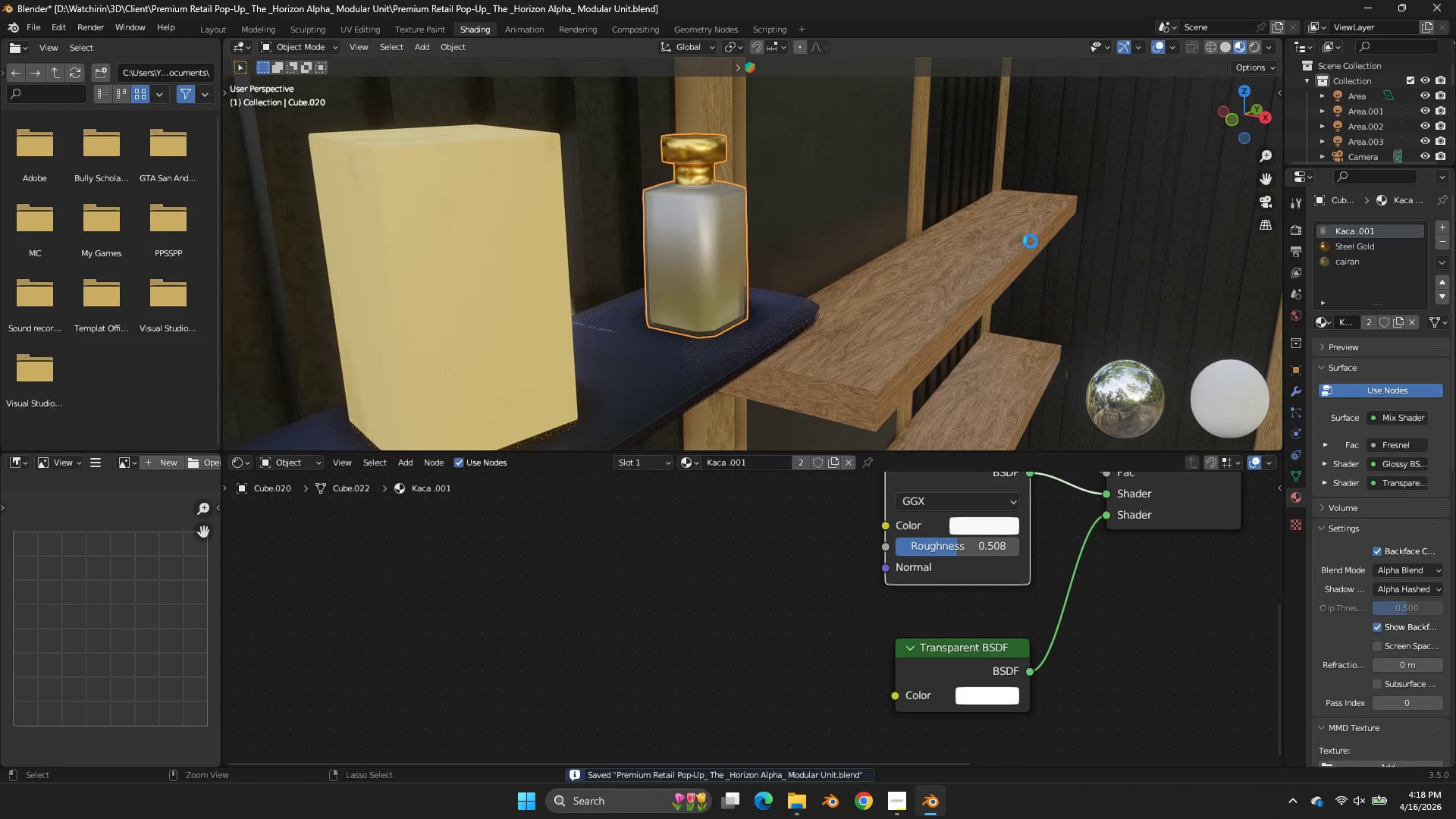 
scroll: coordinate [1037, 229], scroll_direction: down, amount: 4.0
 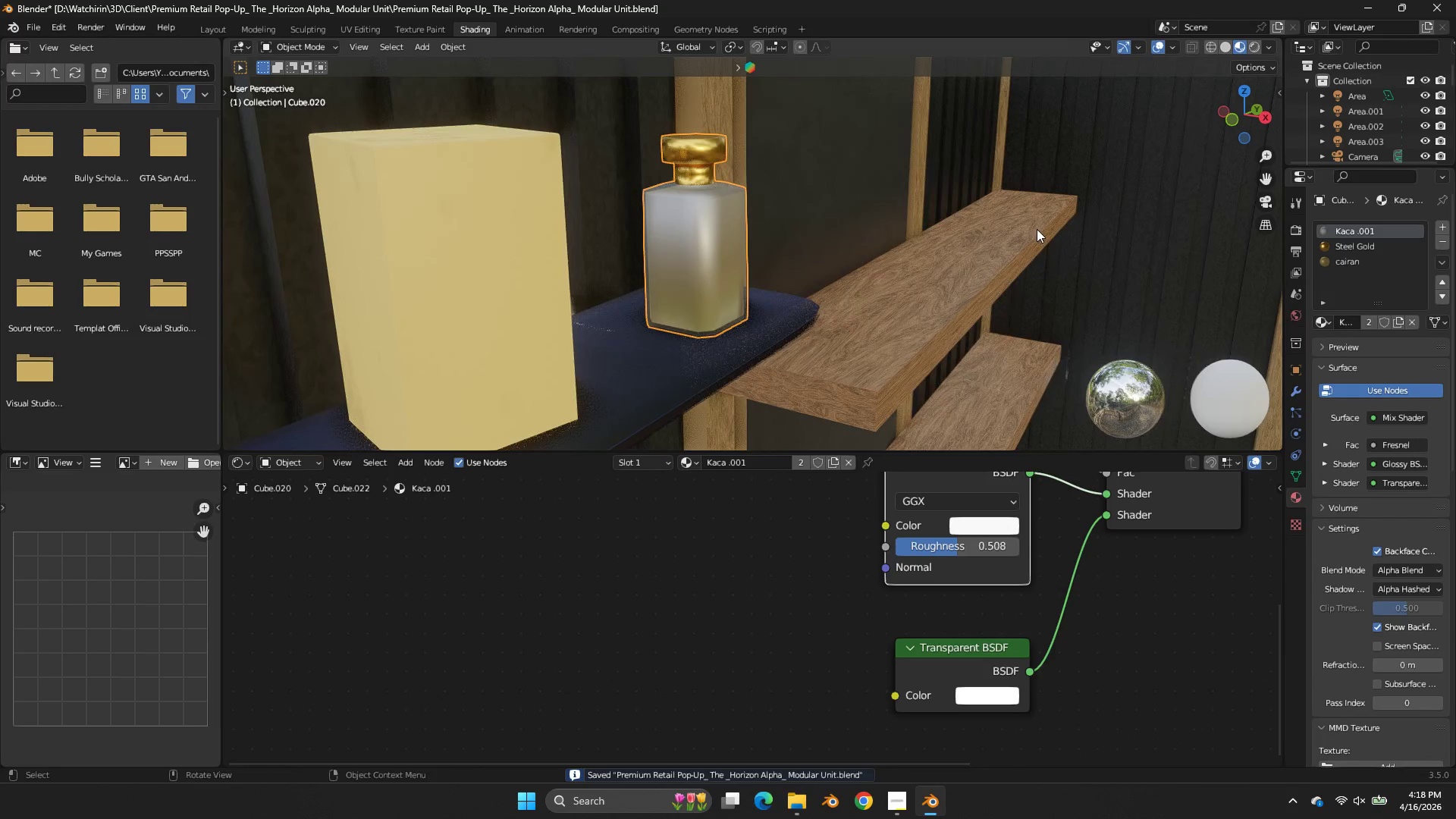 
key(Control+ControlLeft)
 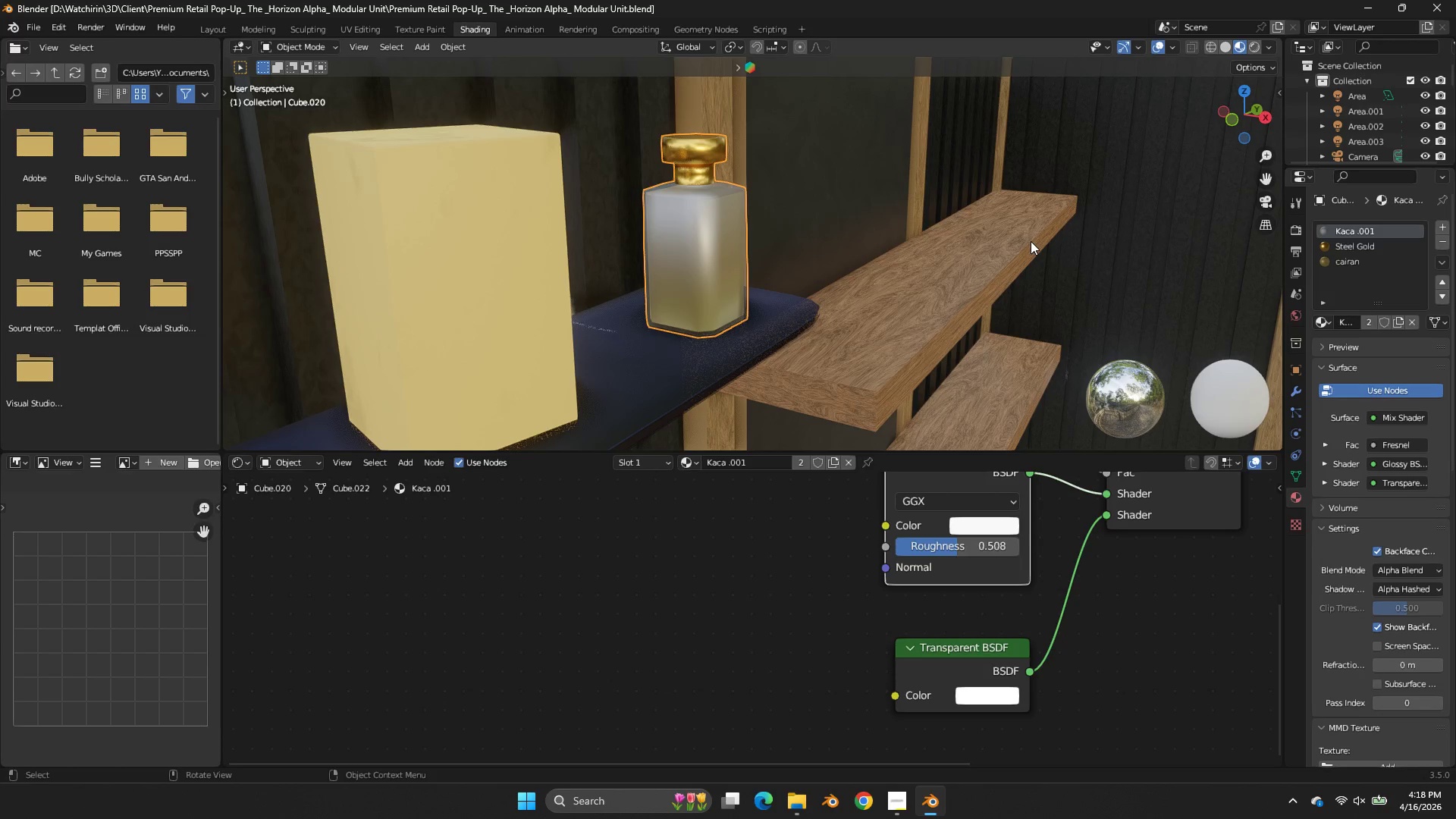 
wait(18.61)
 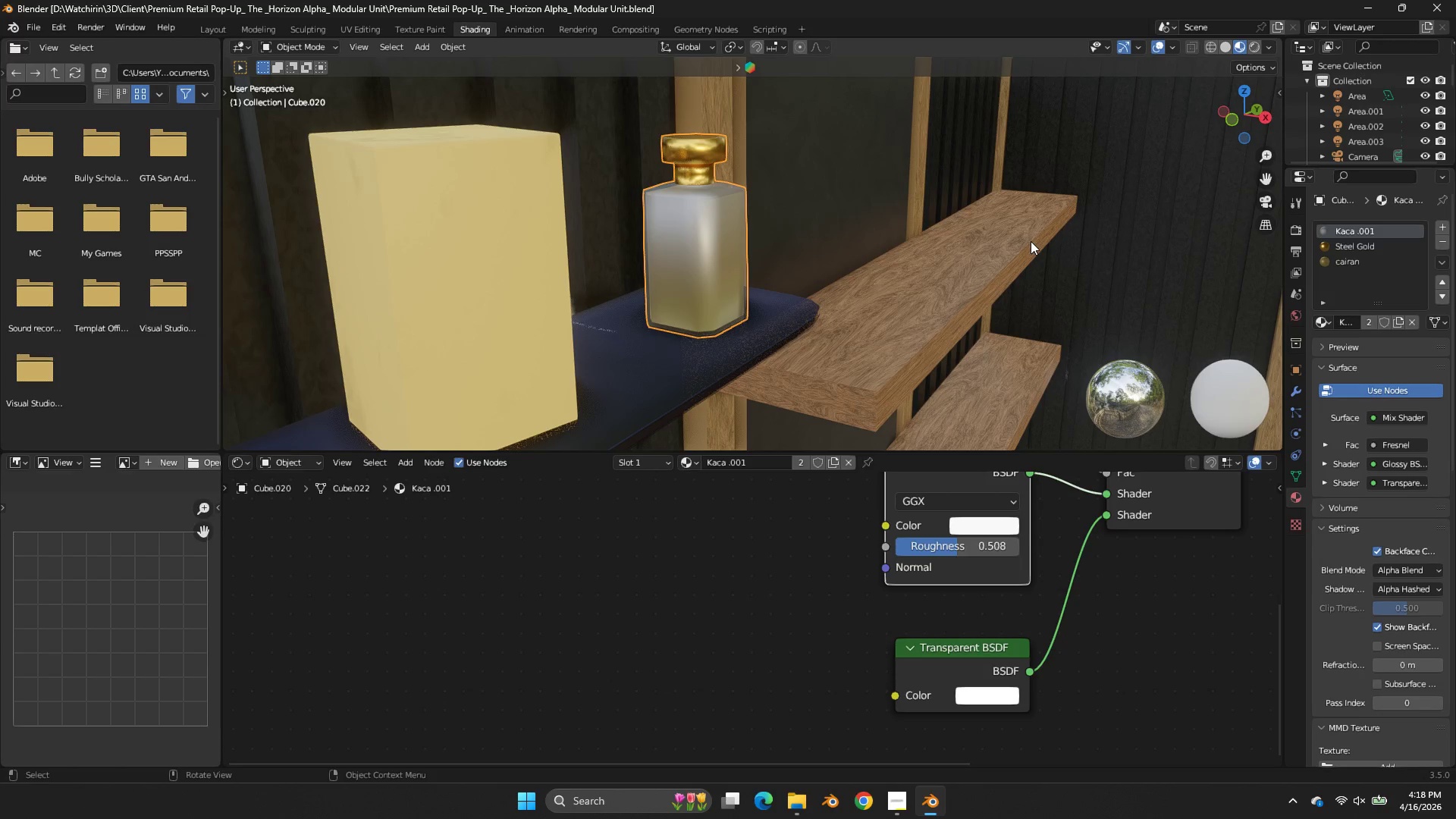 
left_click_drag(start_coordinate=[1266, 173], to_coordinate=[1273, 378])
 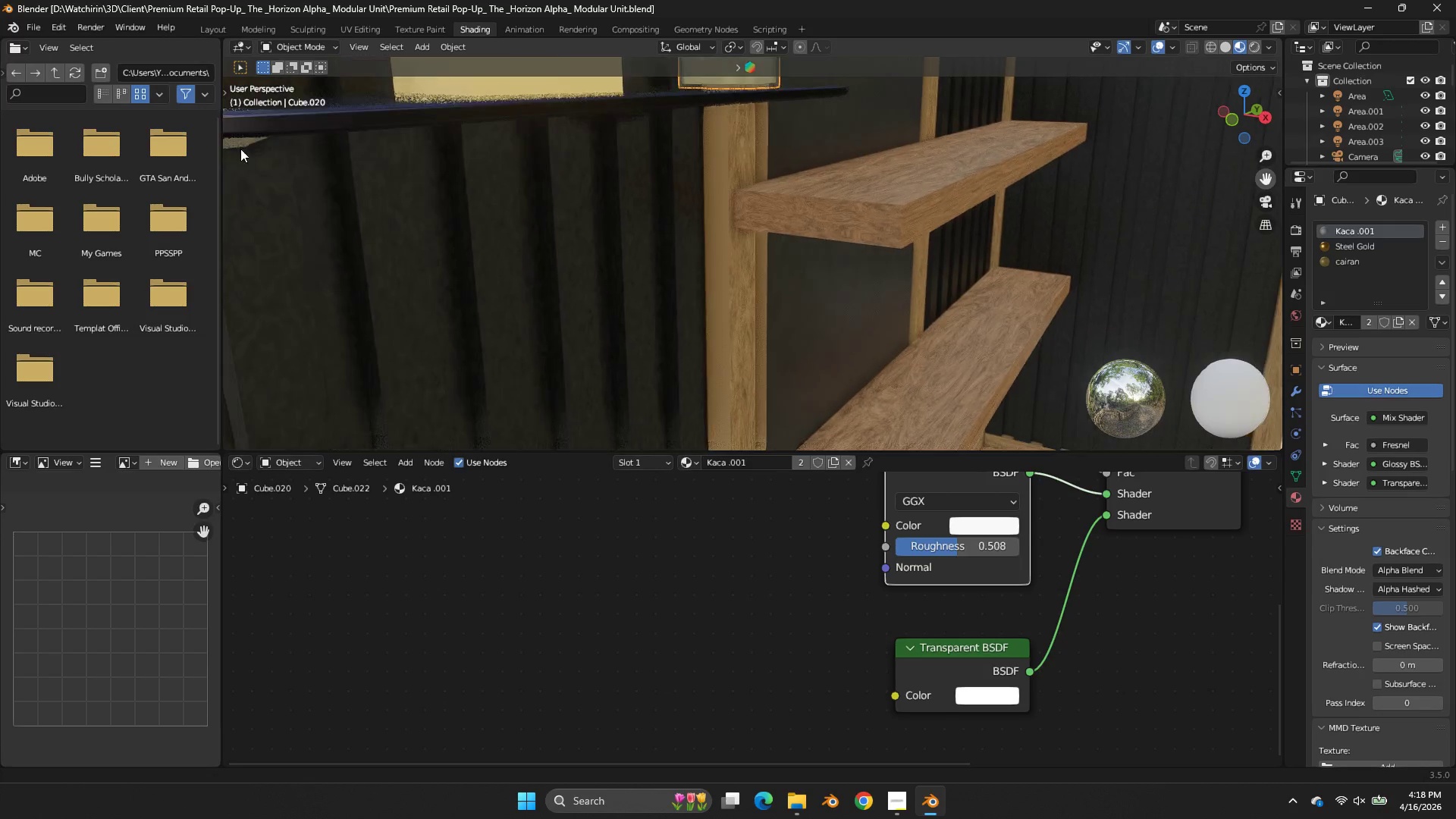 
left_click_drag(start_coordinate=[1269, 171], to_coordinate=[247, 143])
 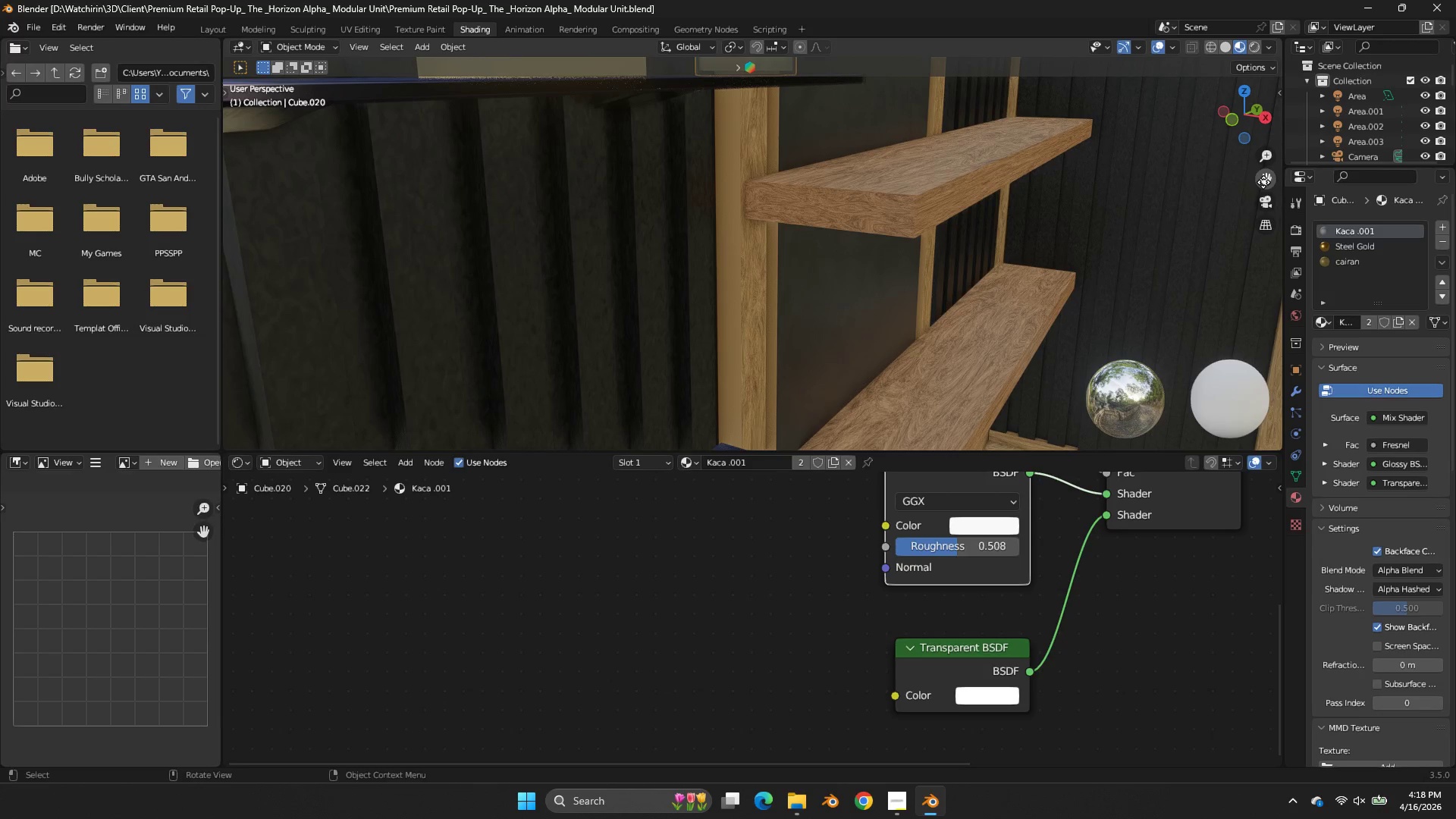 
left_click([1263, 182])
 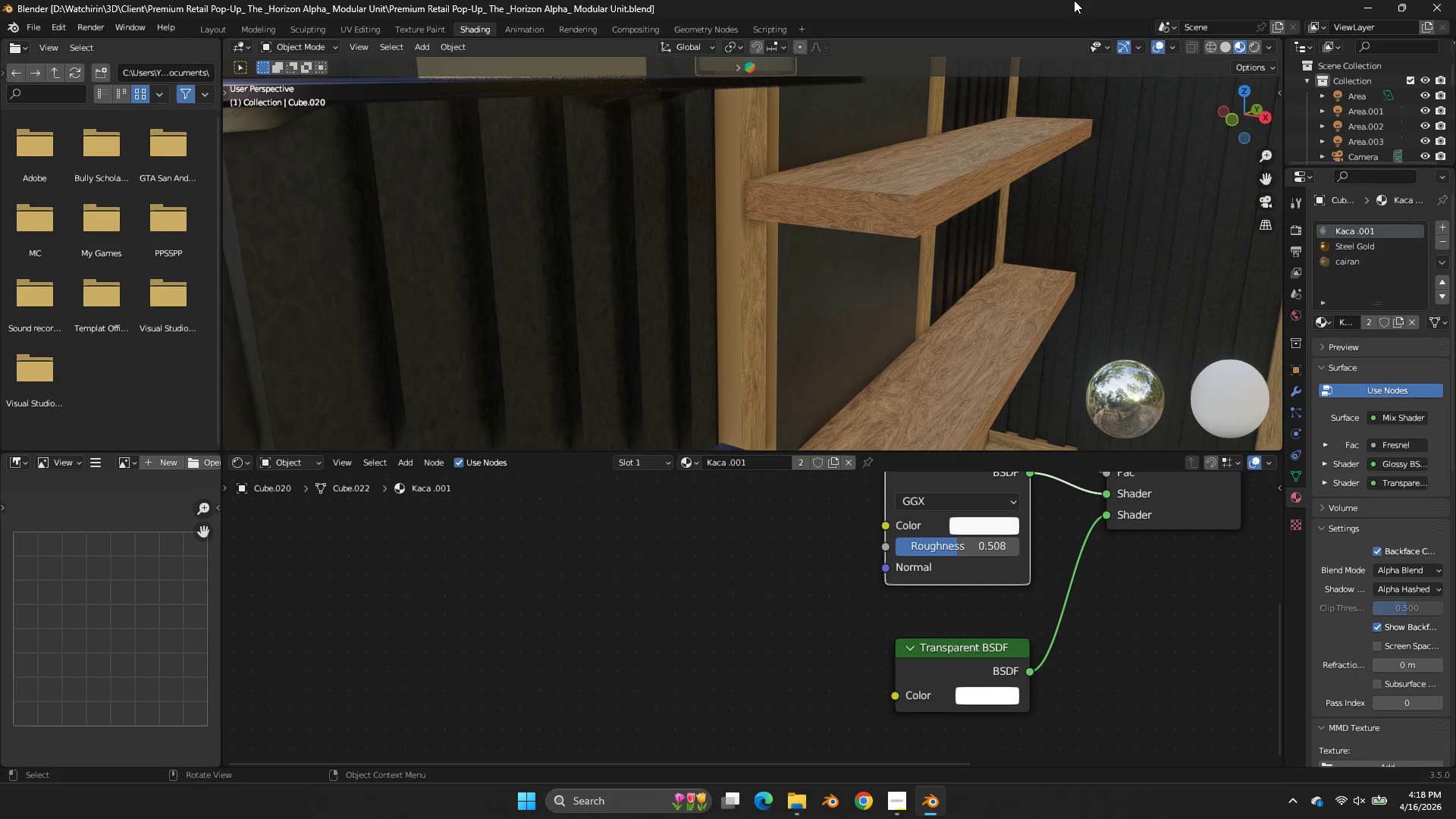 
left_click_drag(start_coordinate=[1103, 0], to_coordinate=[1095, 0])
 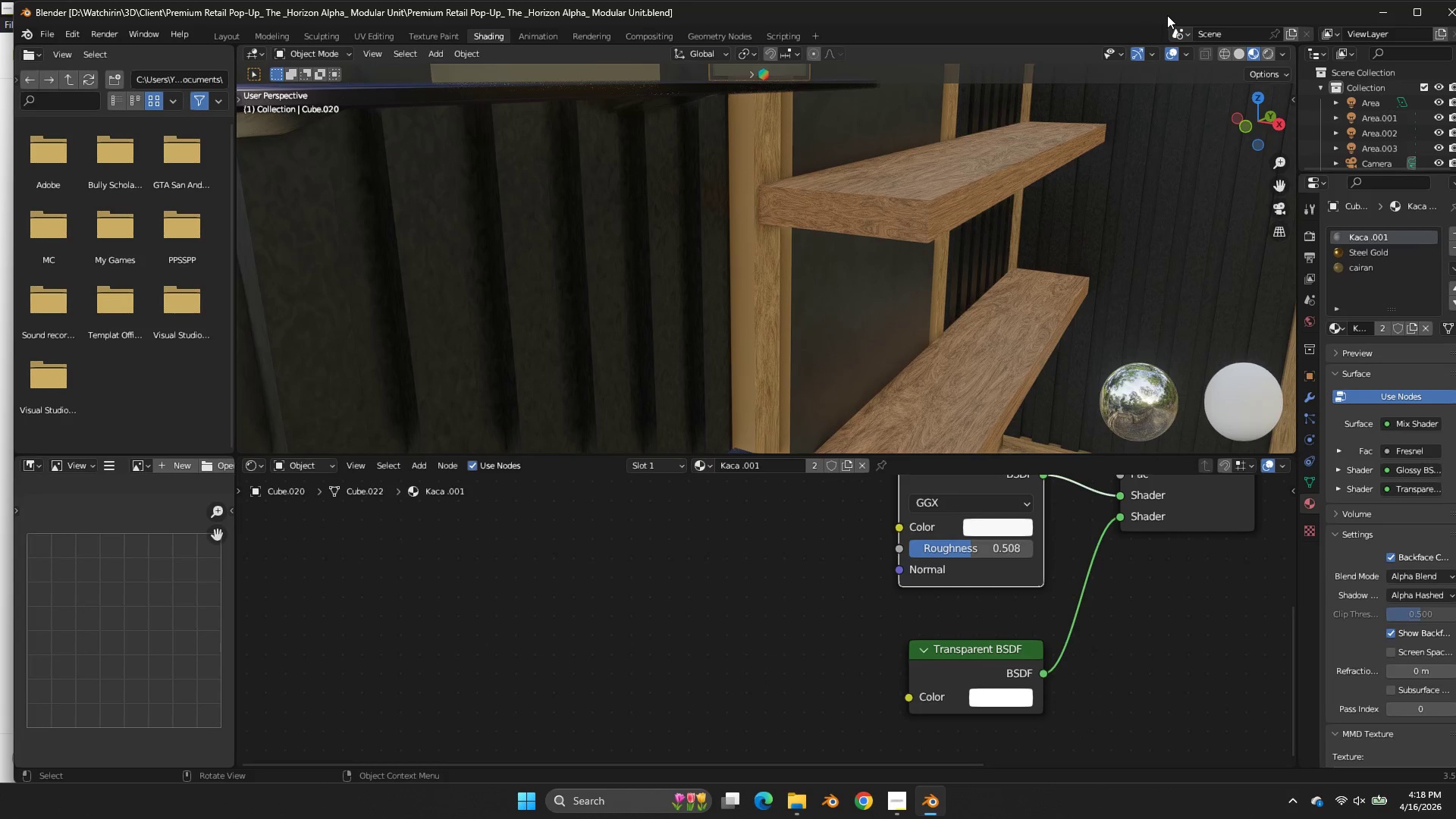 
double_click([1167, 15])
 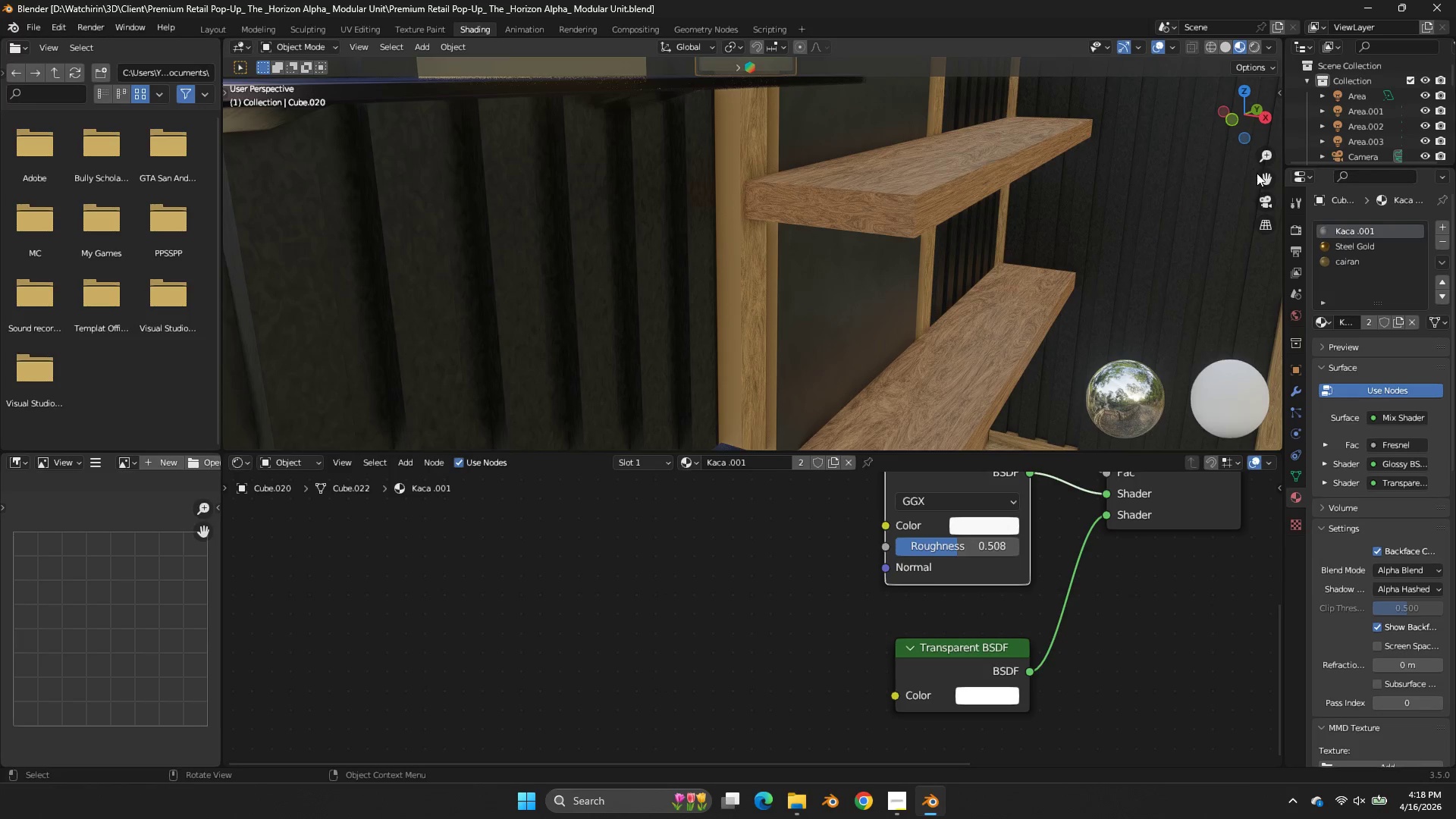 
left_click_drag(start_coordinate=[1259, 175], to_coordinate=[268, 350])
 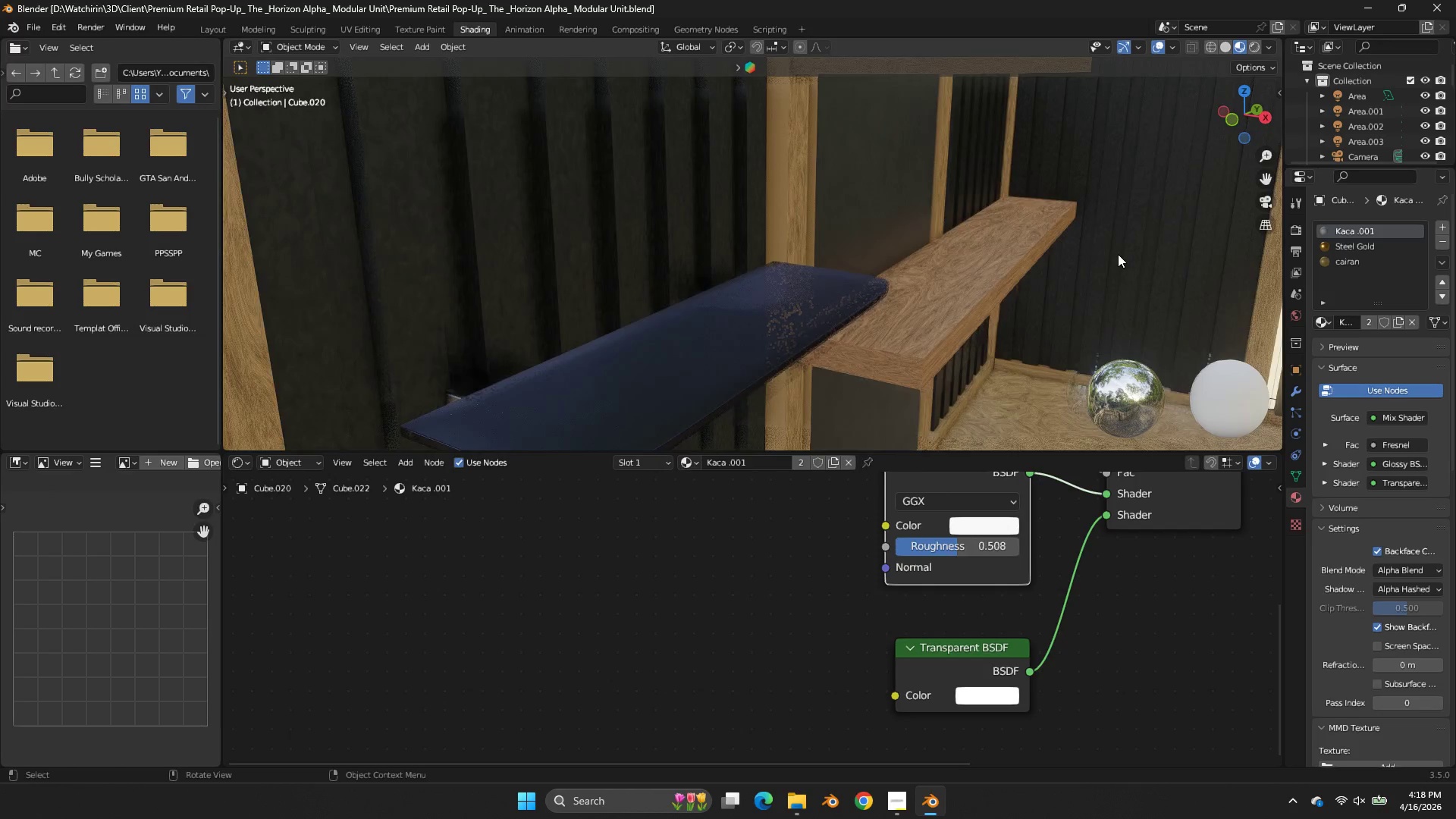 
key(Control+ControlLeft)
 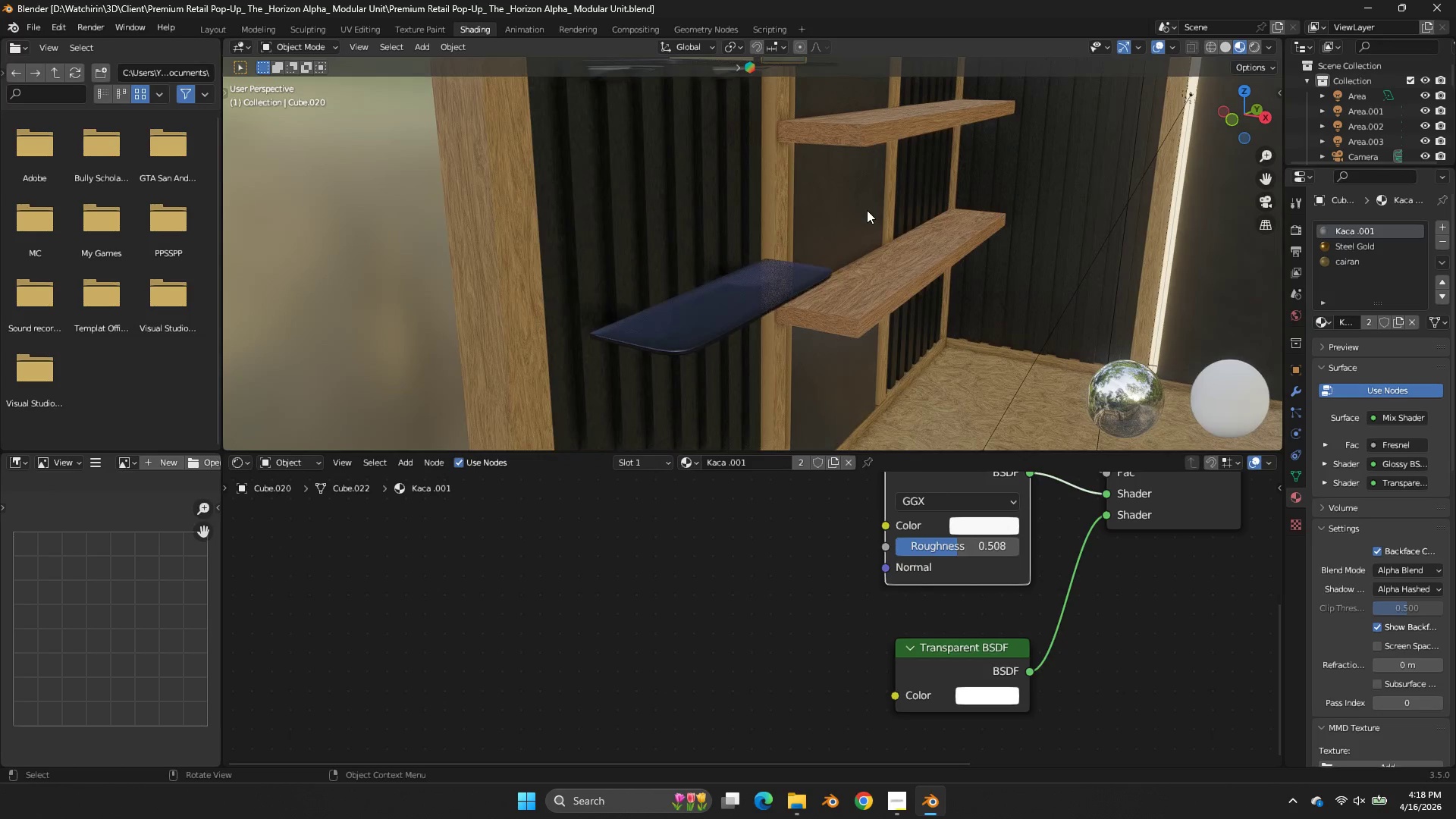 
scroll: coordinate [936, 198], scroll_direction: down, amount: 4.0
 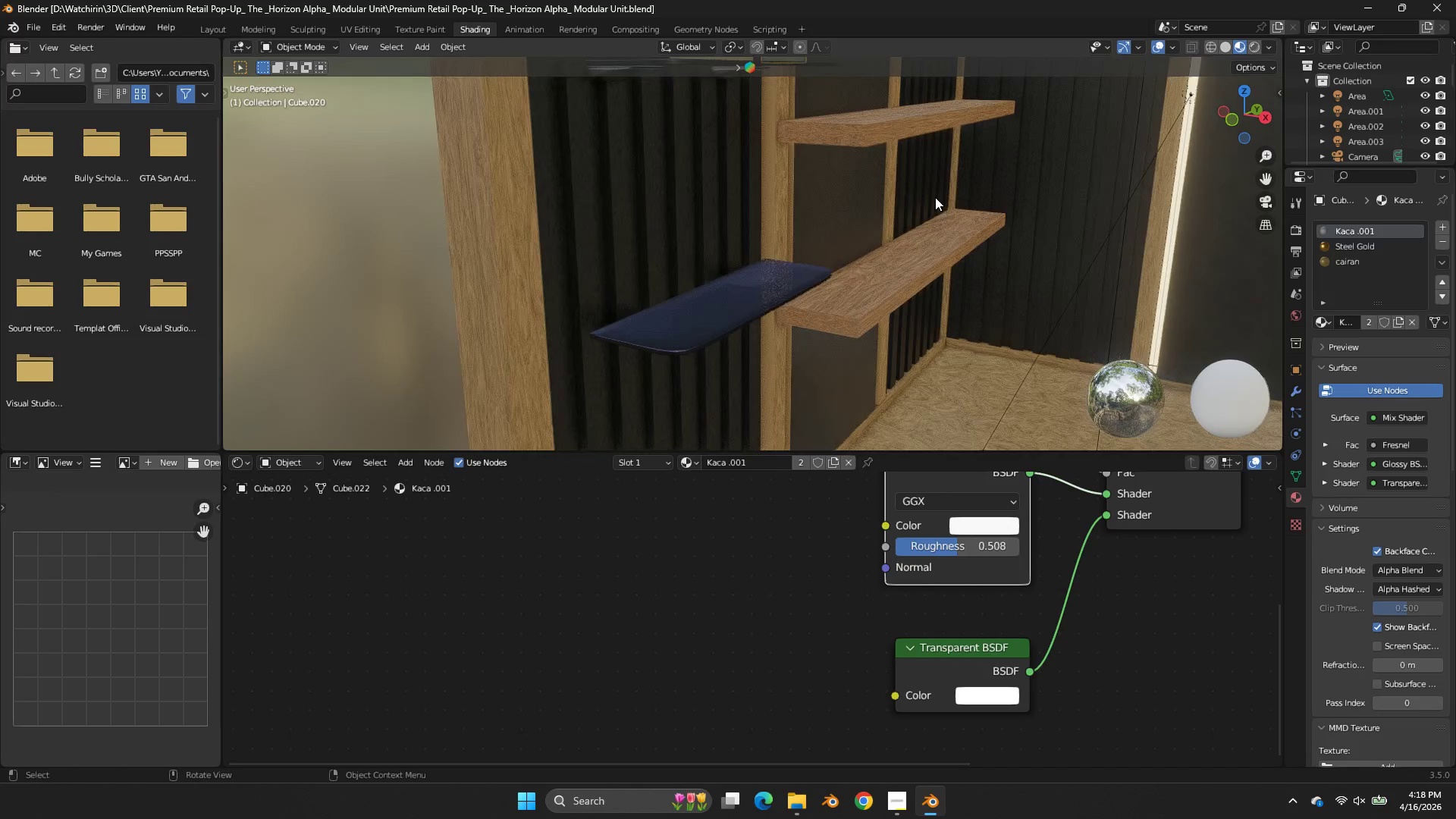 
key(Control+ControlLeft)
 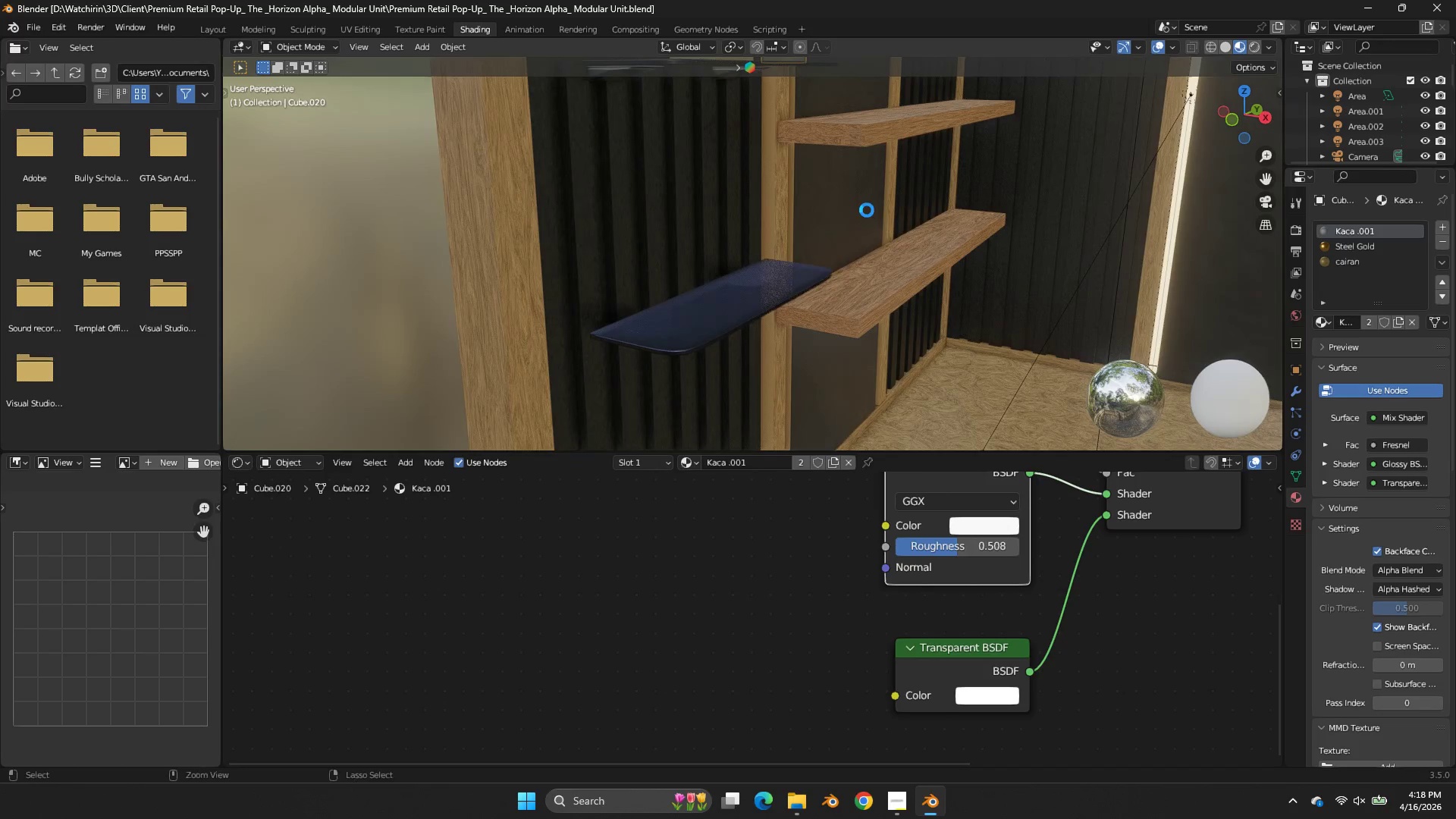 
key(Control+S)
 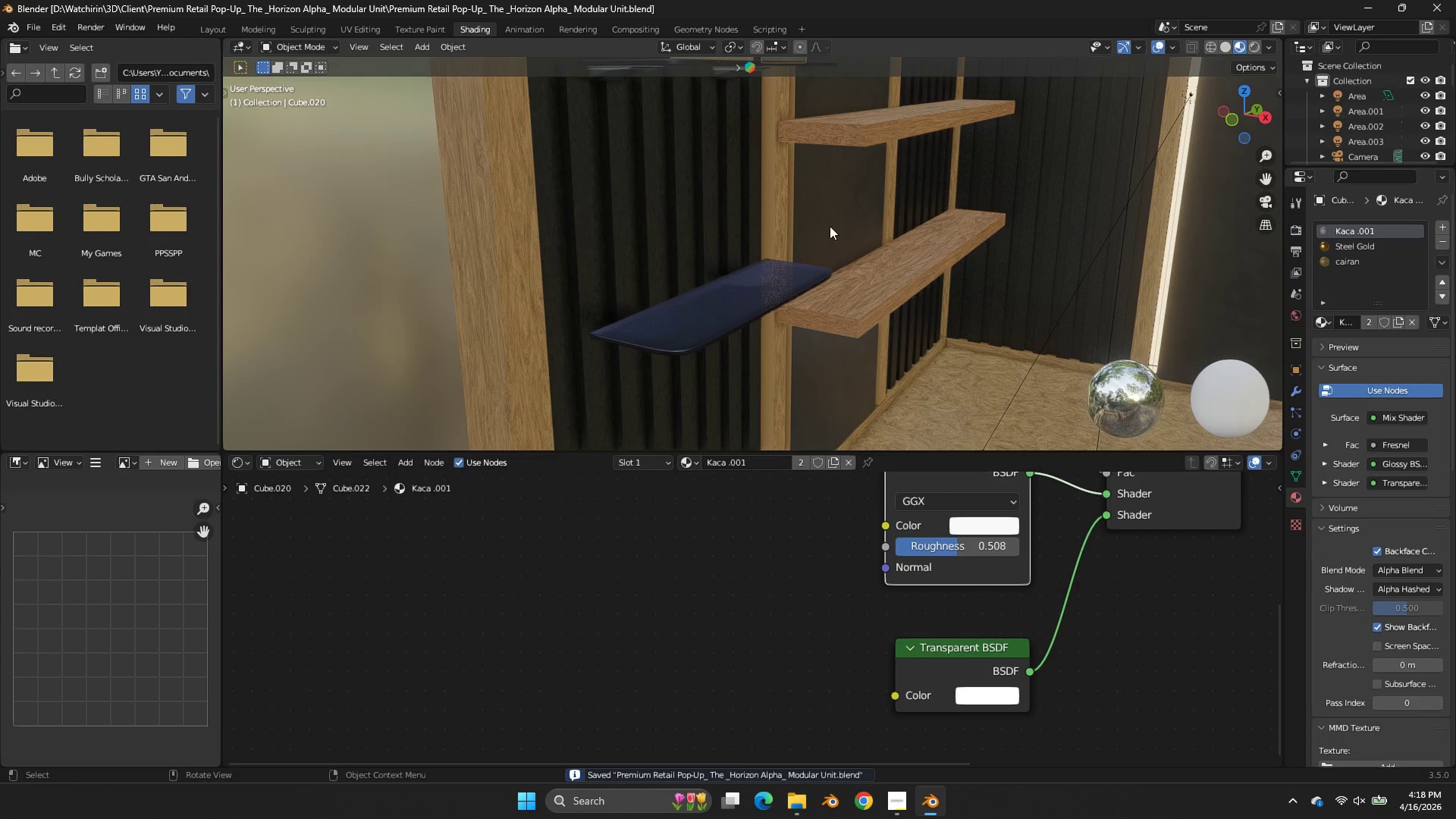 
key(Shift+ShiftLeft)
 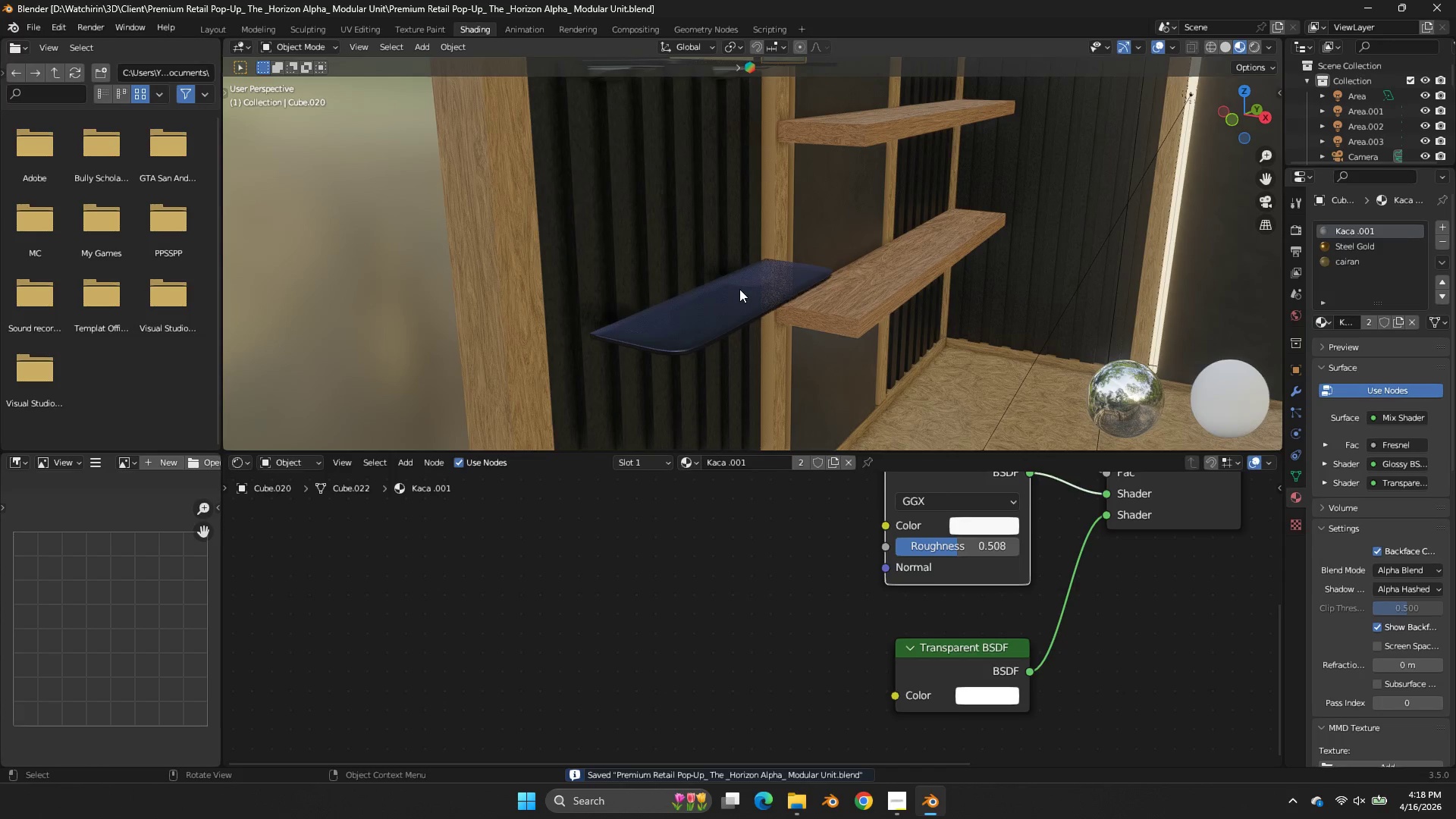 
left_click([739, 289])
 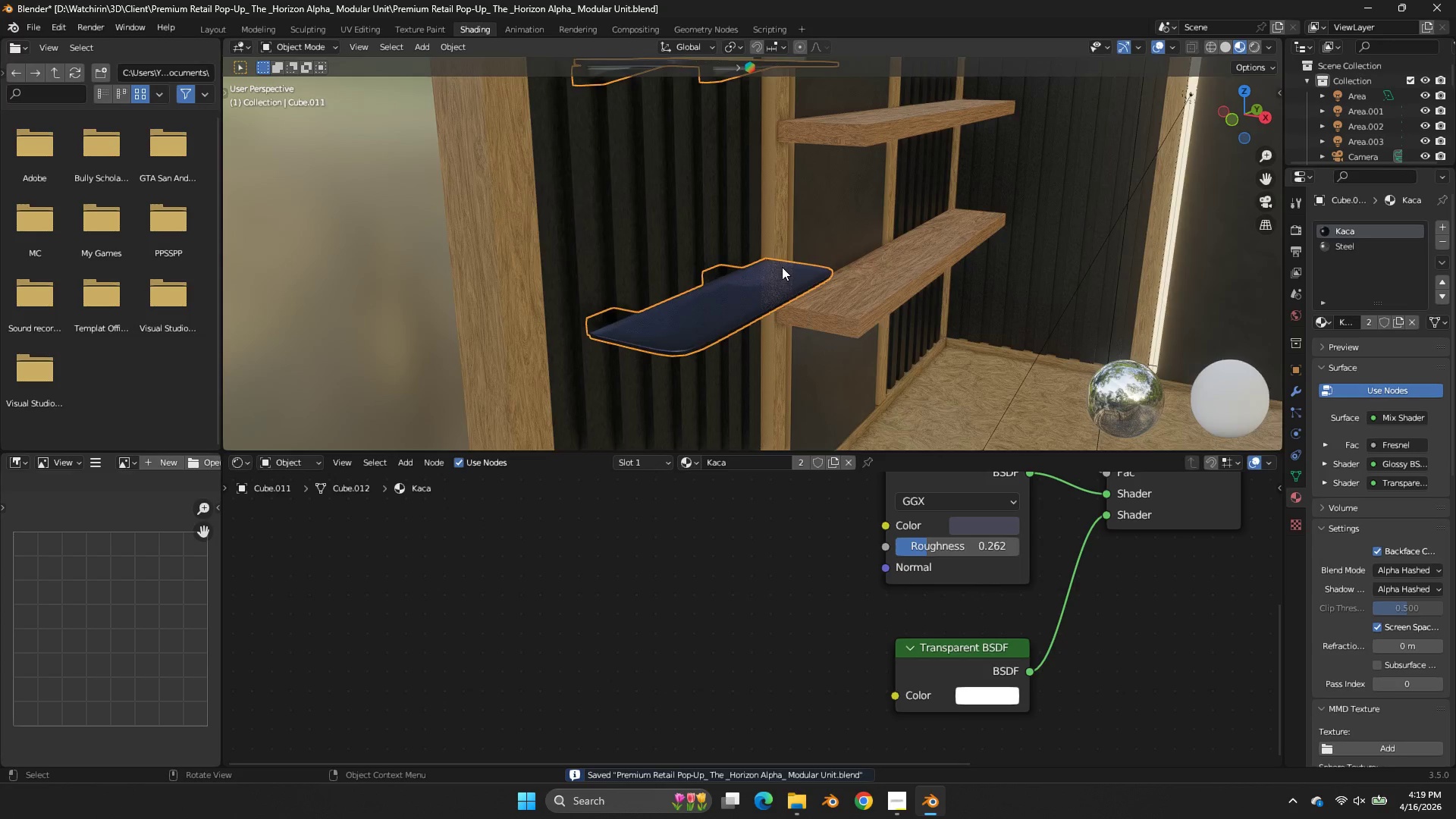 
hold_key(key=ShiftLeft, duration=0.77)
 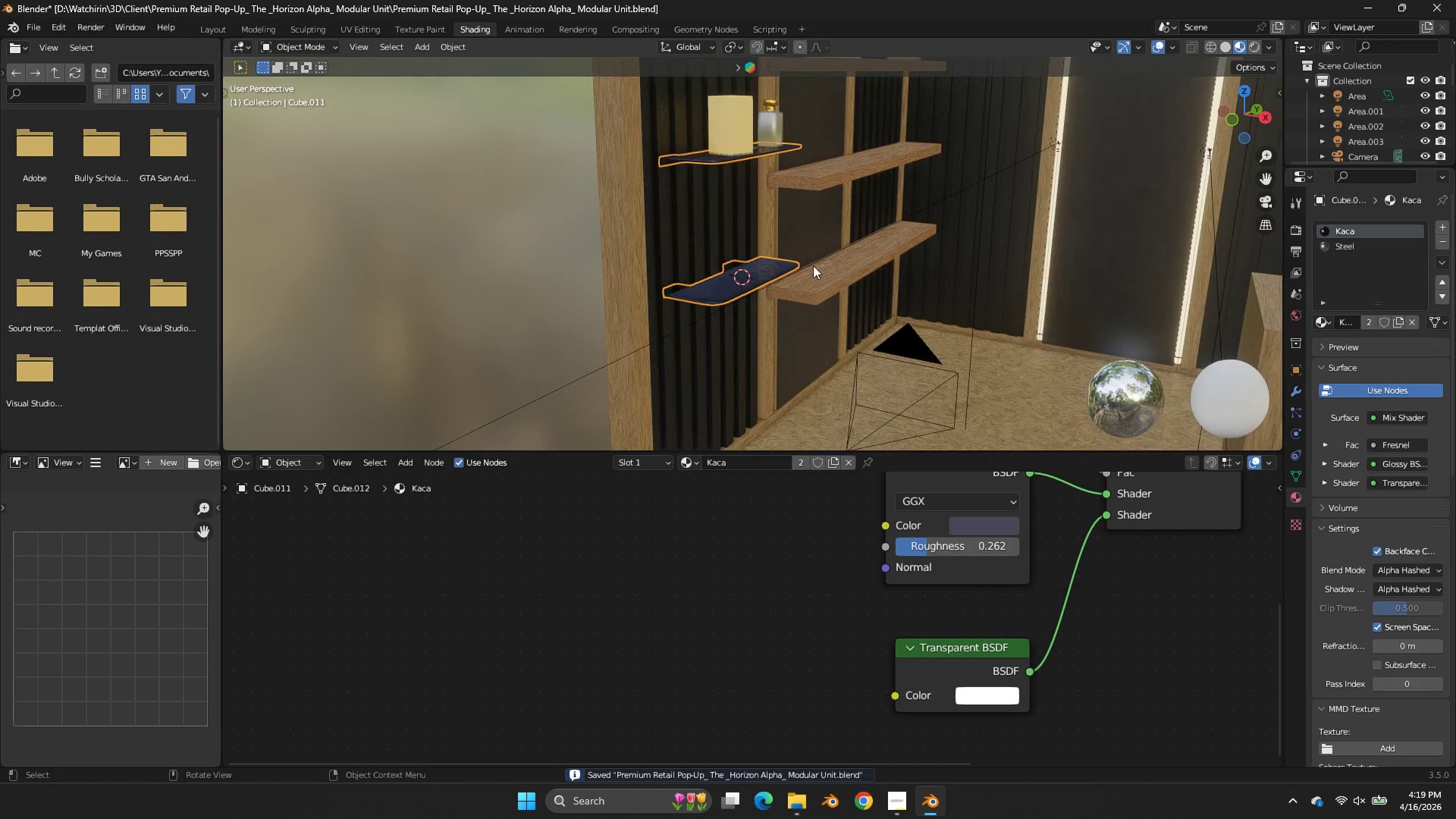 
hold_key(key=S, duration=0.62)
 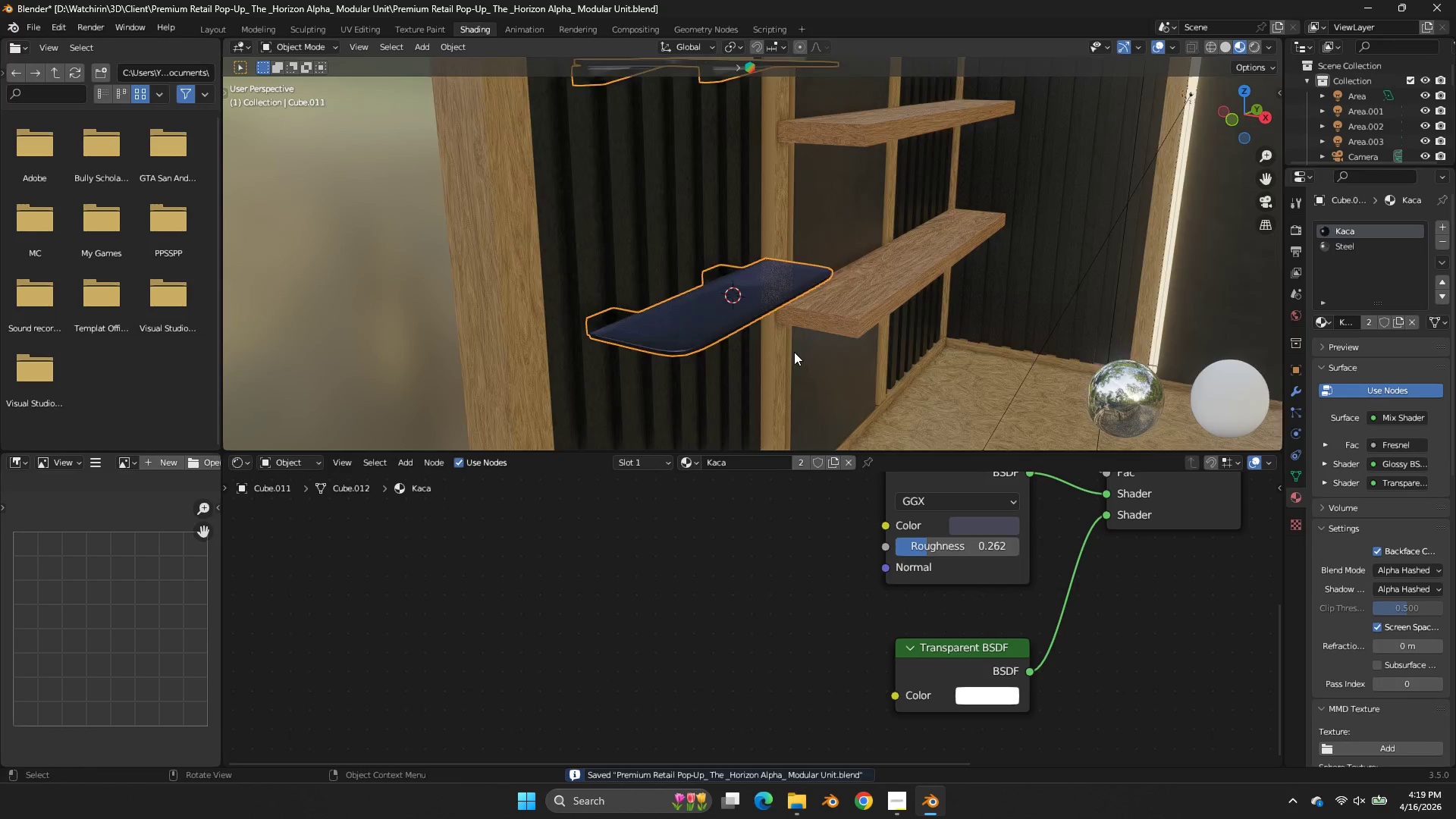 
scroll: coordinate [783, 264], scroll_direction: none, amount: 0.0
 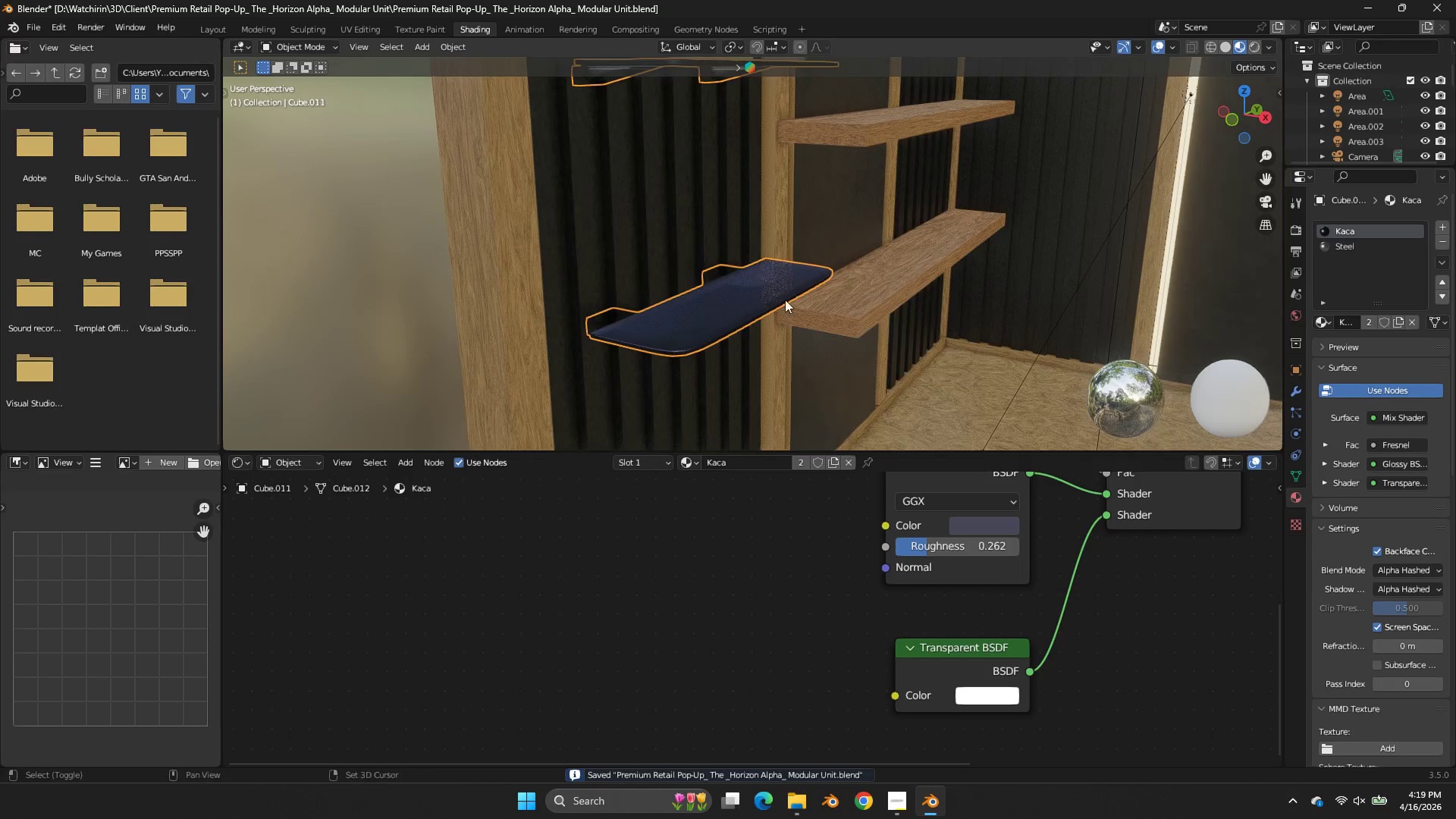 
key(Shift+ShiftLeft)
 